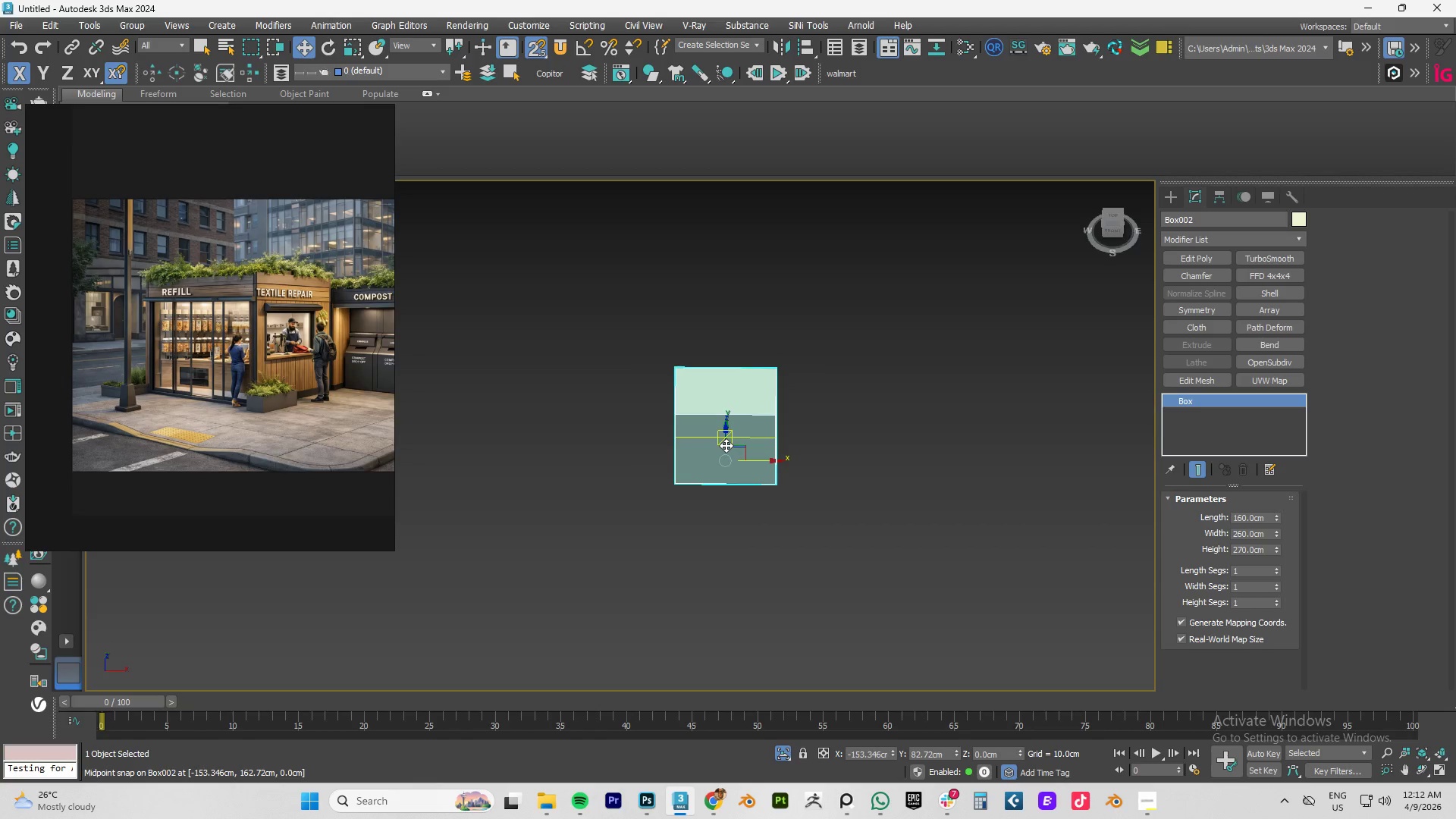 
type(fz)
 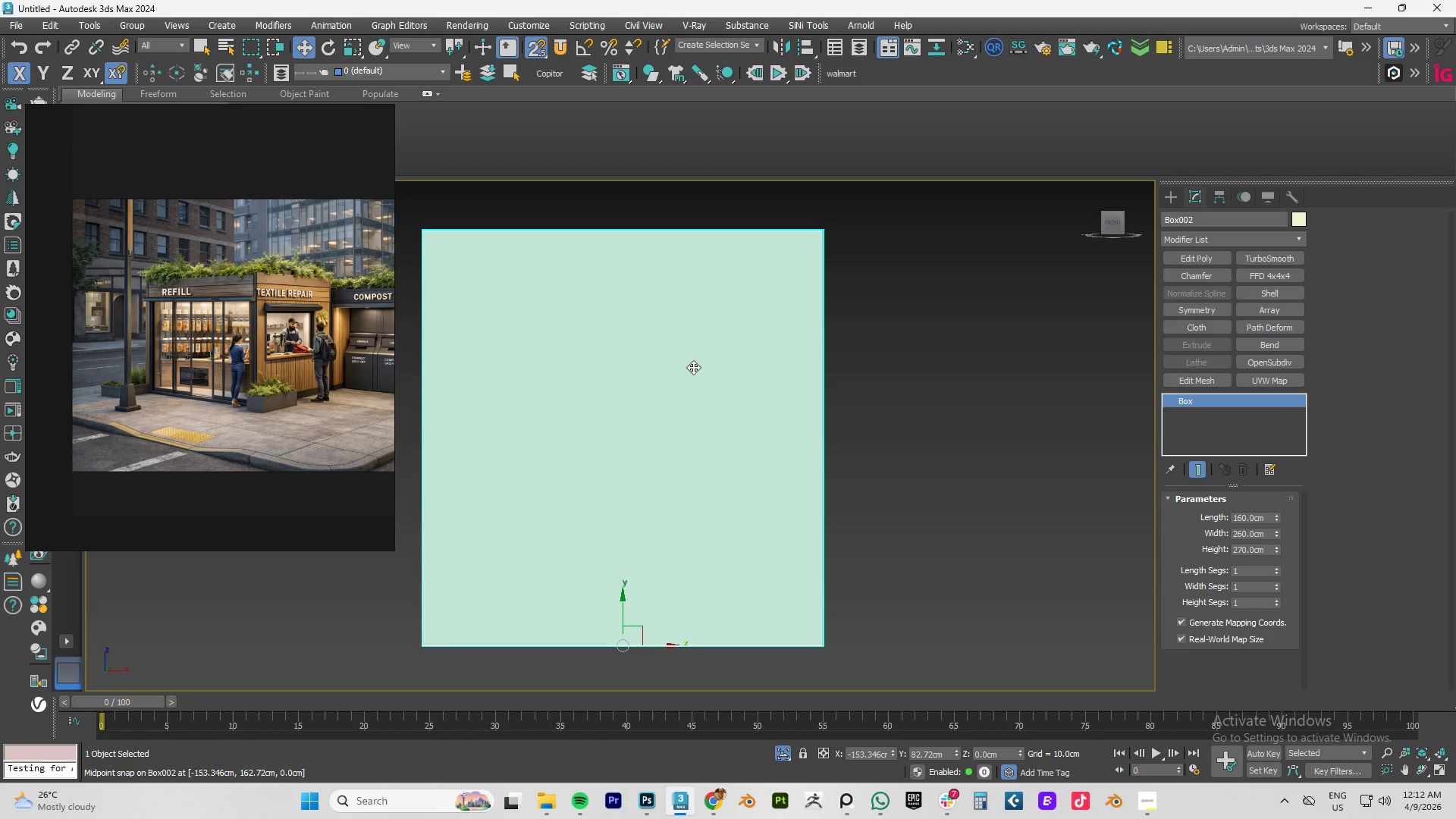 
scroll: coordinate [654, 343], scroll_direction: down, amount: 2.0
 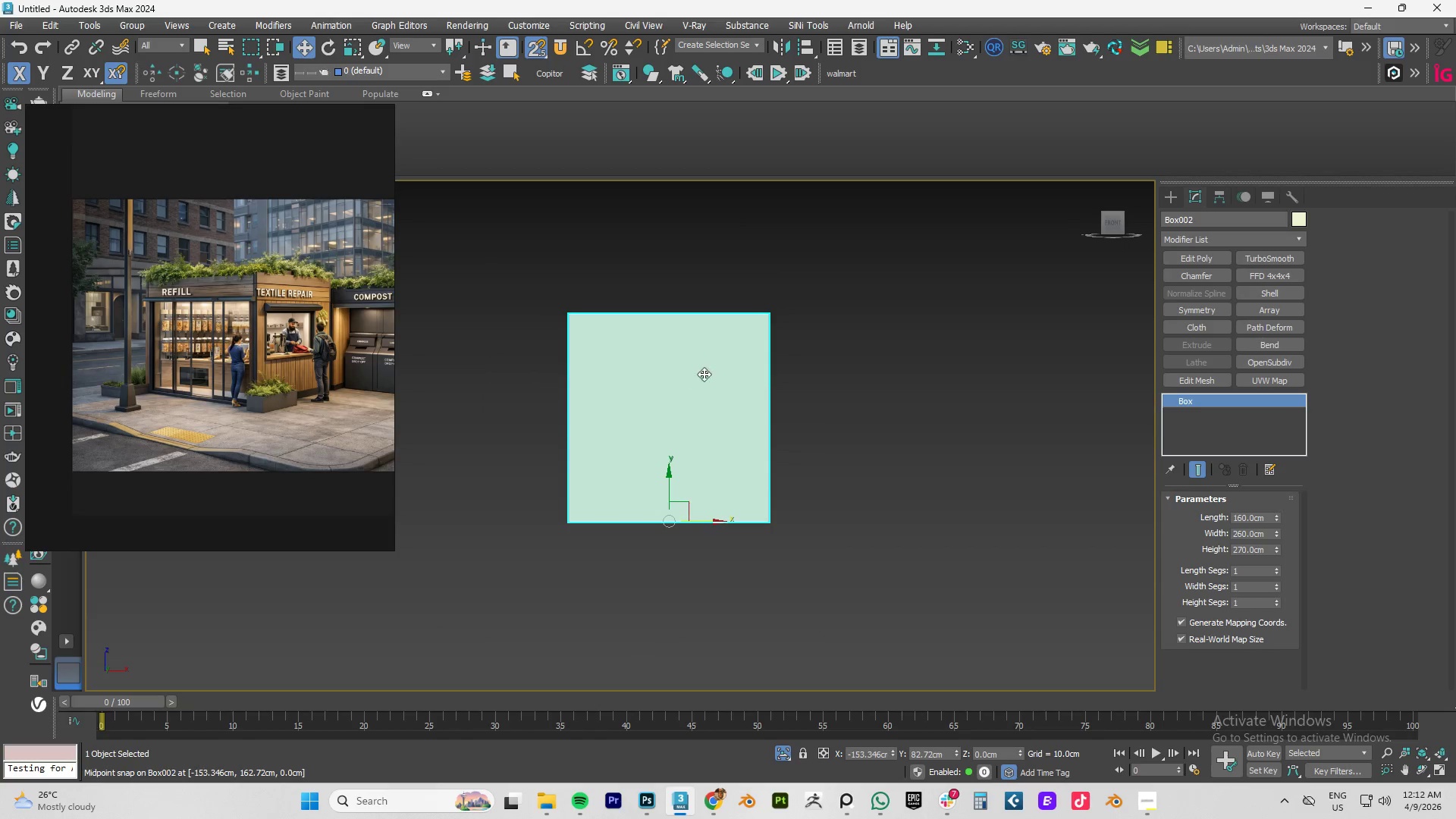 
hold_key(key=AltLeft, duration=1.11)
 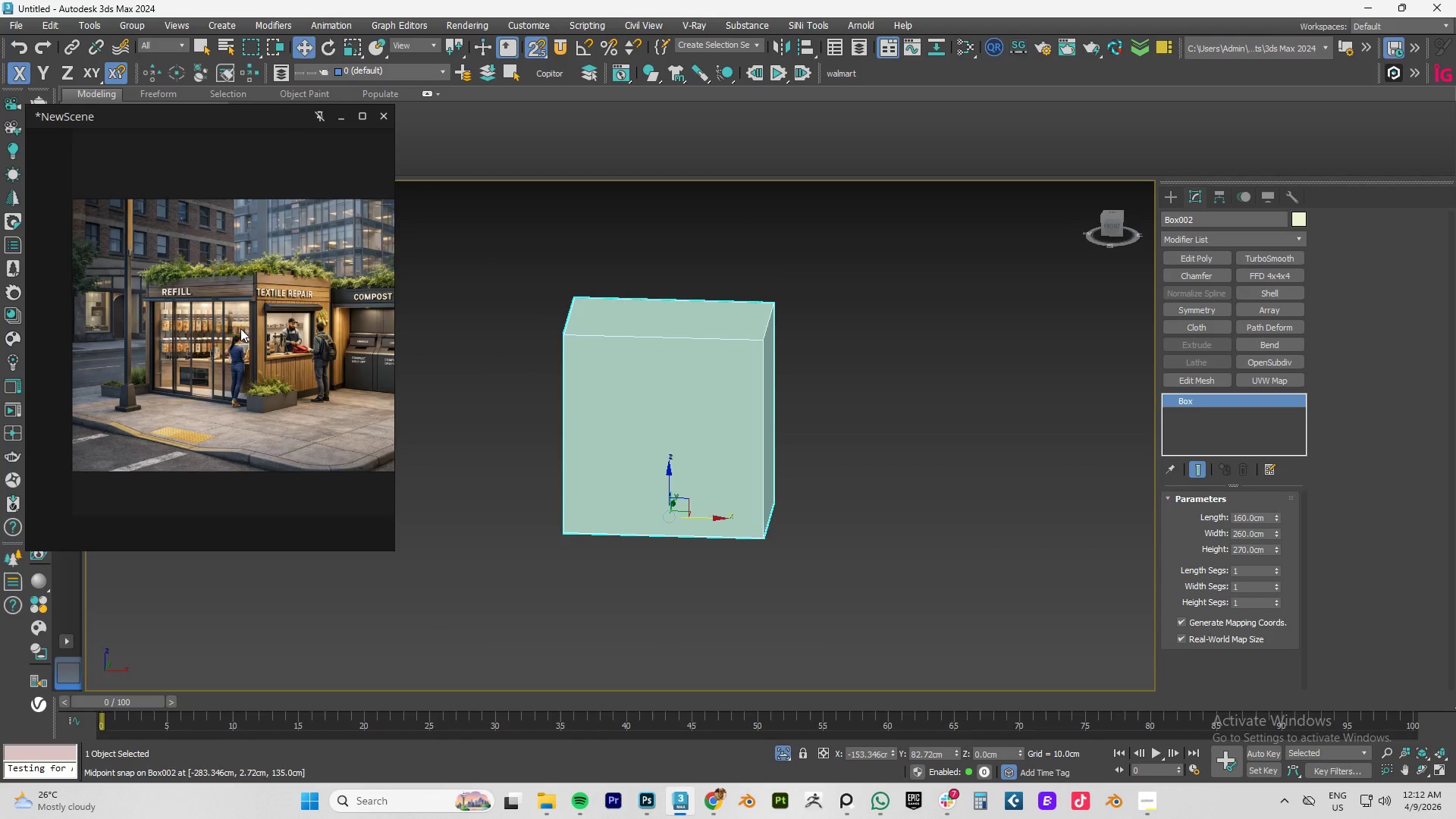 
scroll: coordinate [241, 328], scroll_direction: up, amount: 3.0
 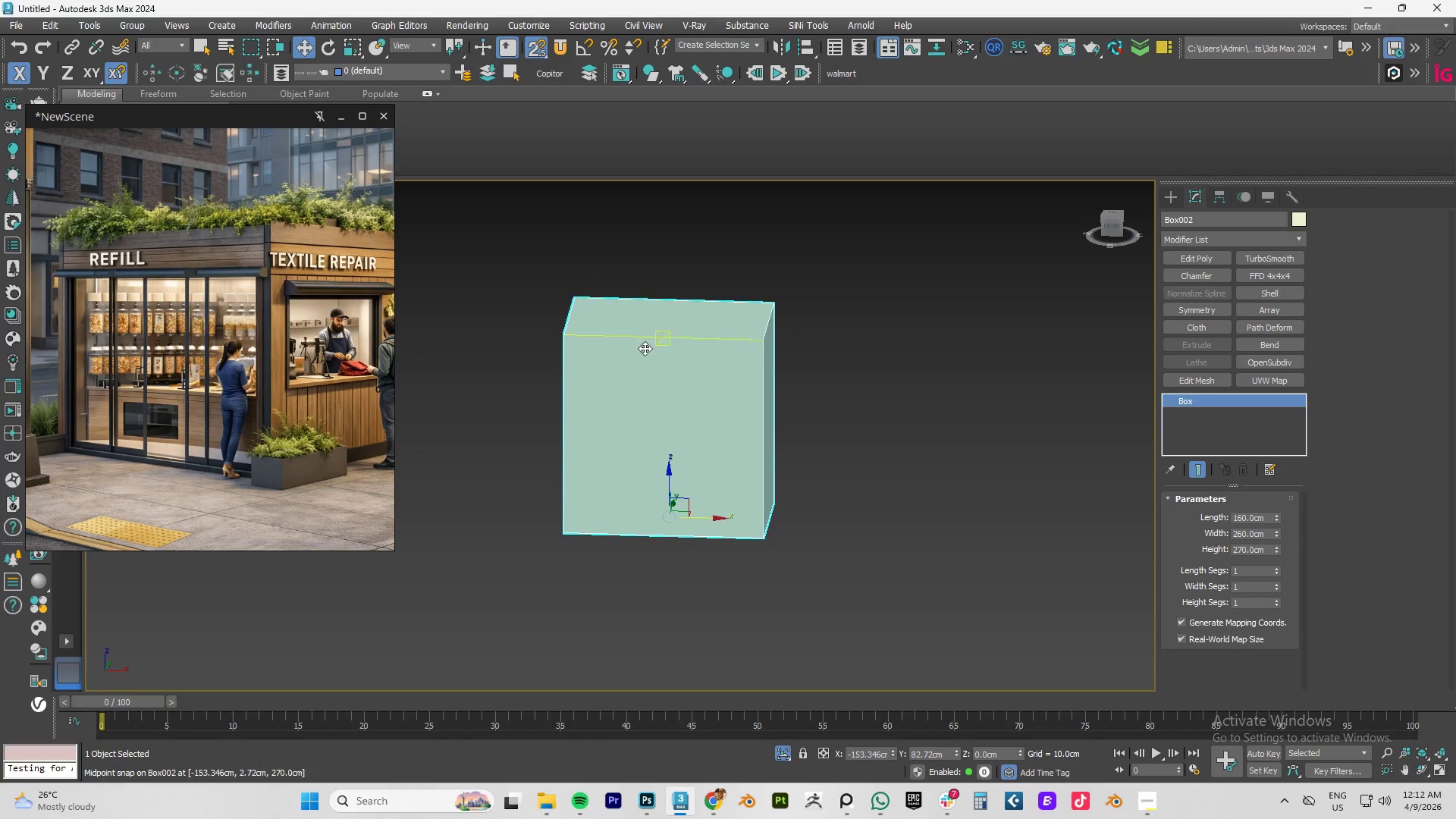 
type(fz)
 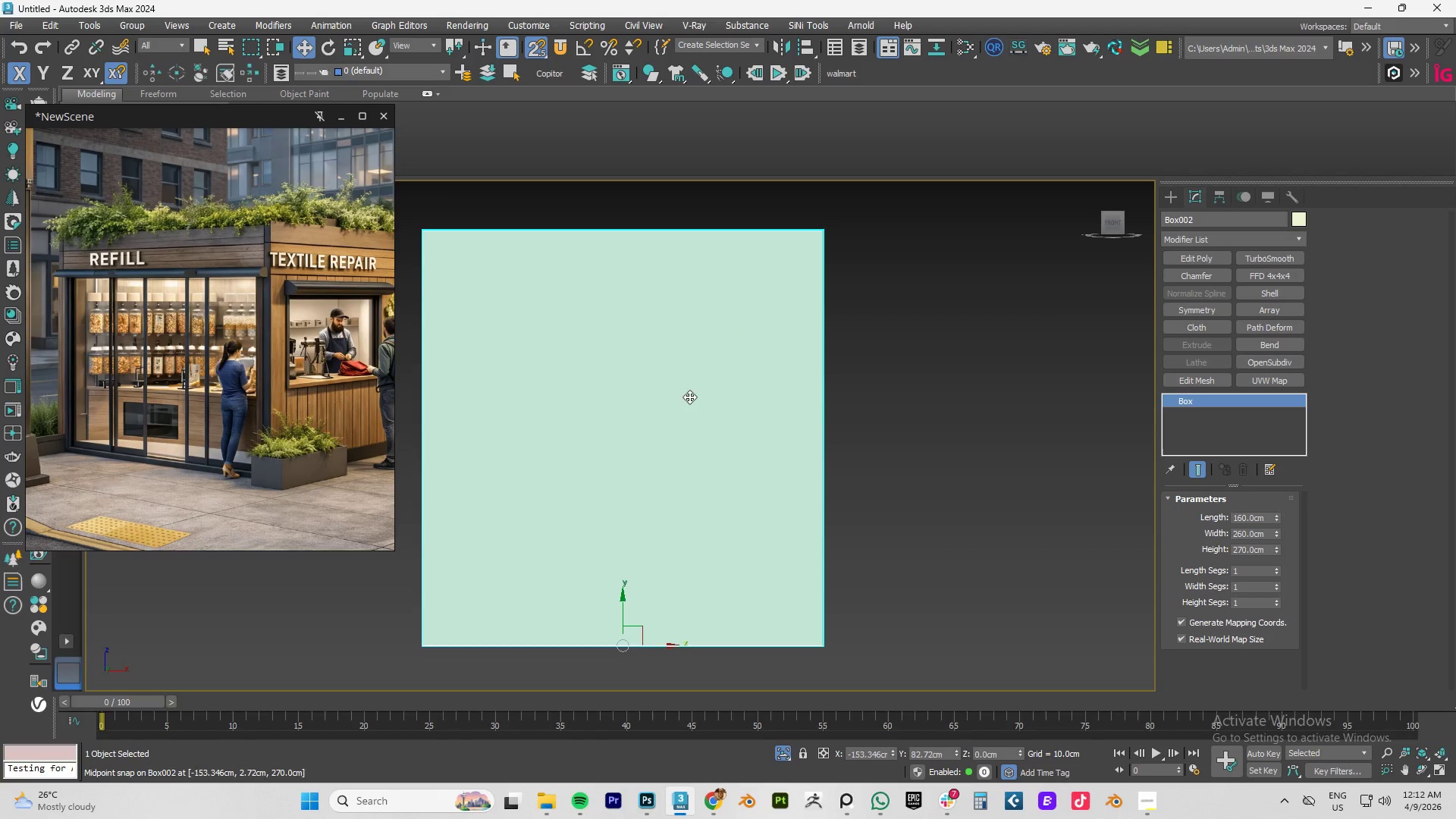 
scroll: coordinate [689, 397], scroll_direction: down, amount: 2.0
 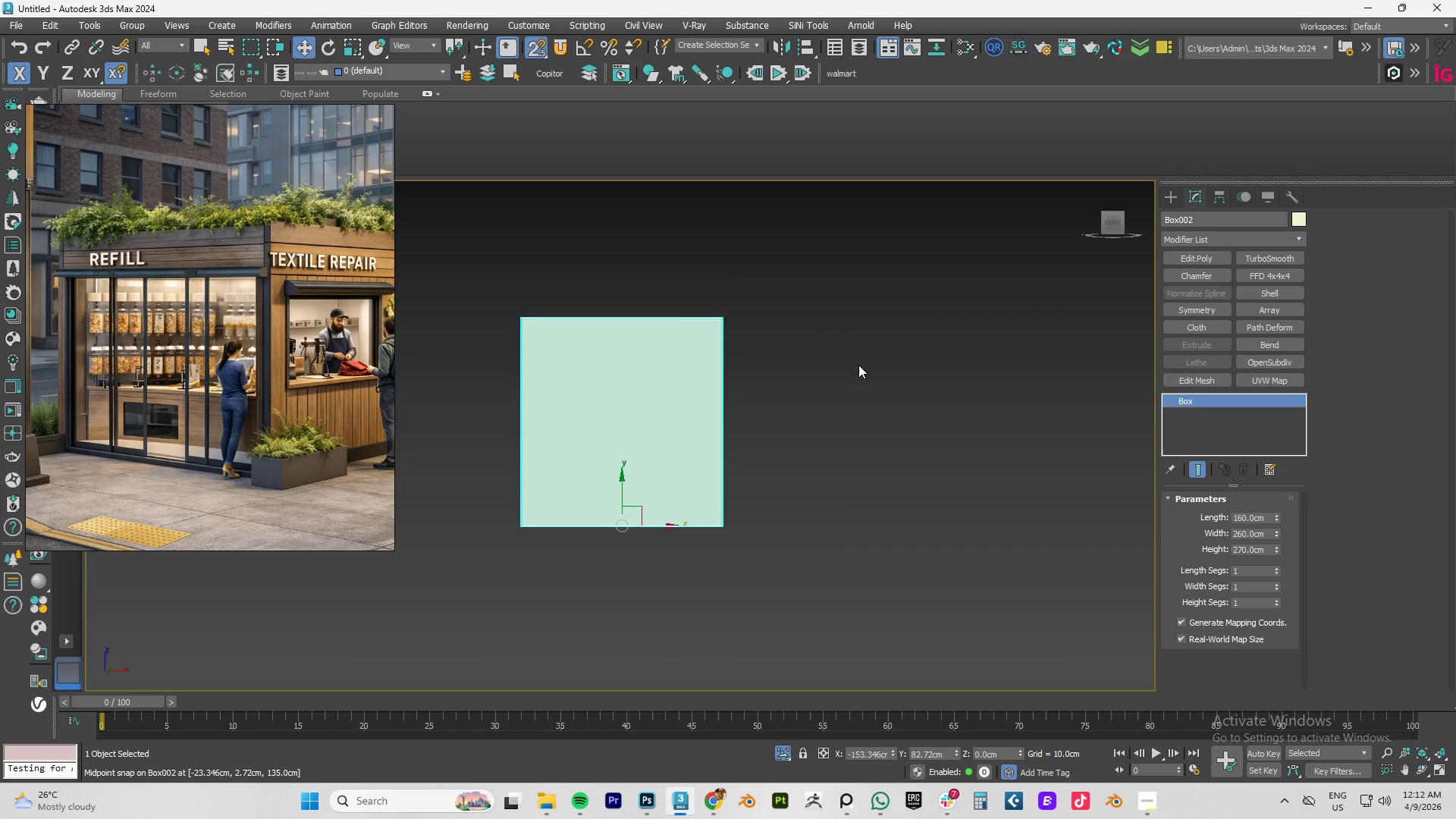 
key(Alt+1)
 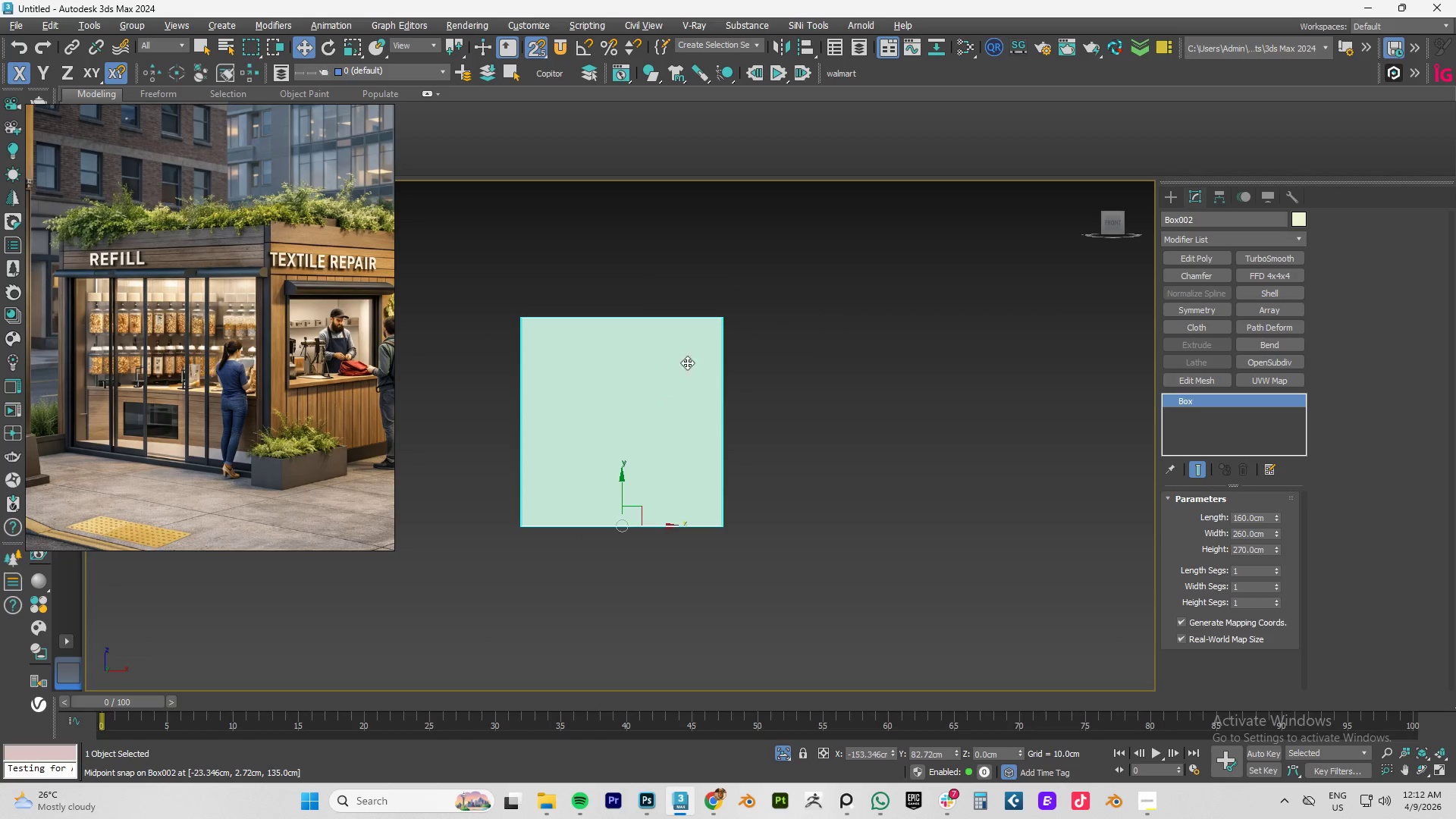 
hold_key(key=AltLeft, duration=1.5)
 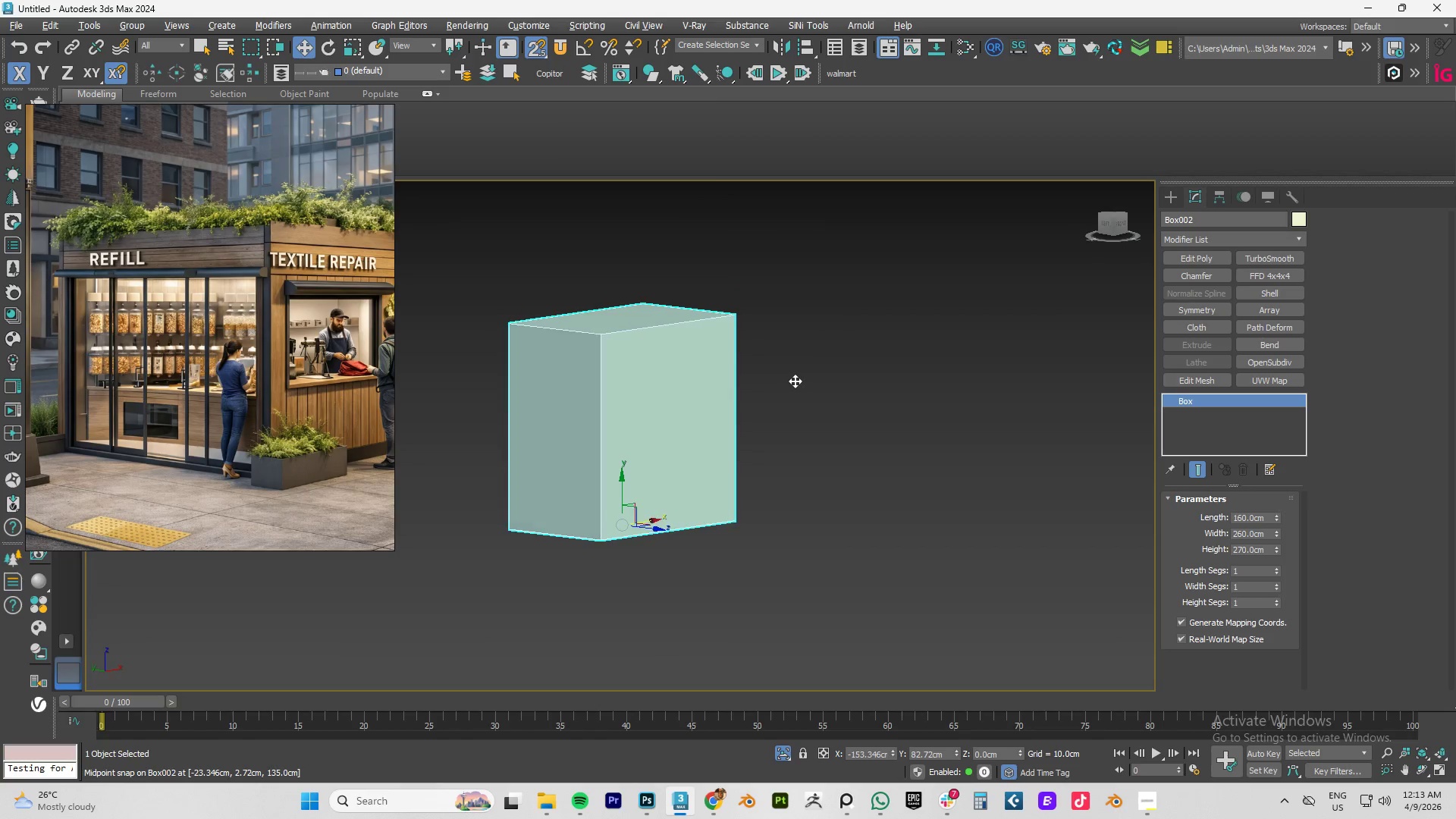 
hold_key(key=AltLeft, duration=1.52)
 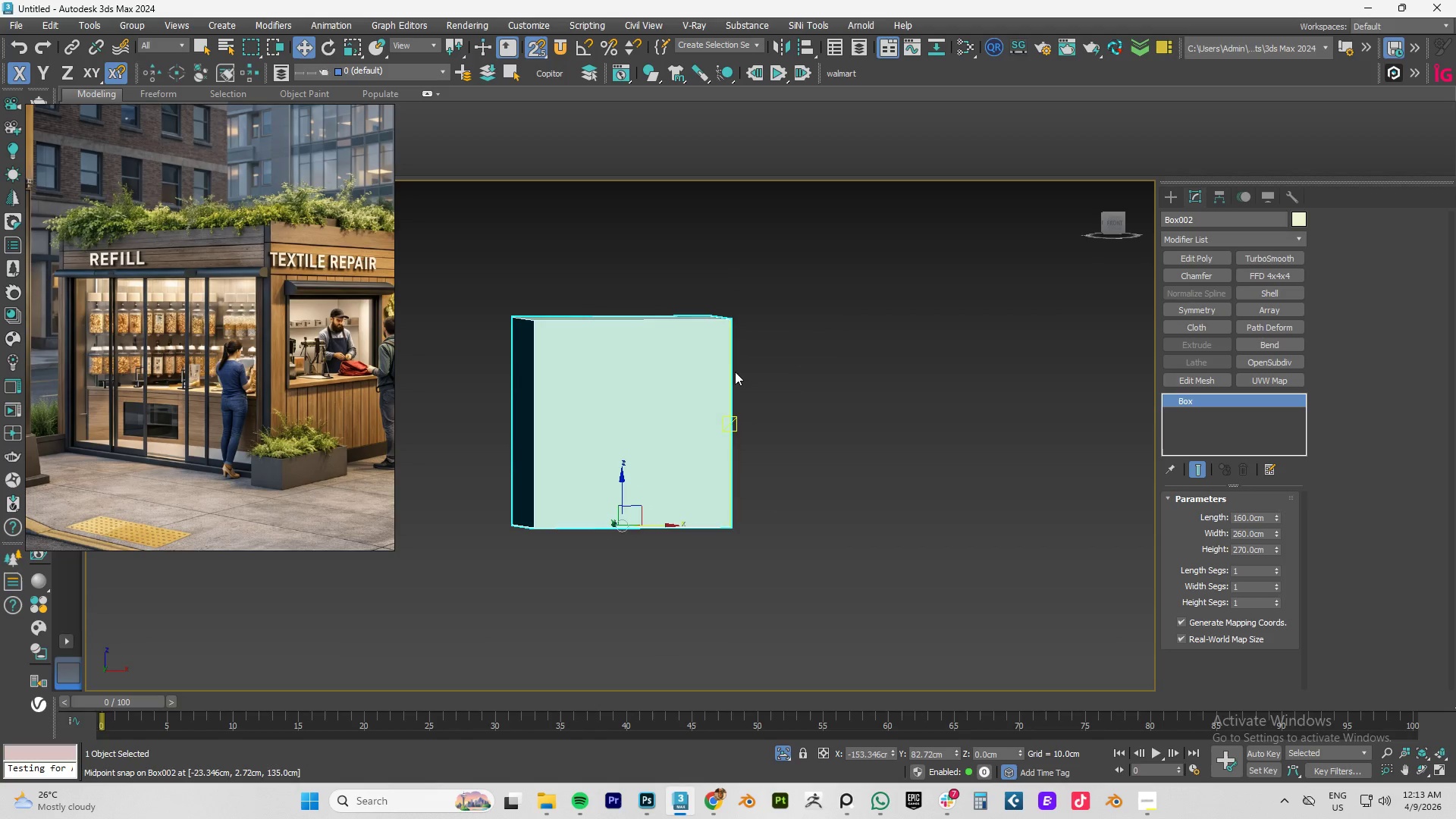 
hold_key(key=AltLeft, duration=0.41)
 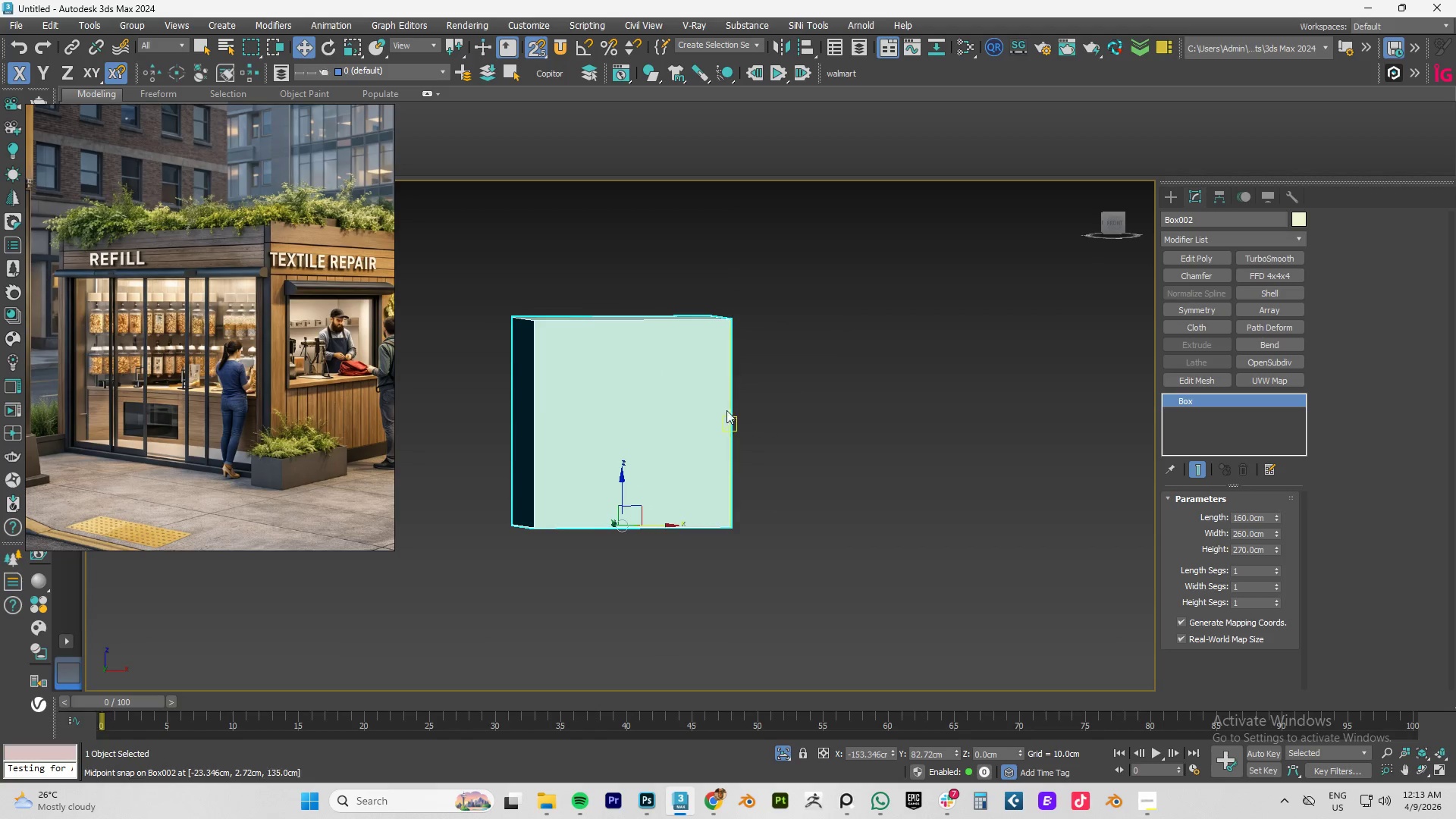 
hold_key(key=AltLeft, duration=1.5)
 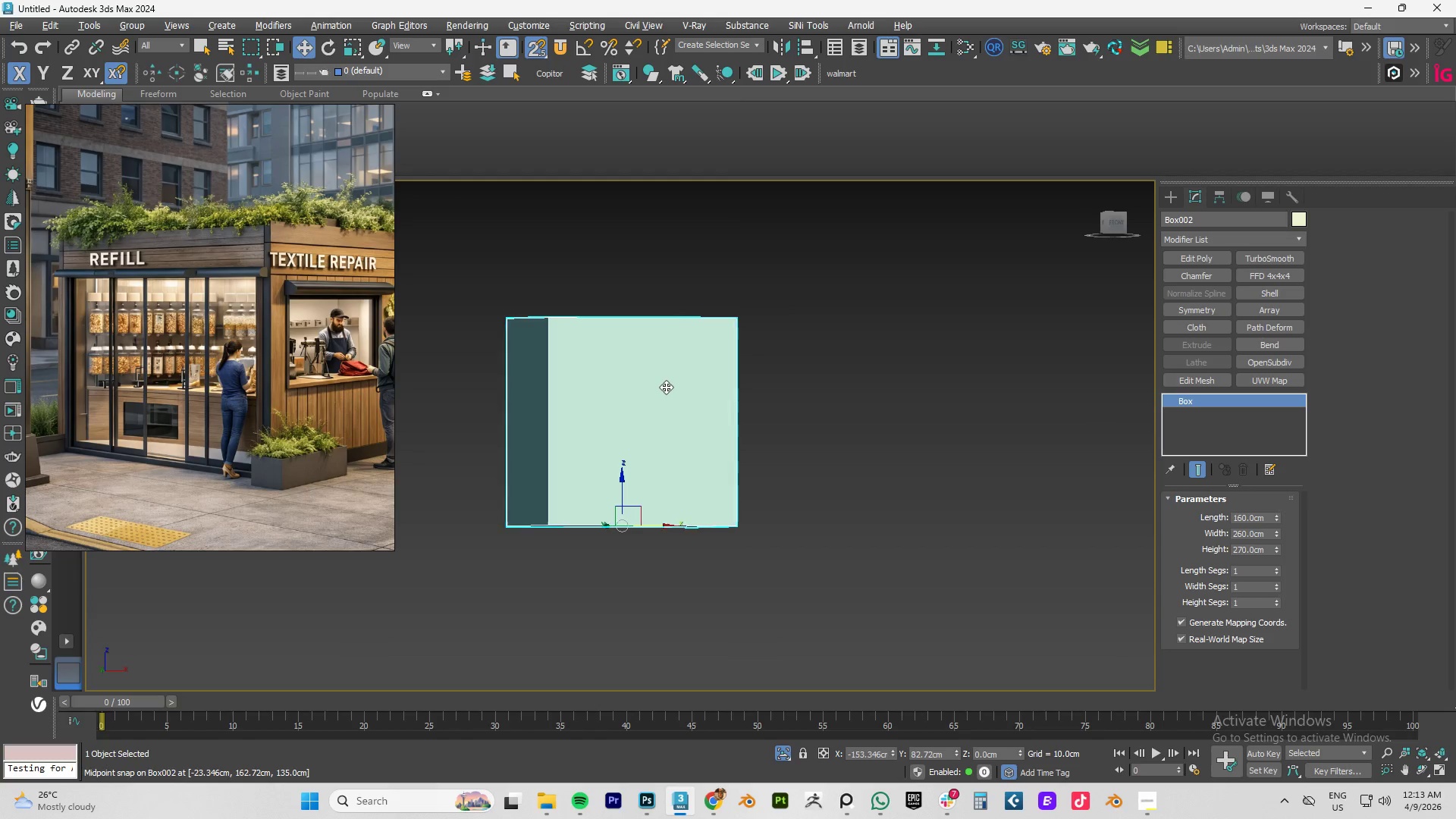 
key(Alt+AltLeft)
 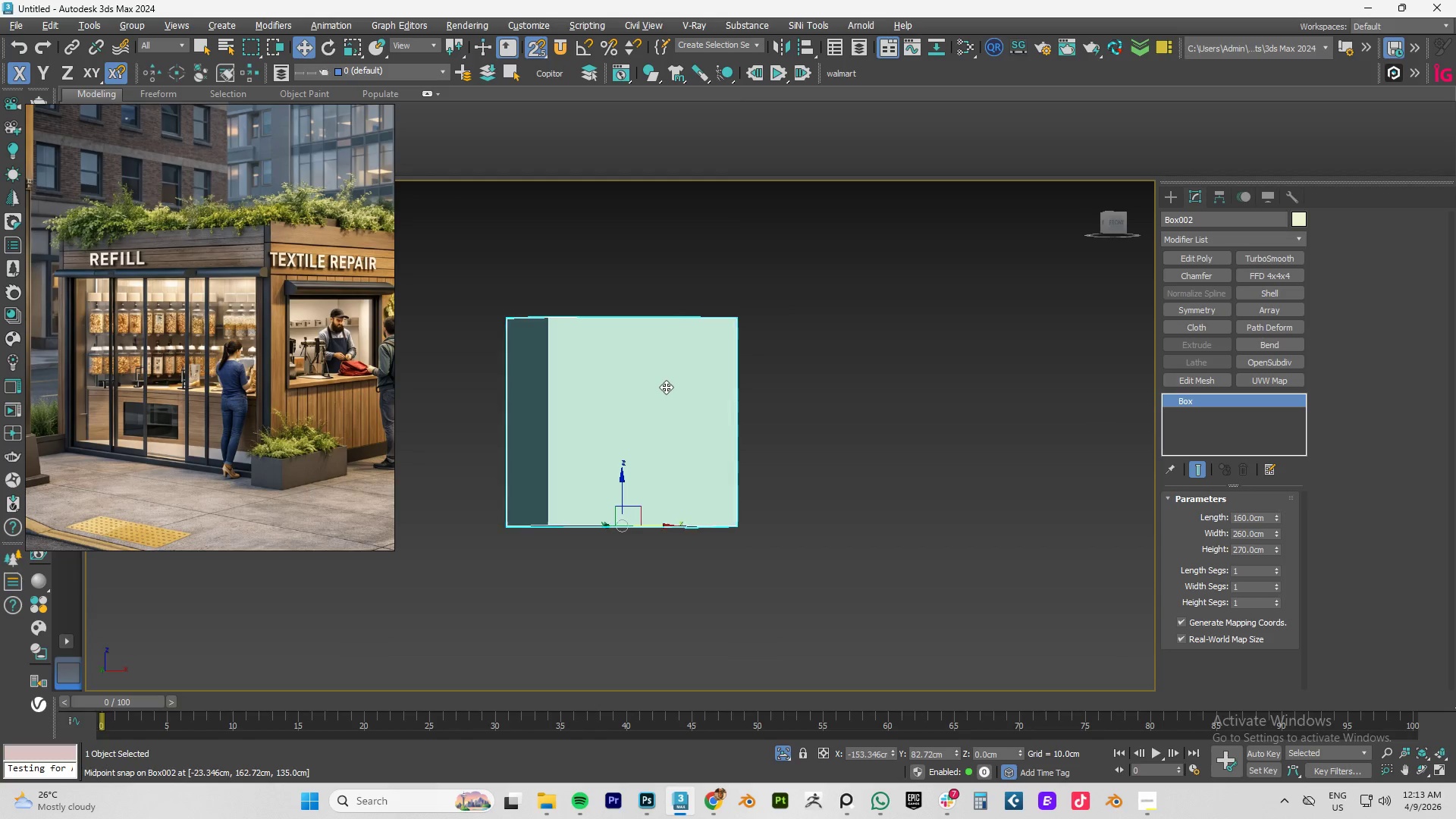 
key(Alt+AltLeft)
 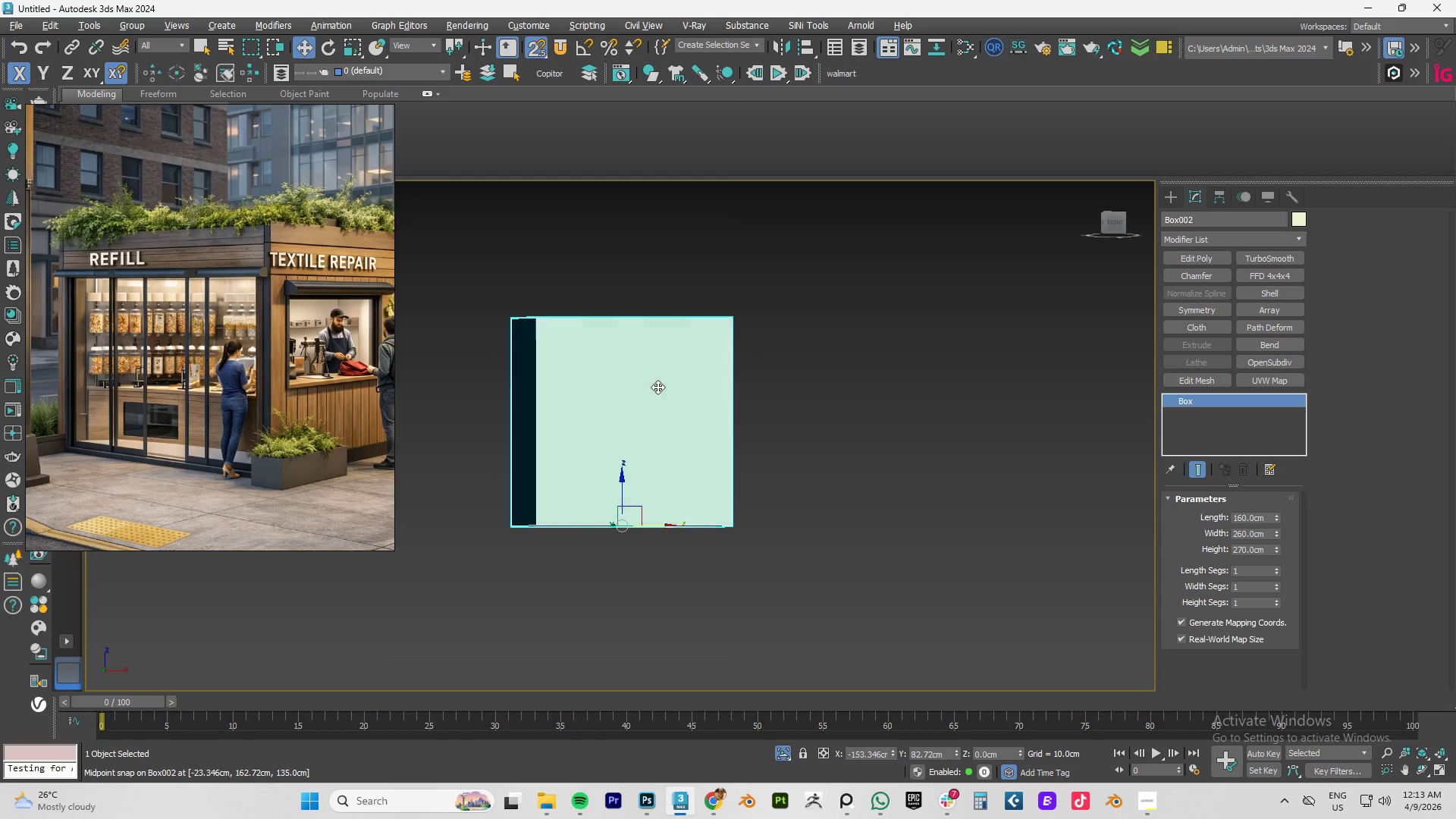 
key(Alt+AltLeft)
 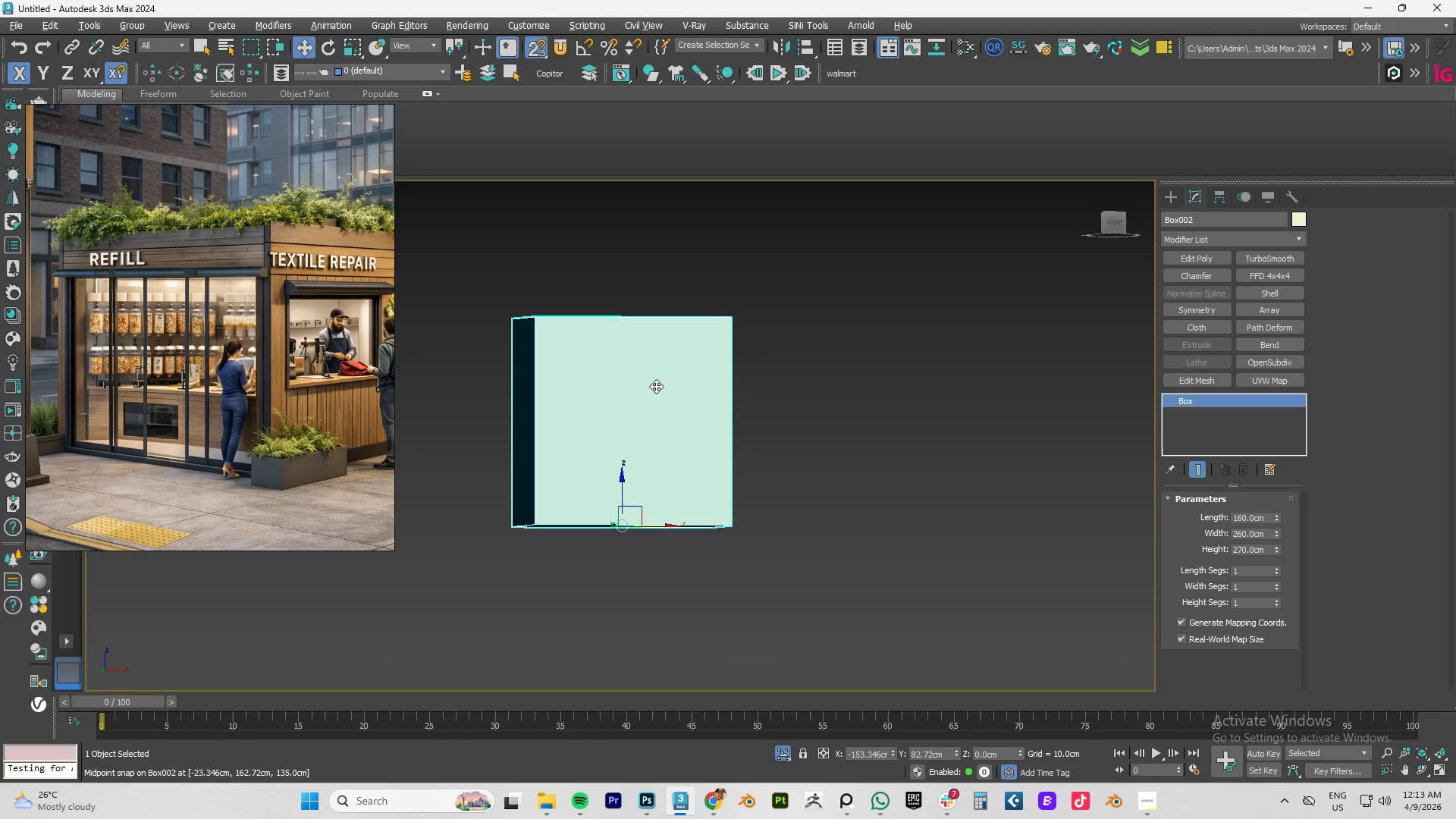 
key(Alt+AltLeft)
 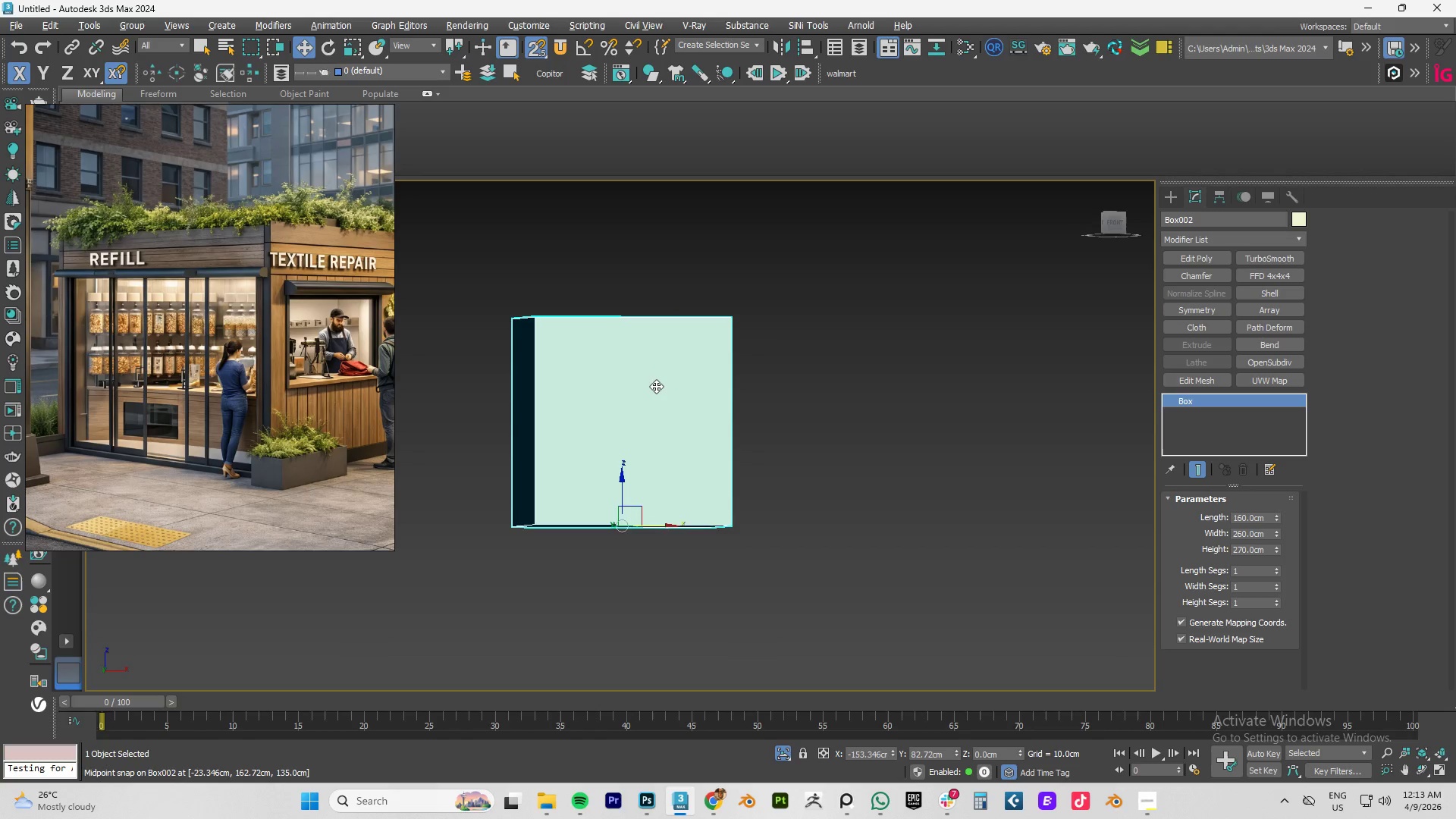 
key(Alt+AltLeft)
 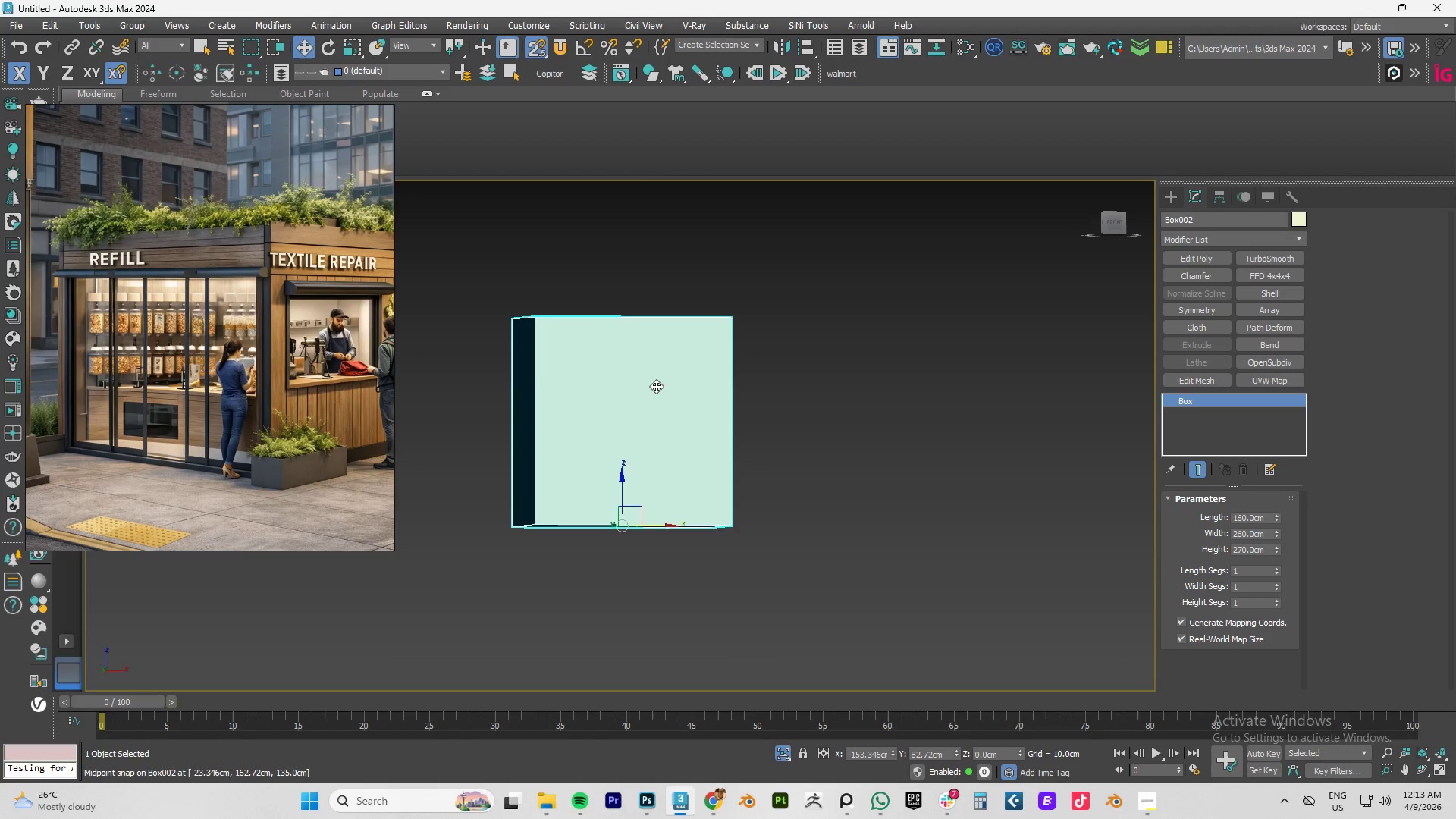 
type(fz)
 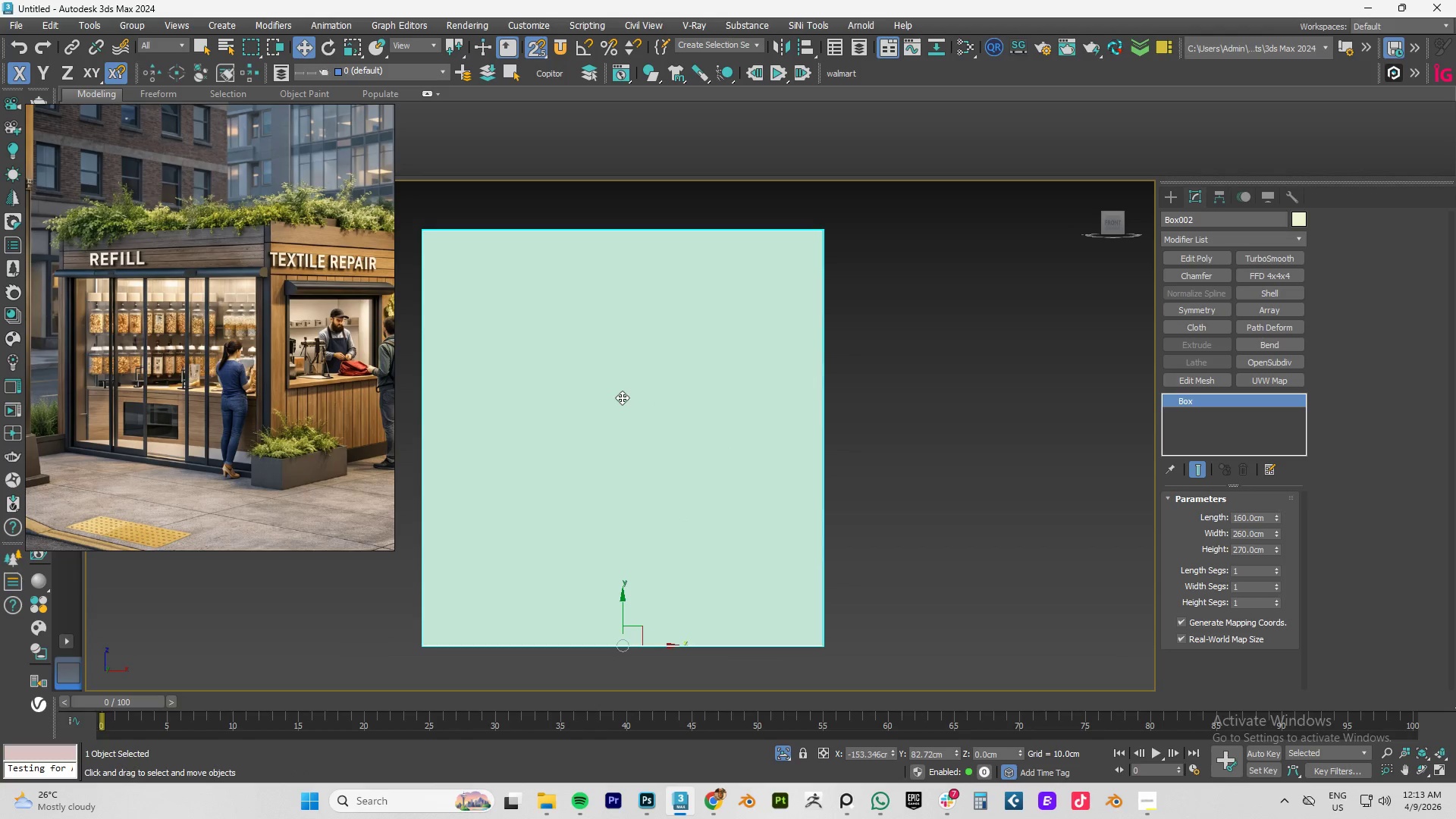 
key(Alt+1)
 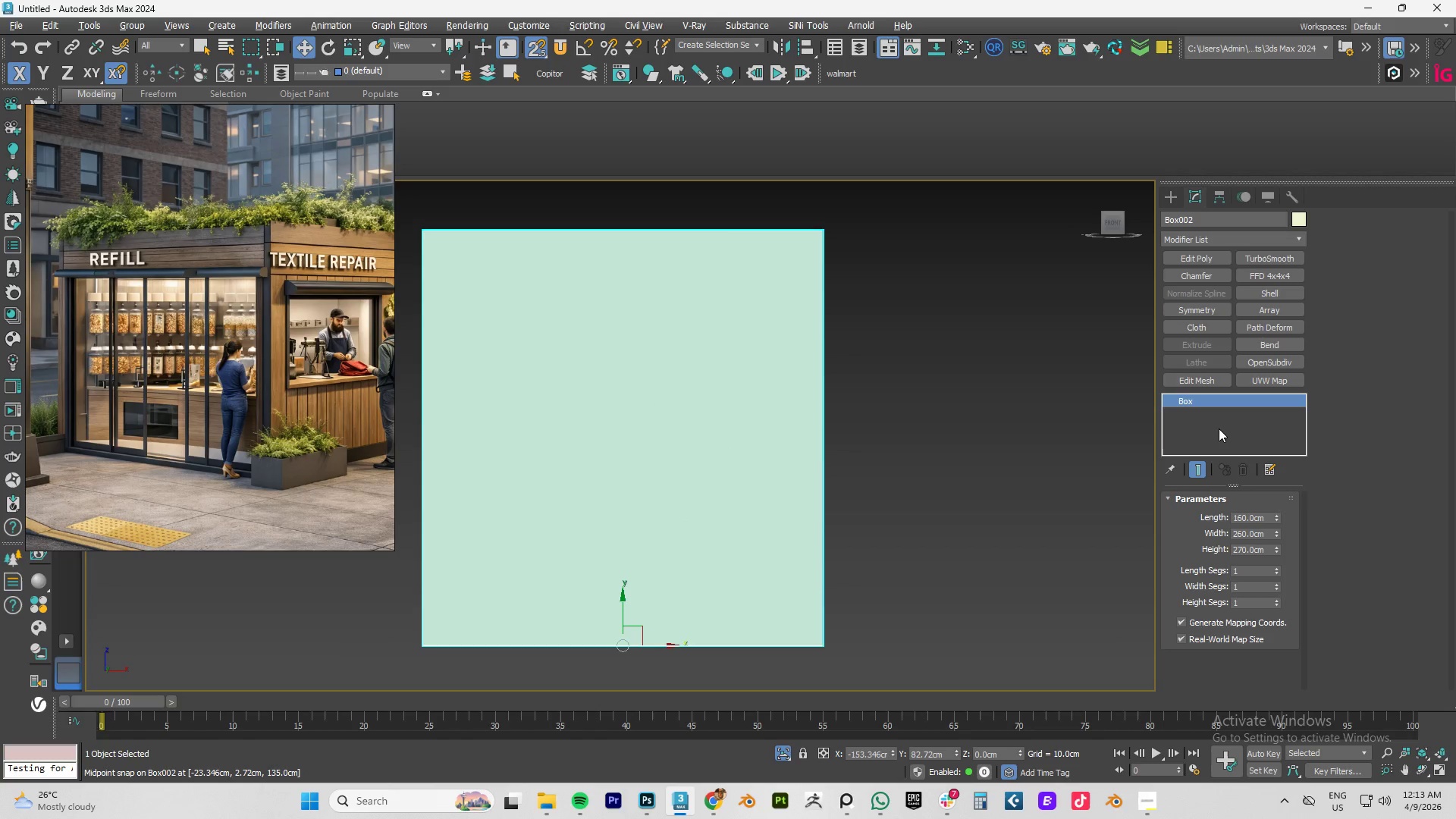 
key(Numpad1)
 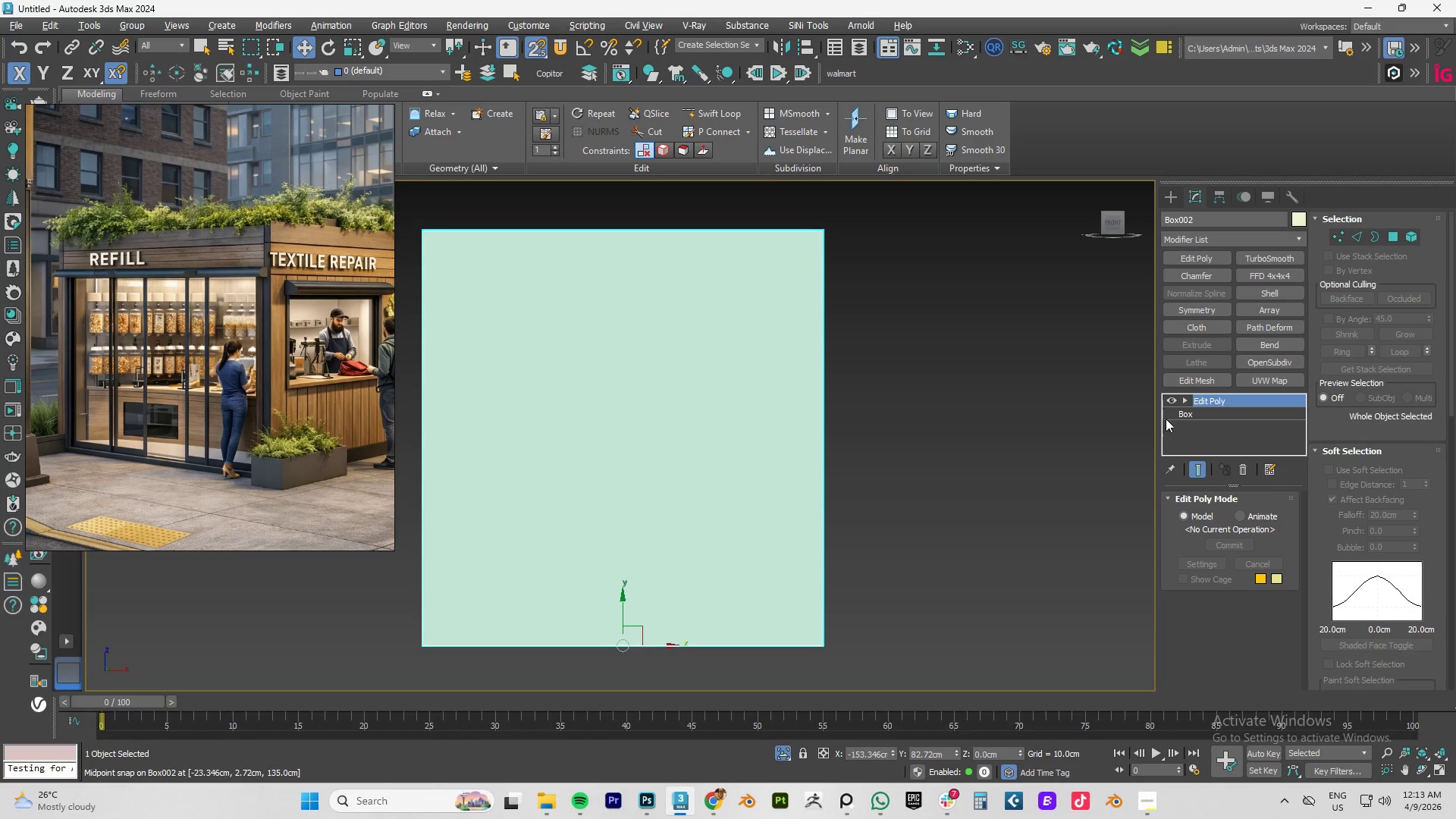 
key(Alt+AltLeft)
 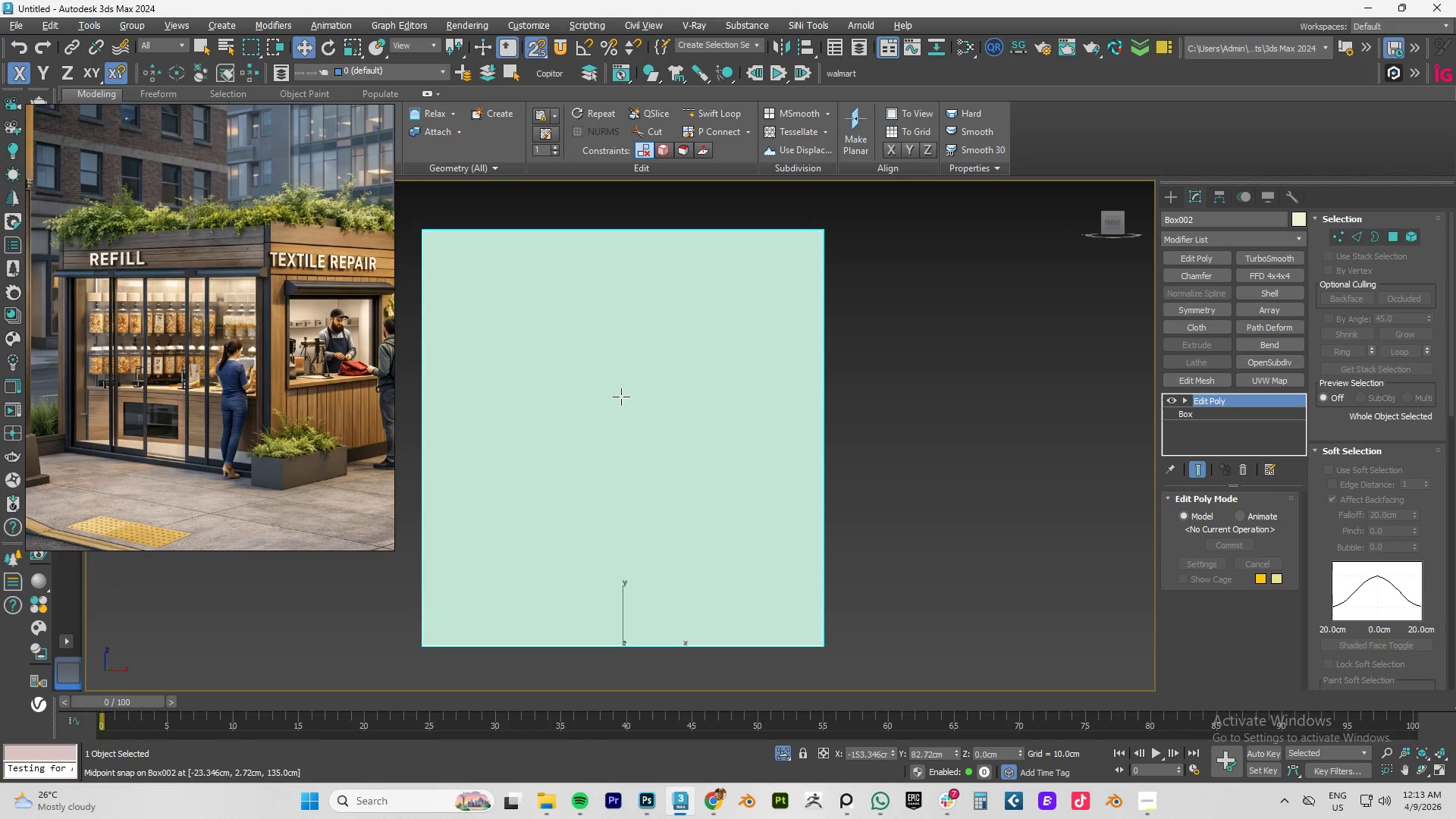 
key(Alt+1)
 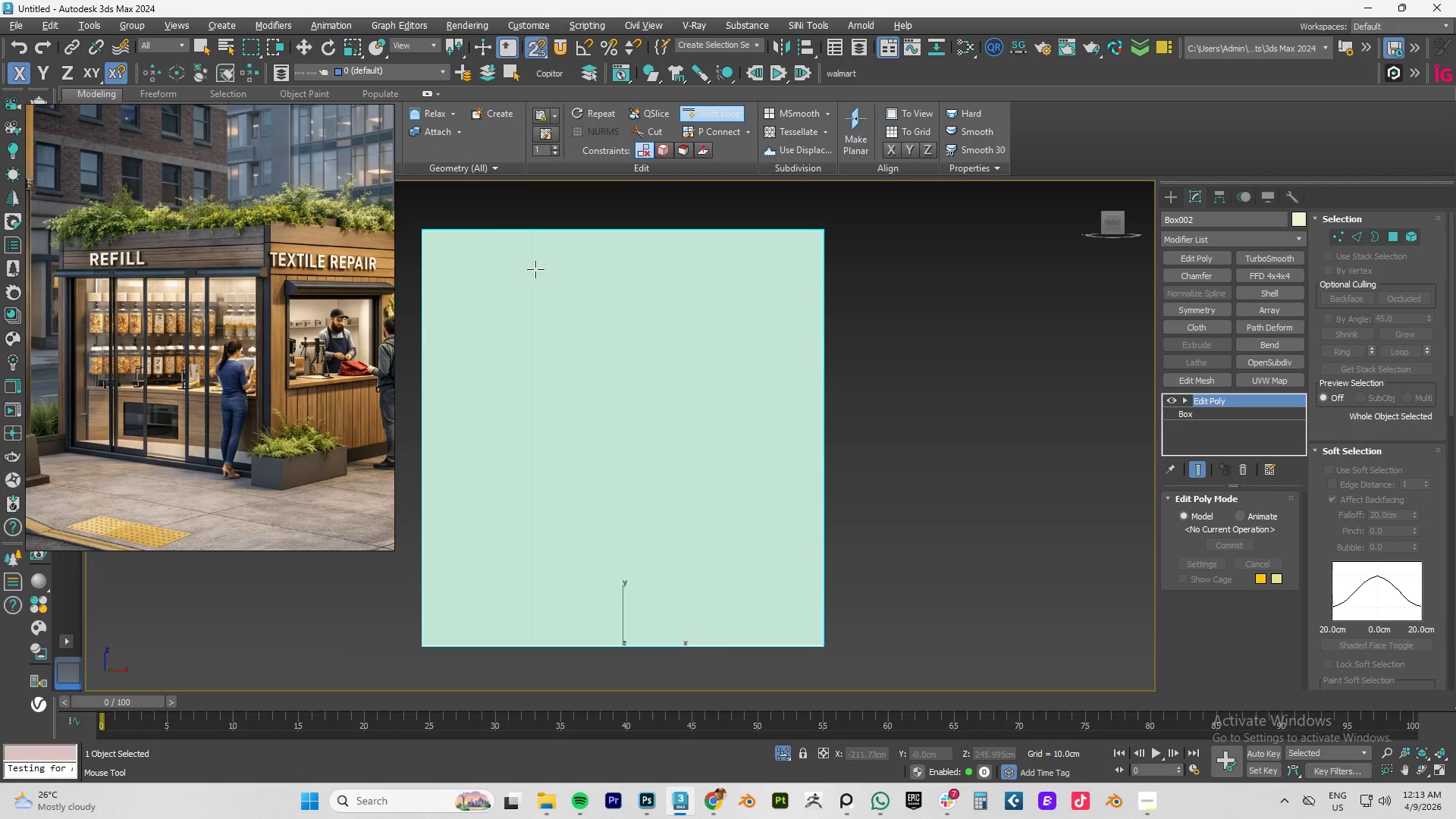 
right_click([613, 297])
 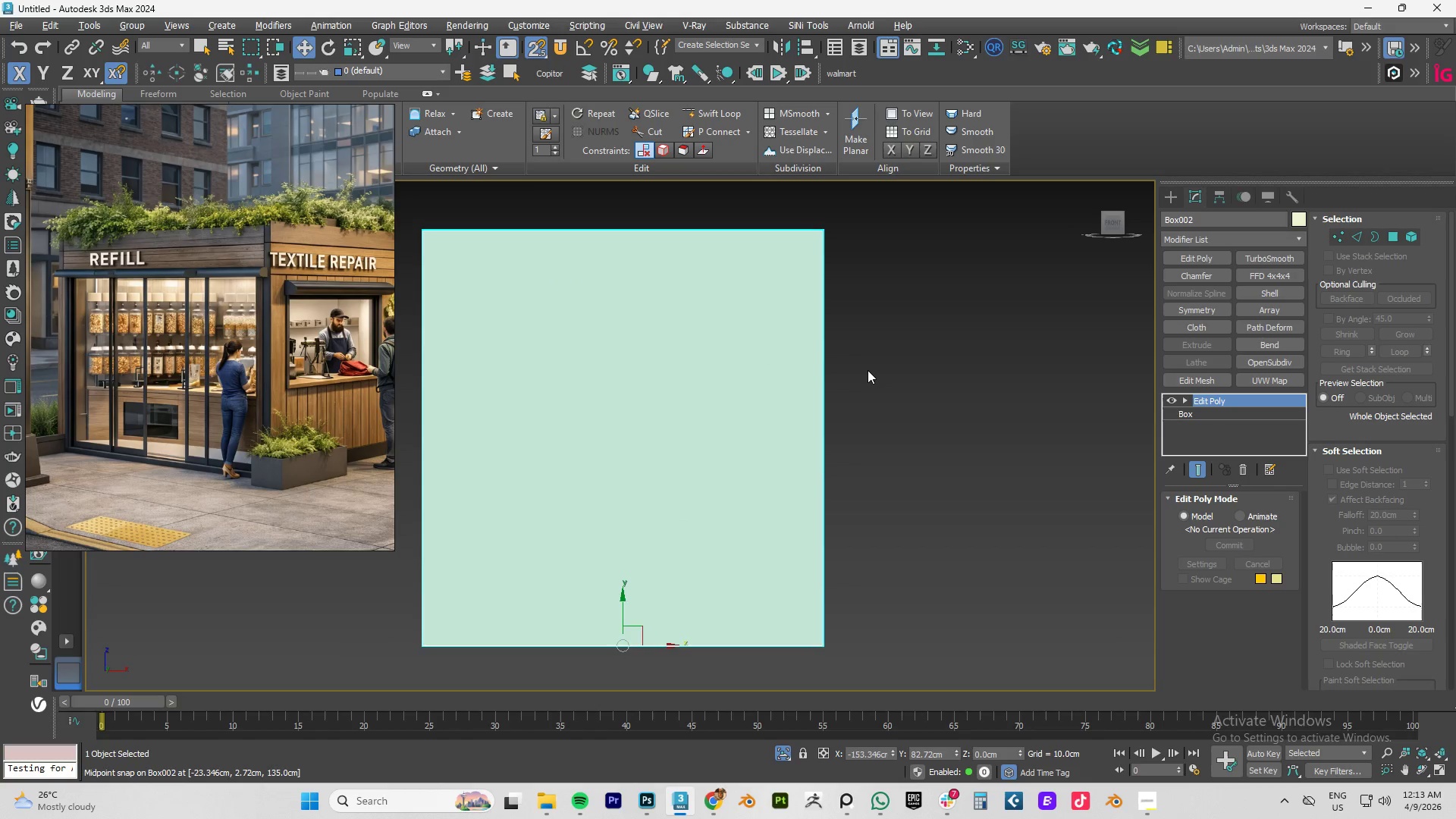 
key(2)
 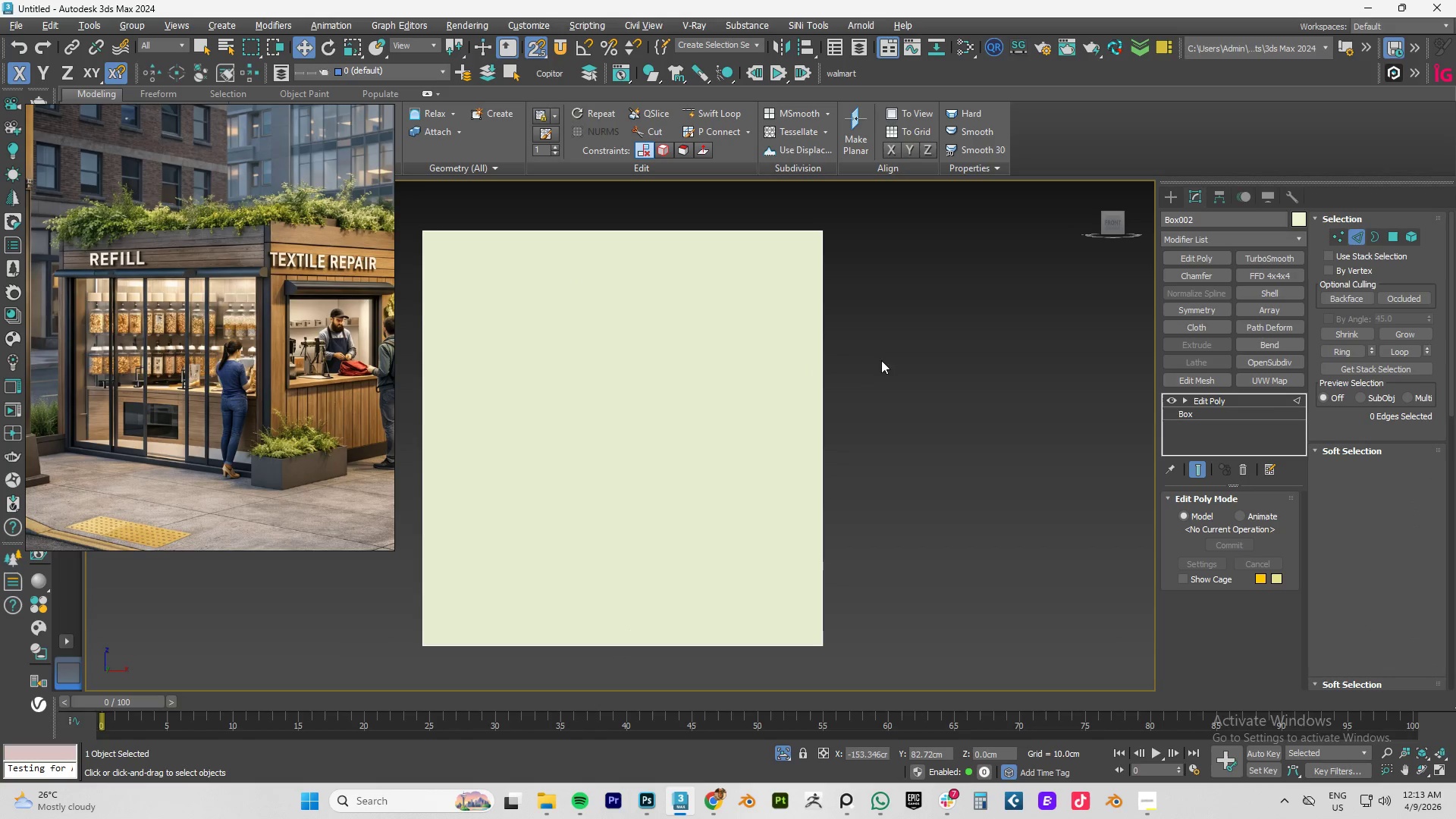 
left_click_drag(start_coordinate=[878, 360], to_coordinate=[340, 461])
 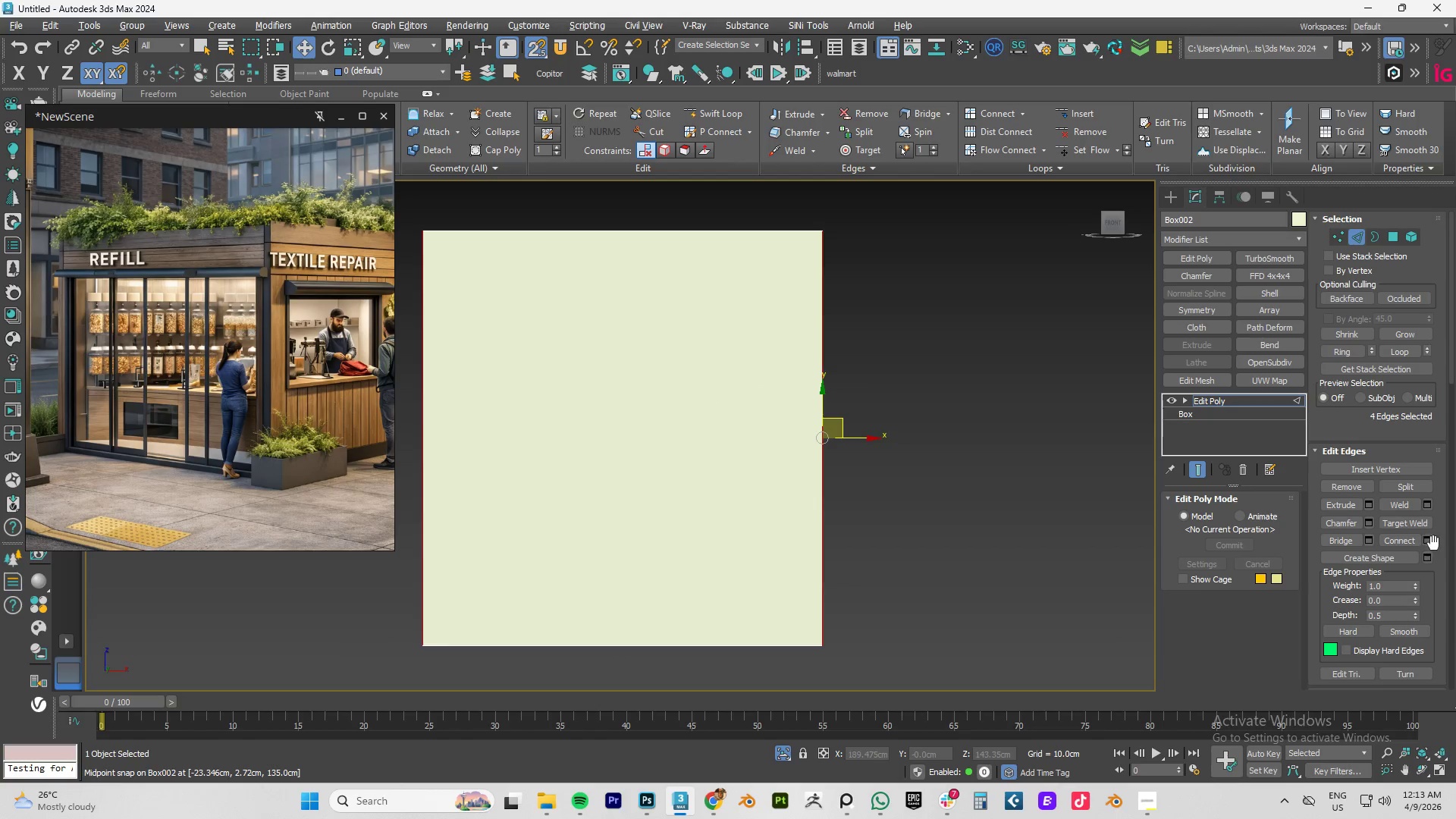 
left_click([1427, 541])
 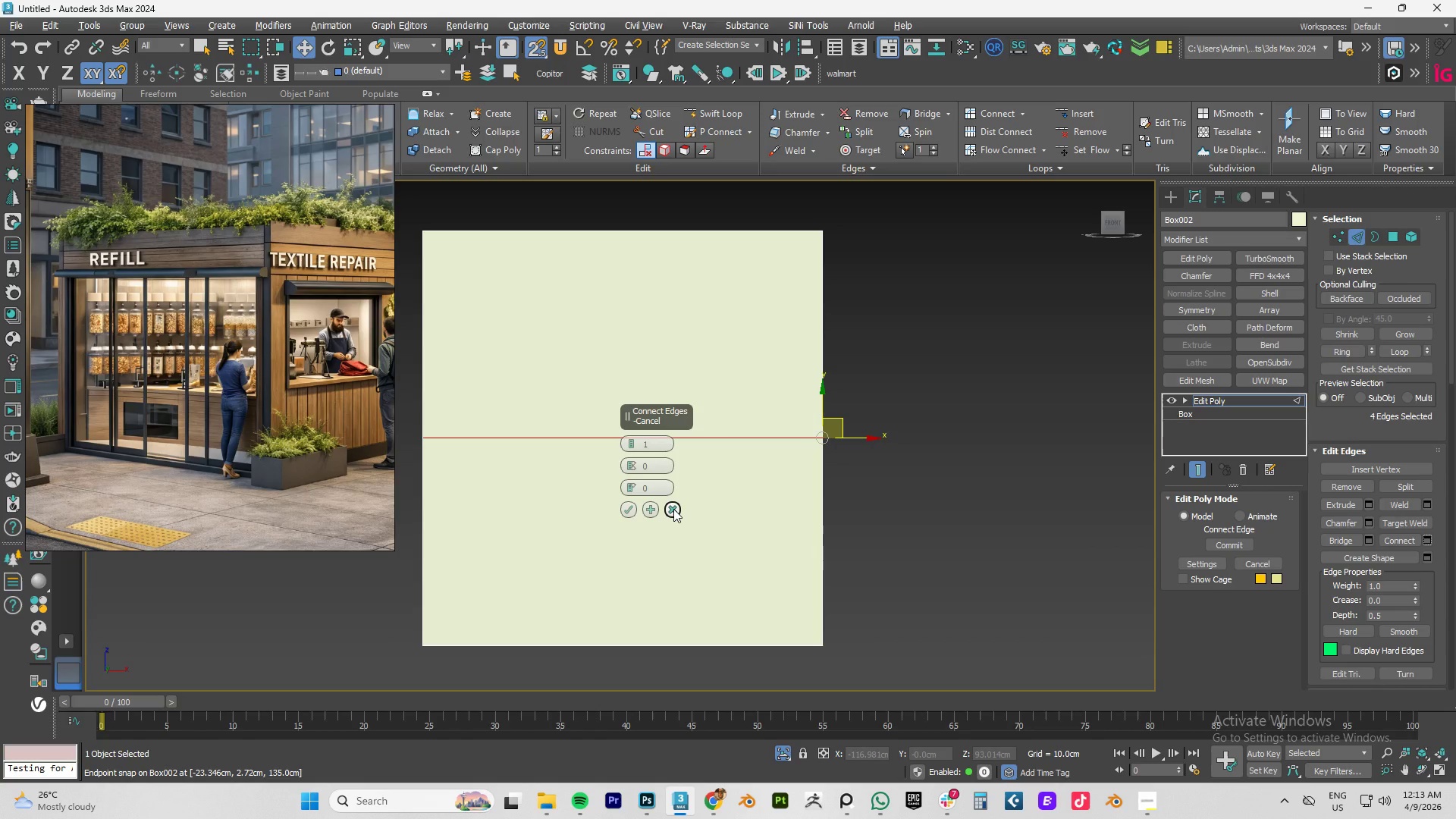 
left_click([673, 509])
 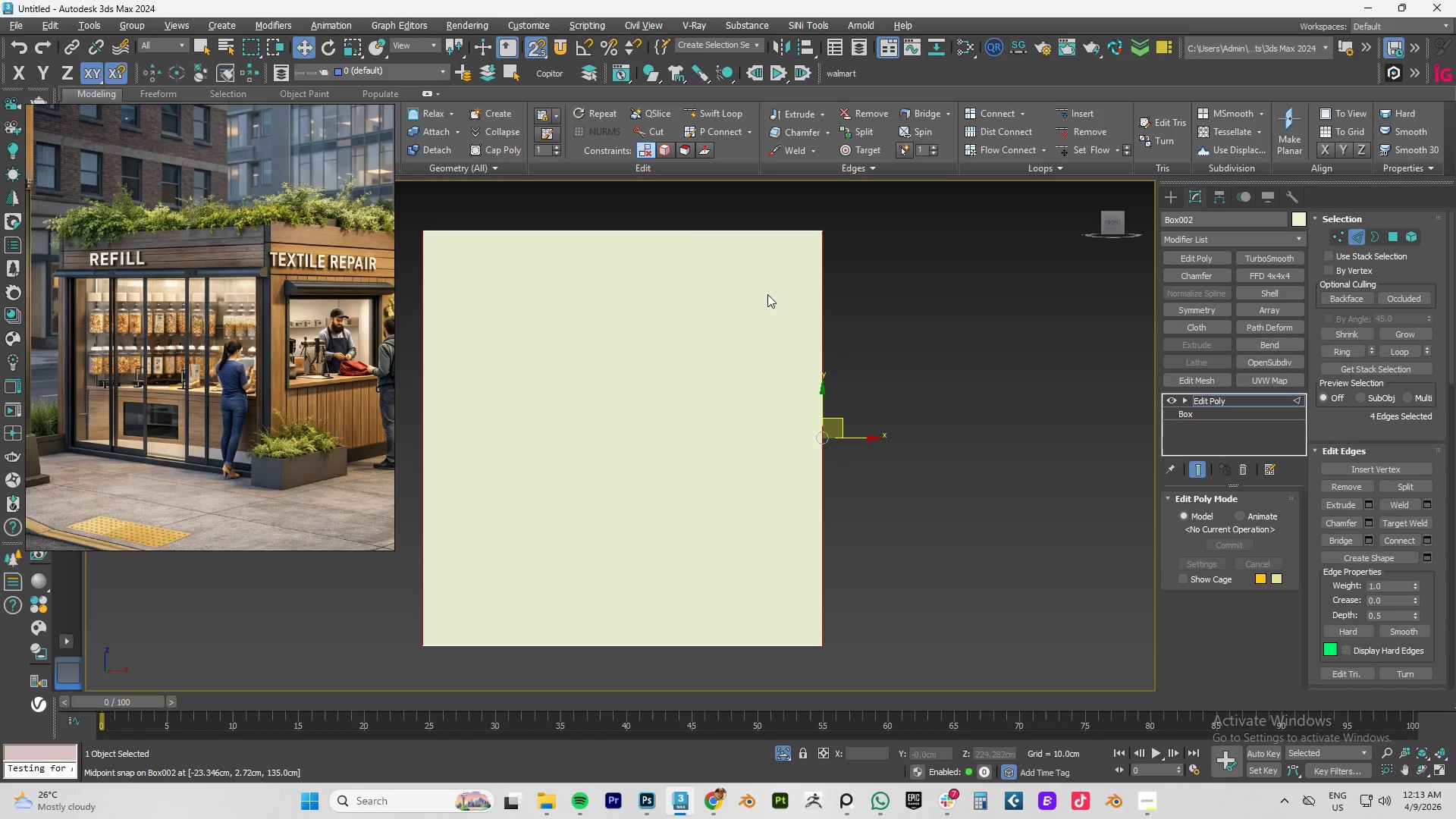 
left_click_drag(start_coordinate=[607, 185], to_coordinate=[758, 751])
 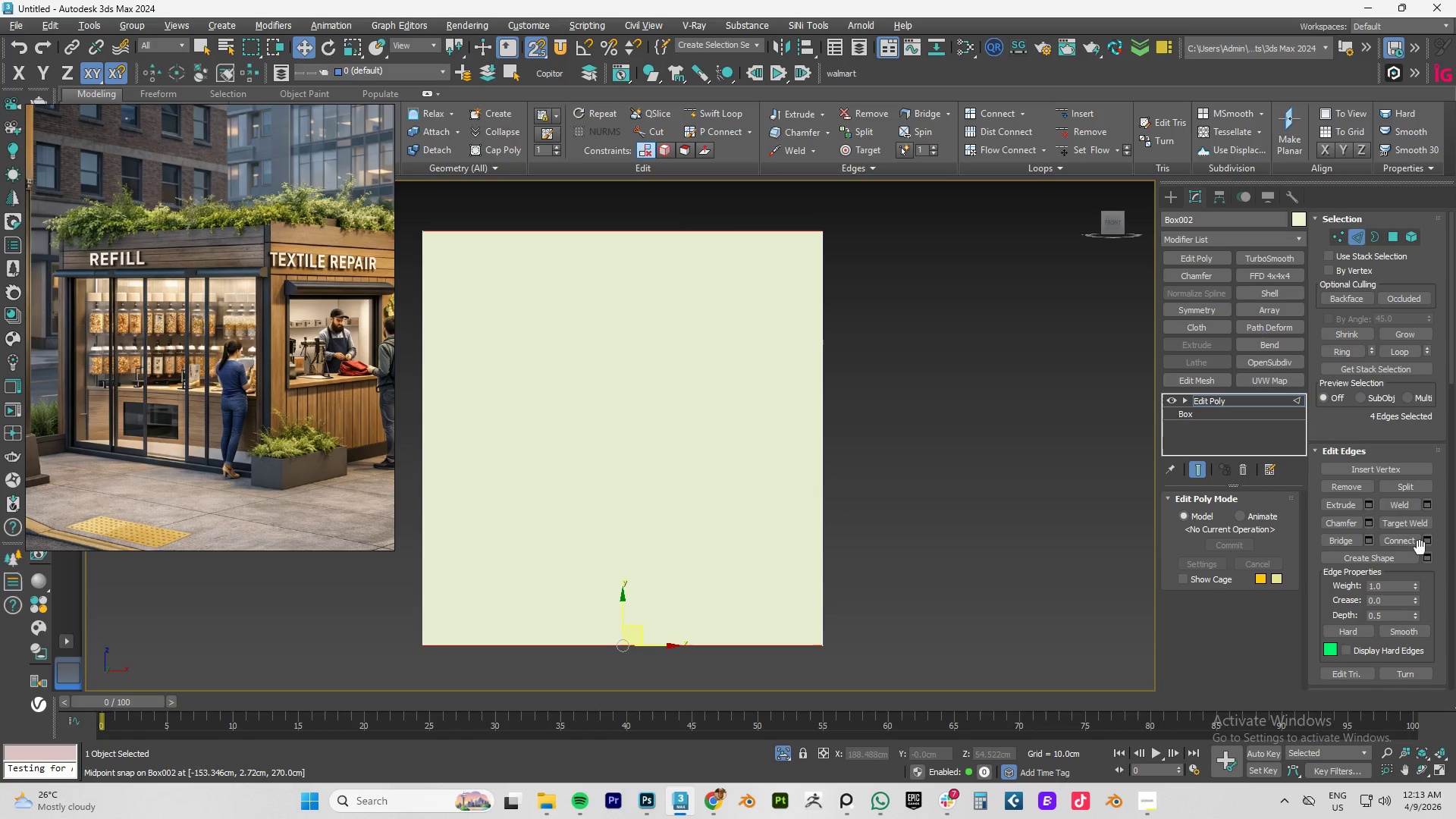 
left_click([1425, 541])
 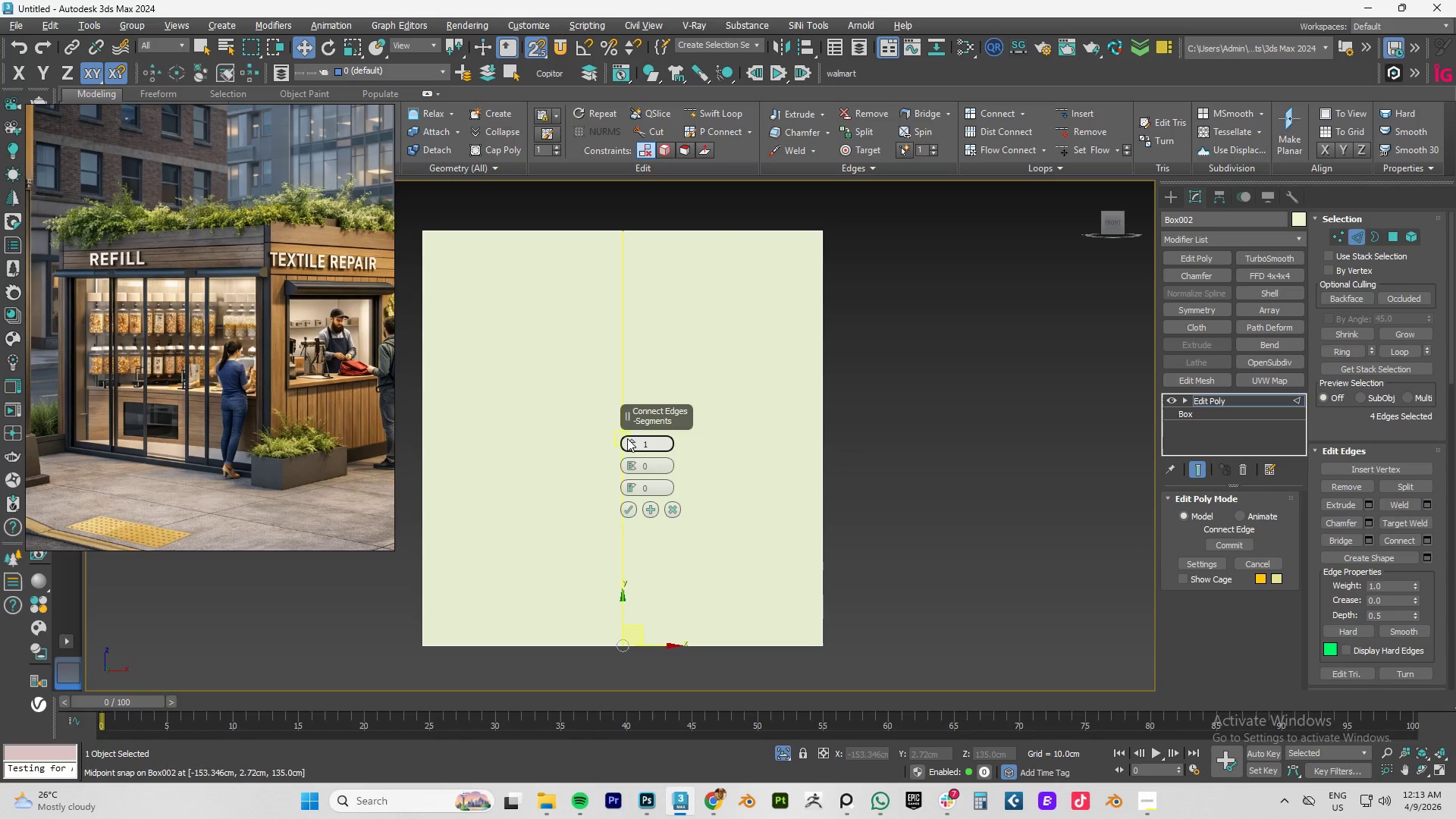 
left_click([628, 438])
 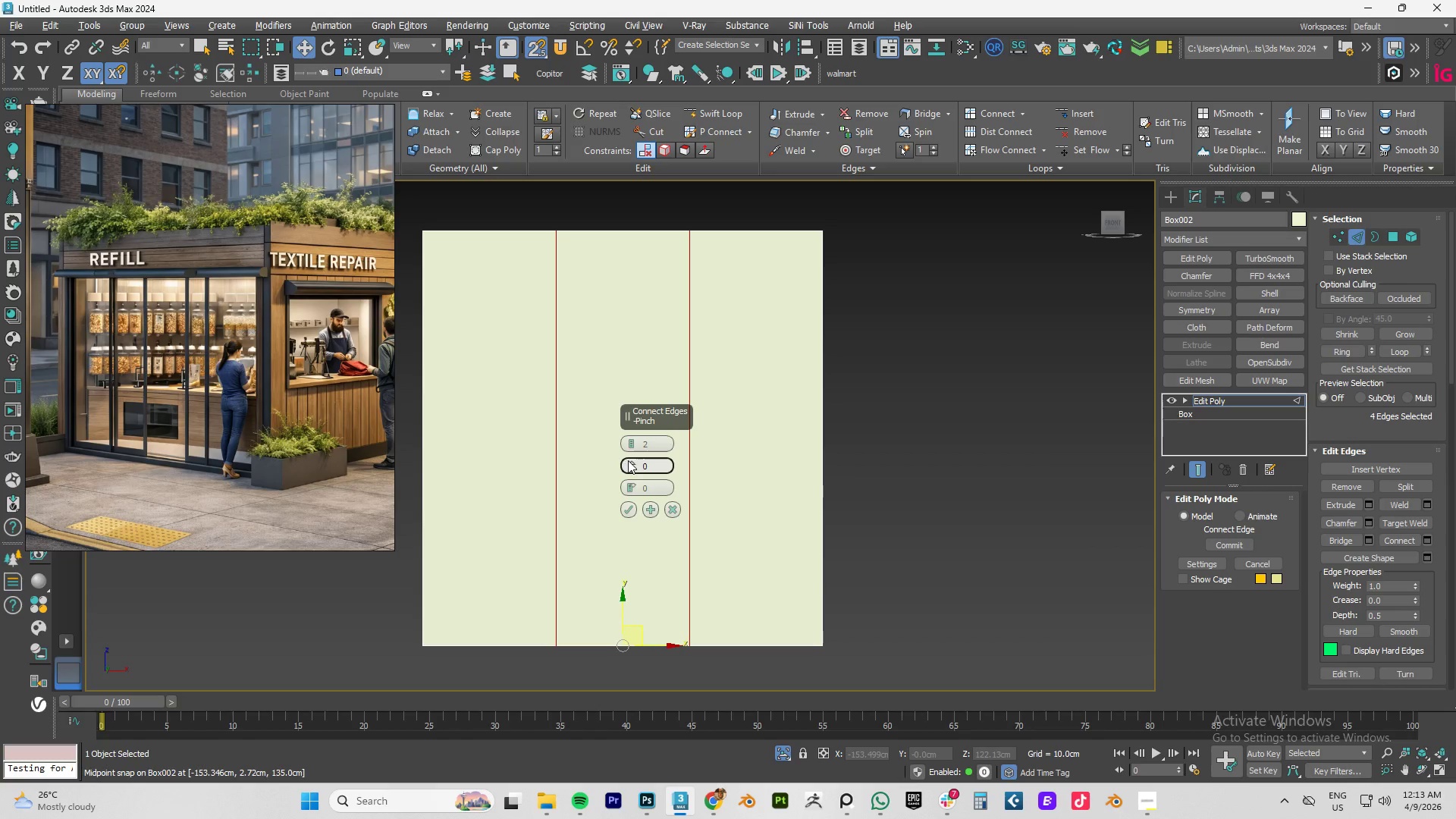 
left_click_drag(start_coordinate=[629, 467], to_coordinate=[673, 205])
 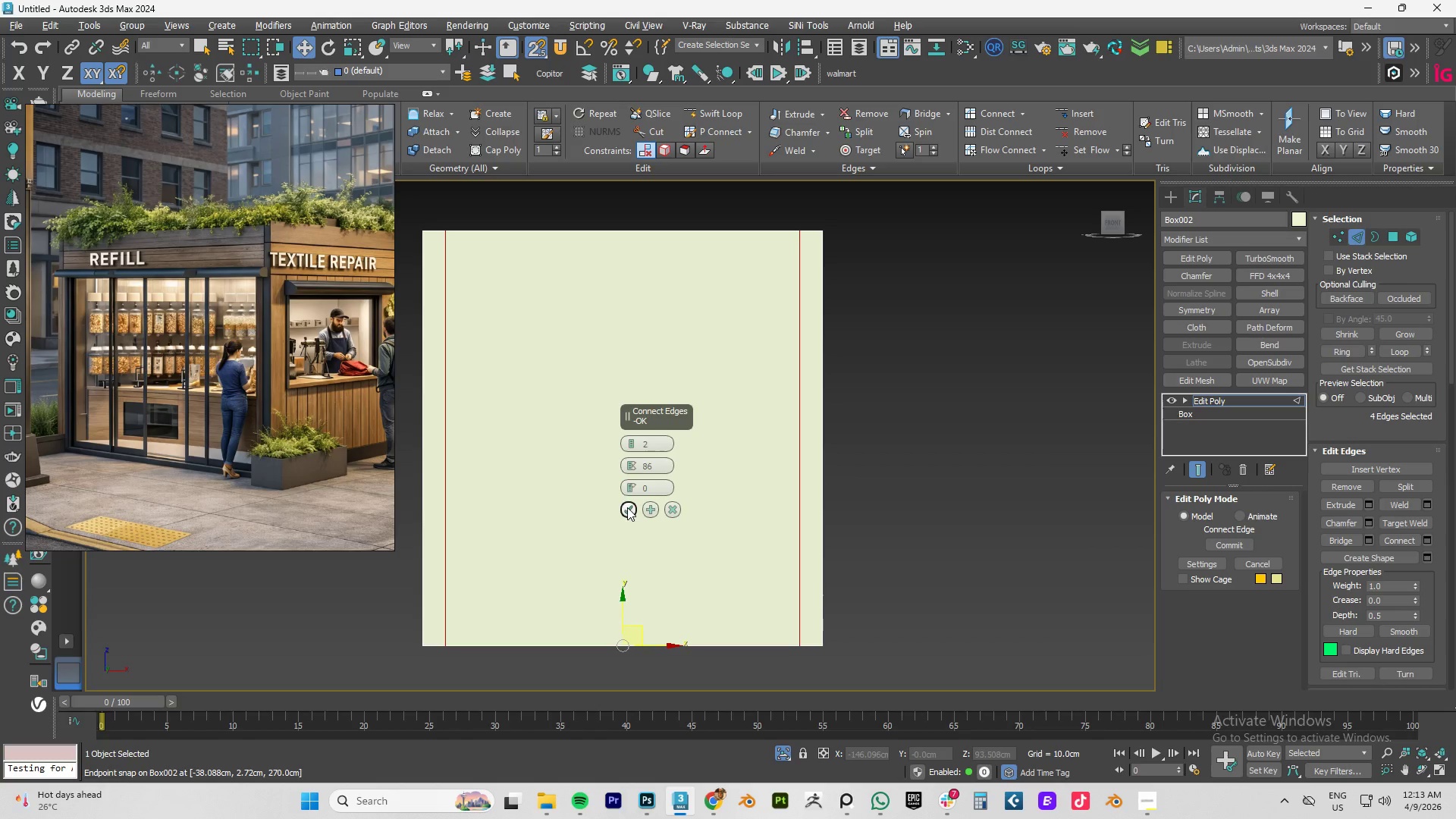 
double_click([646, 467])
 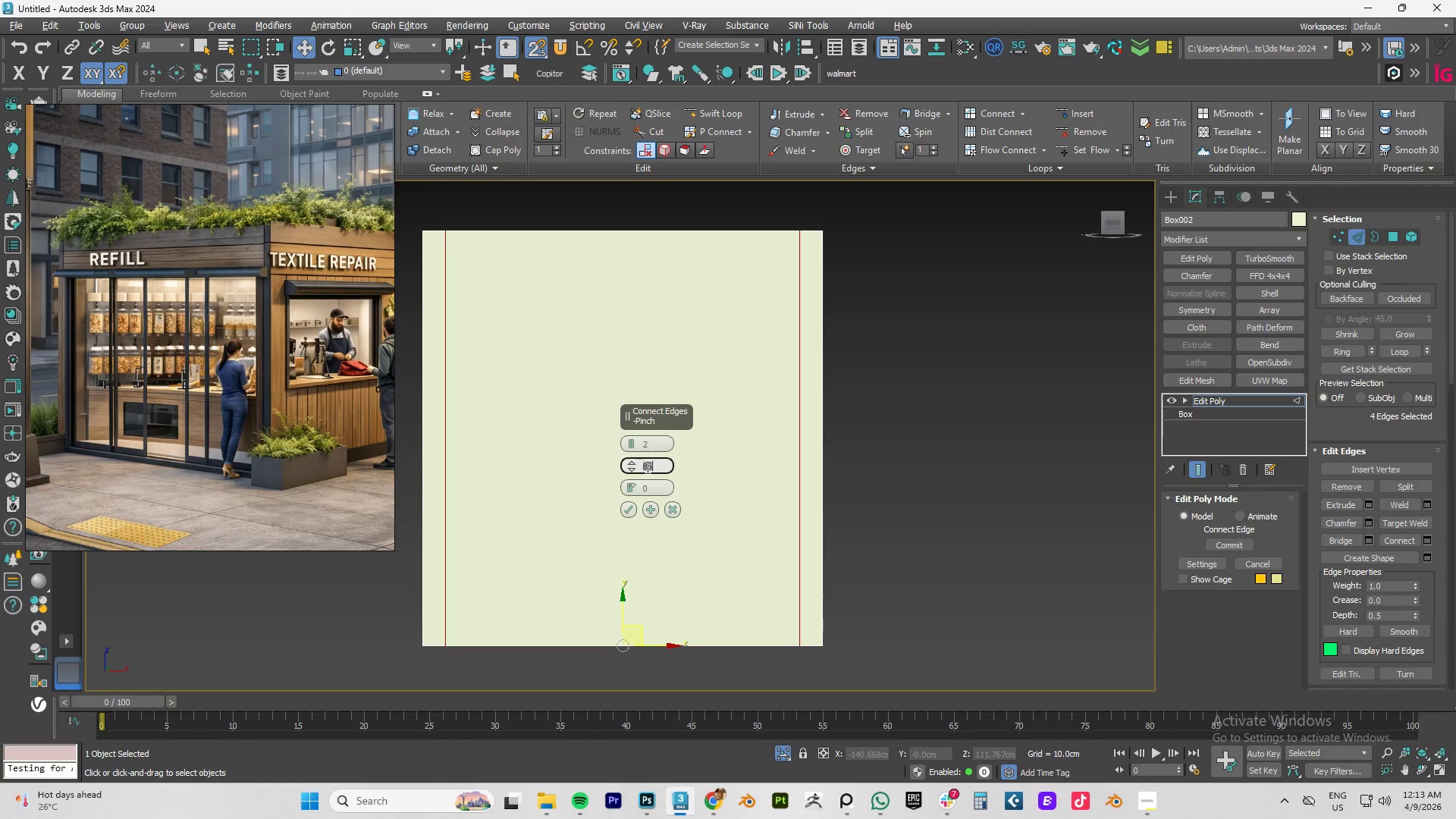 
key(Numpad8)
 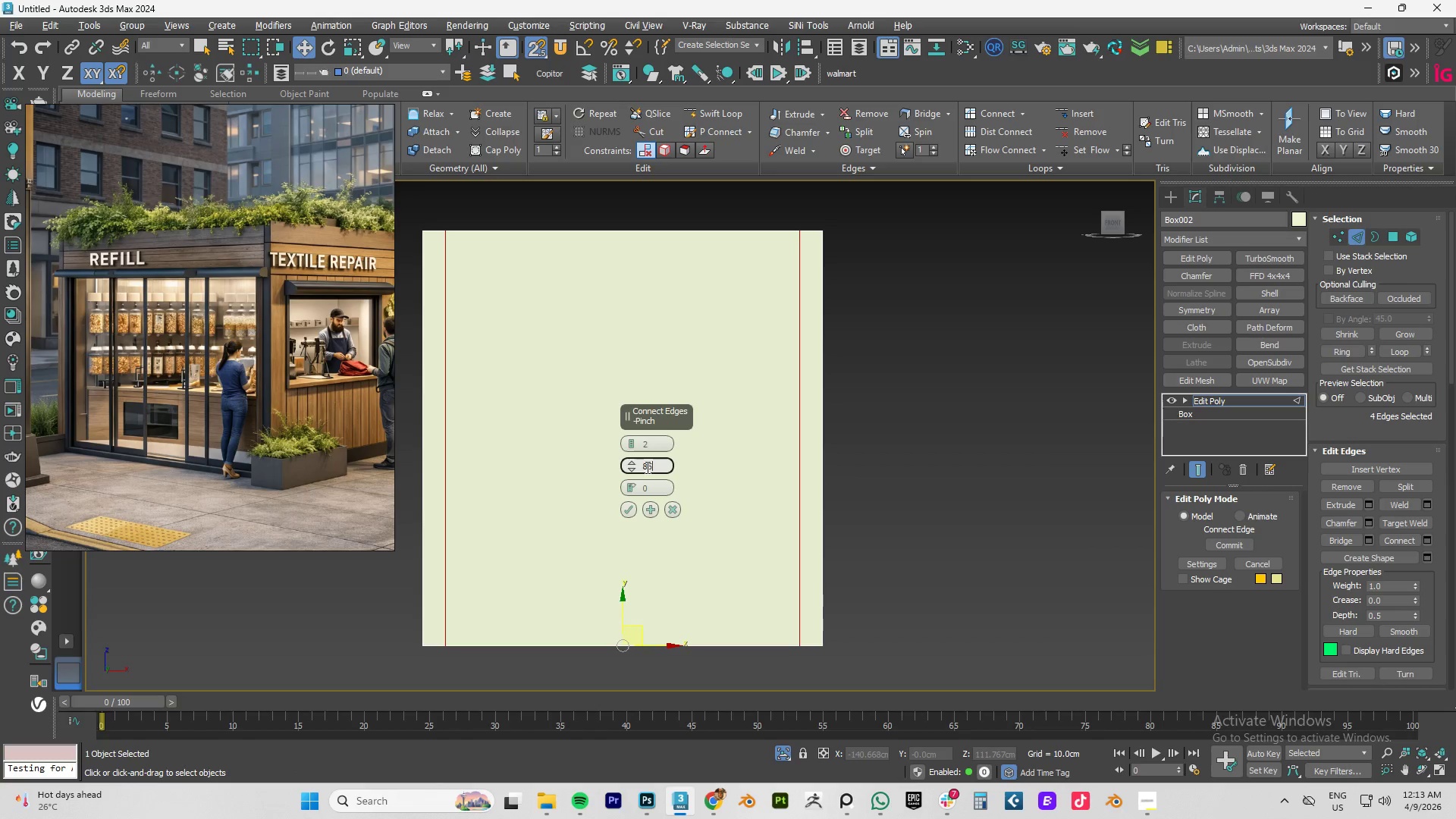 
key(Numpad5)
 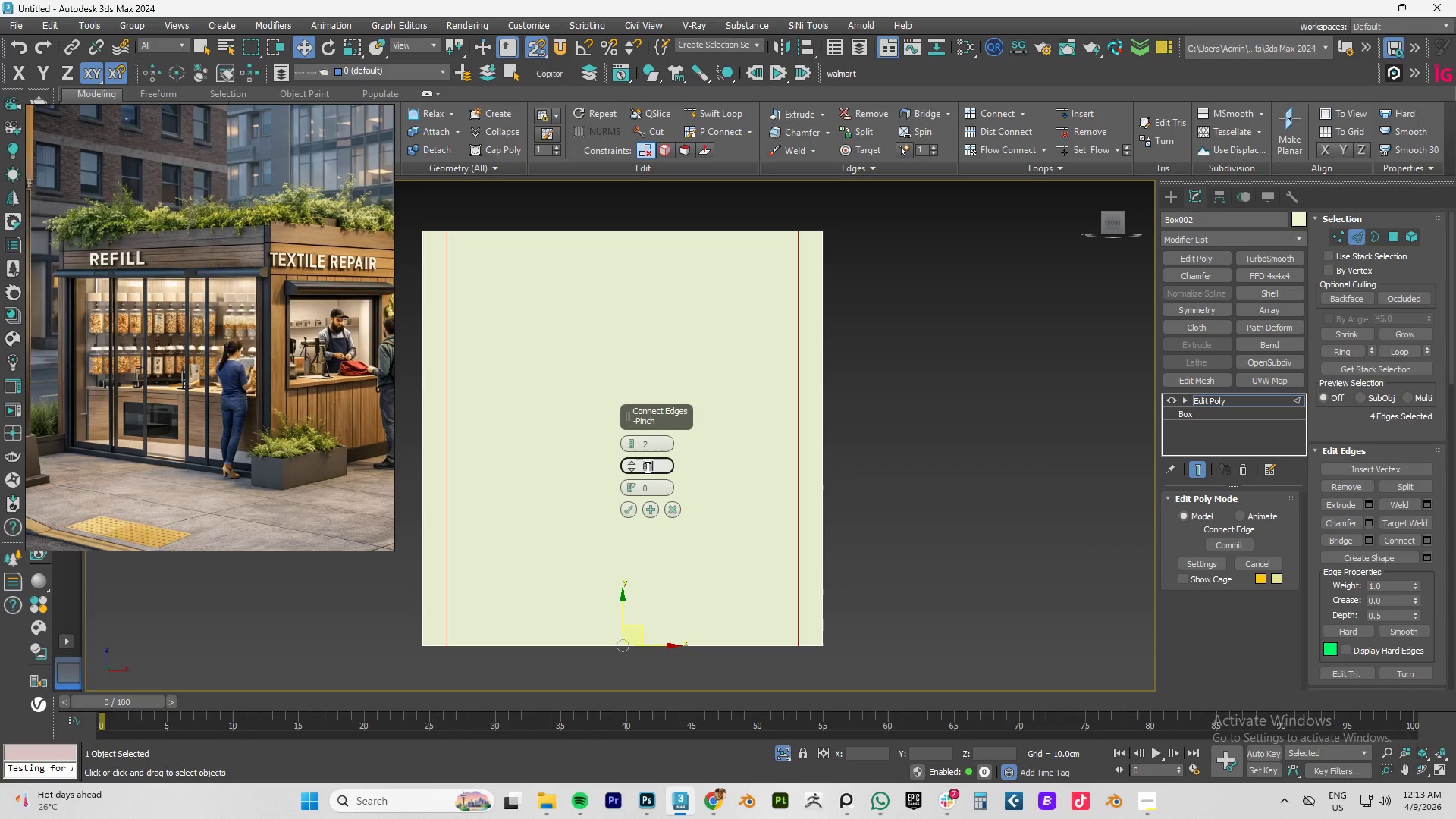 
key(NumpadEnter)
 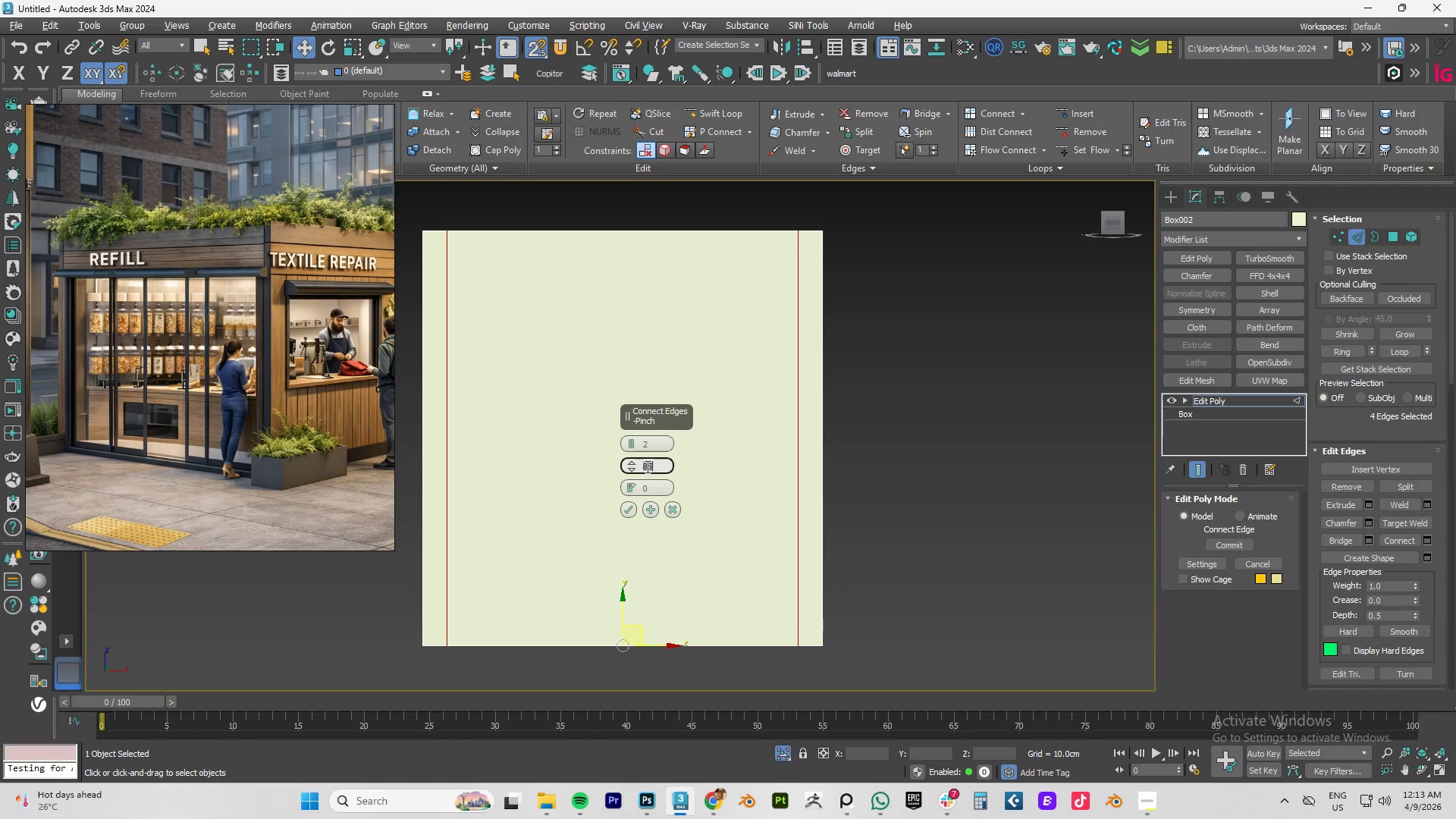 
key(Numpad9)
 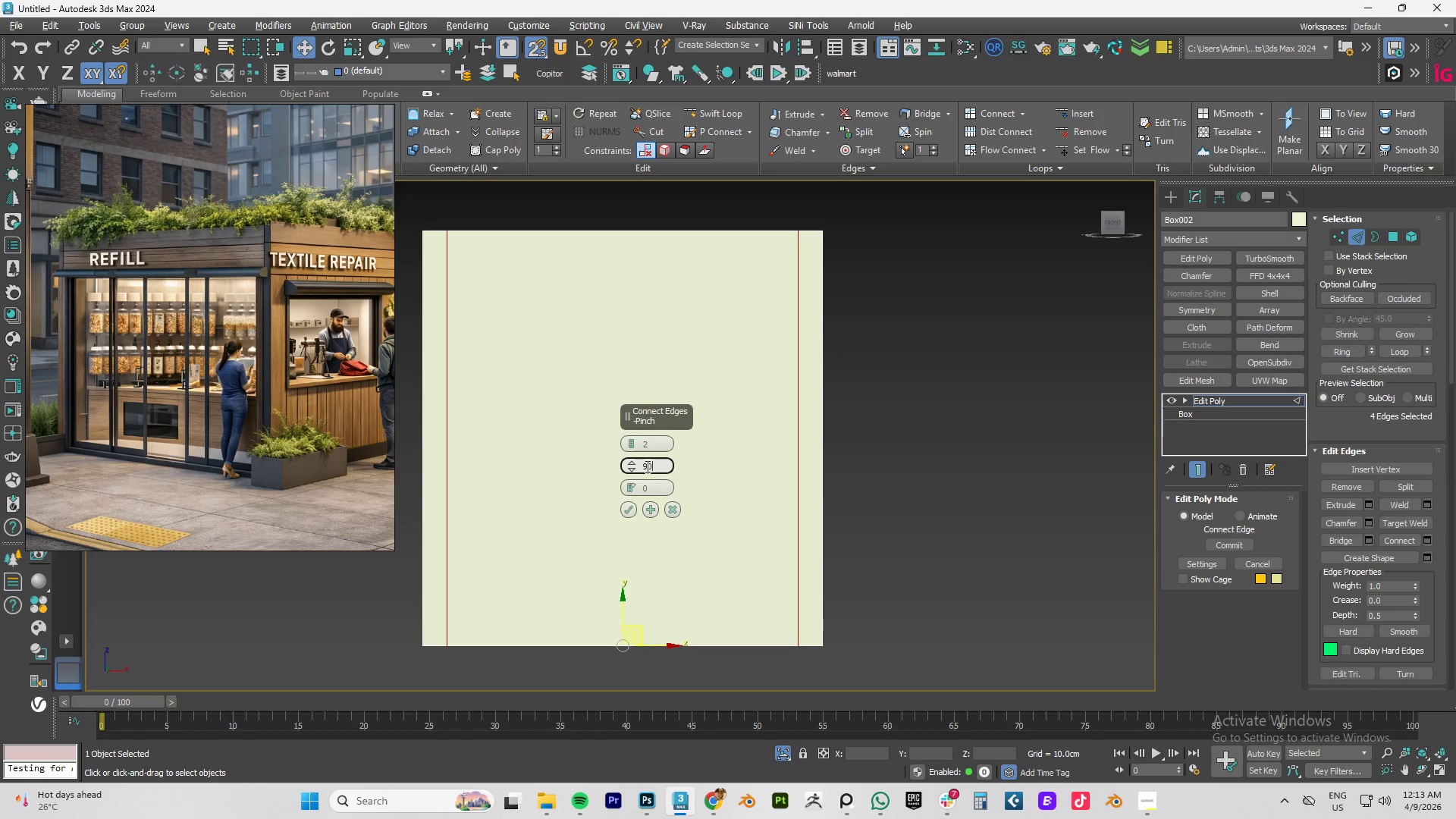 
key(Numpad0)
 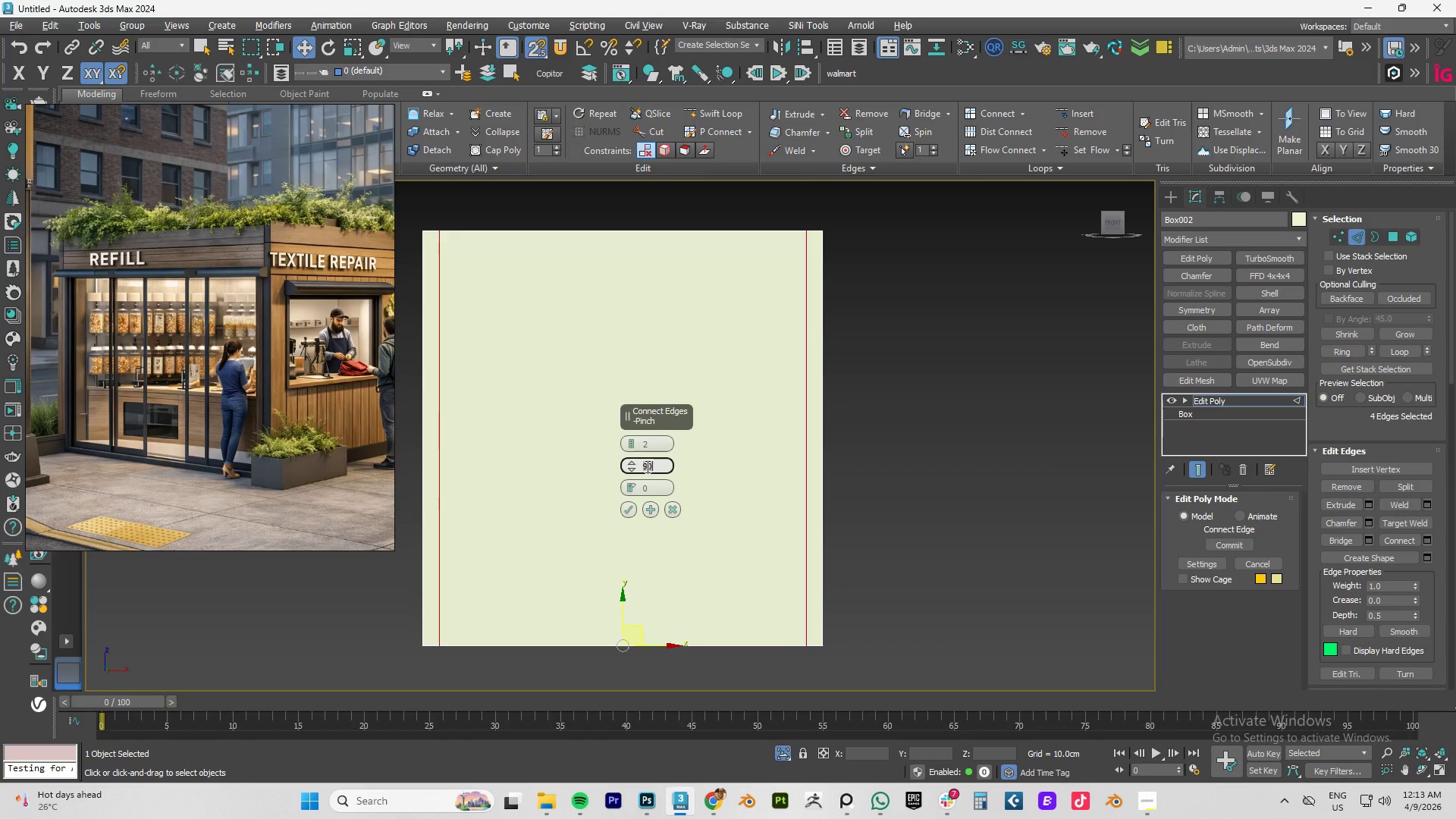 
key(NumpadEnter)
 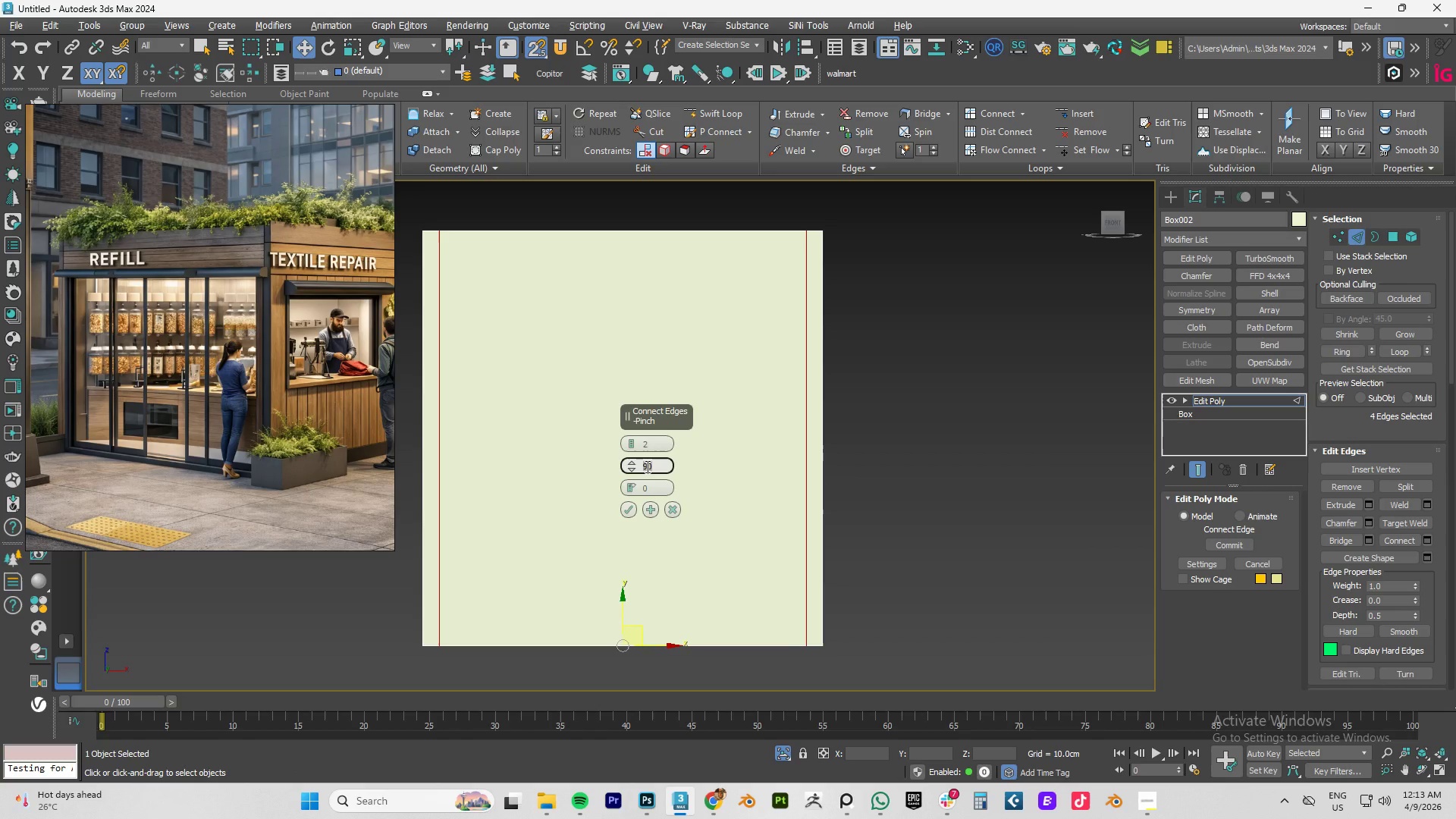 
key(Numpad8)
 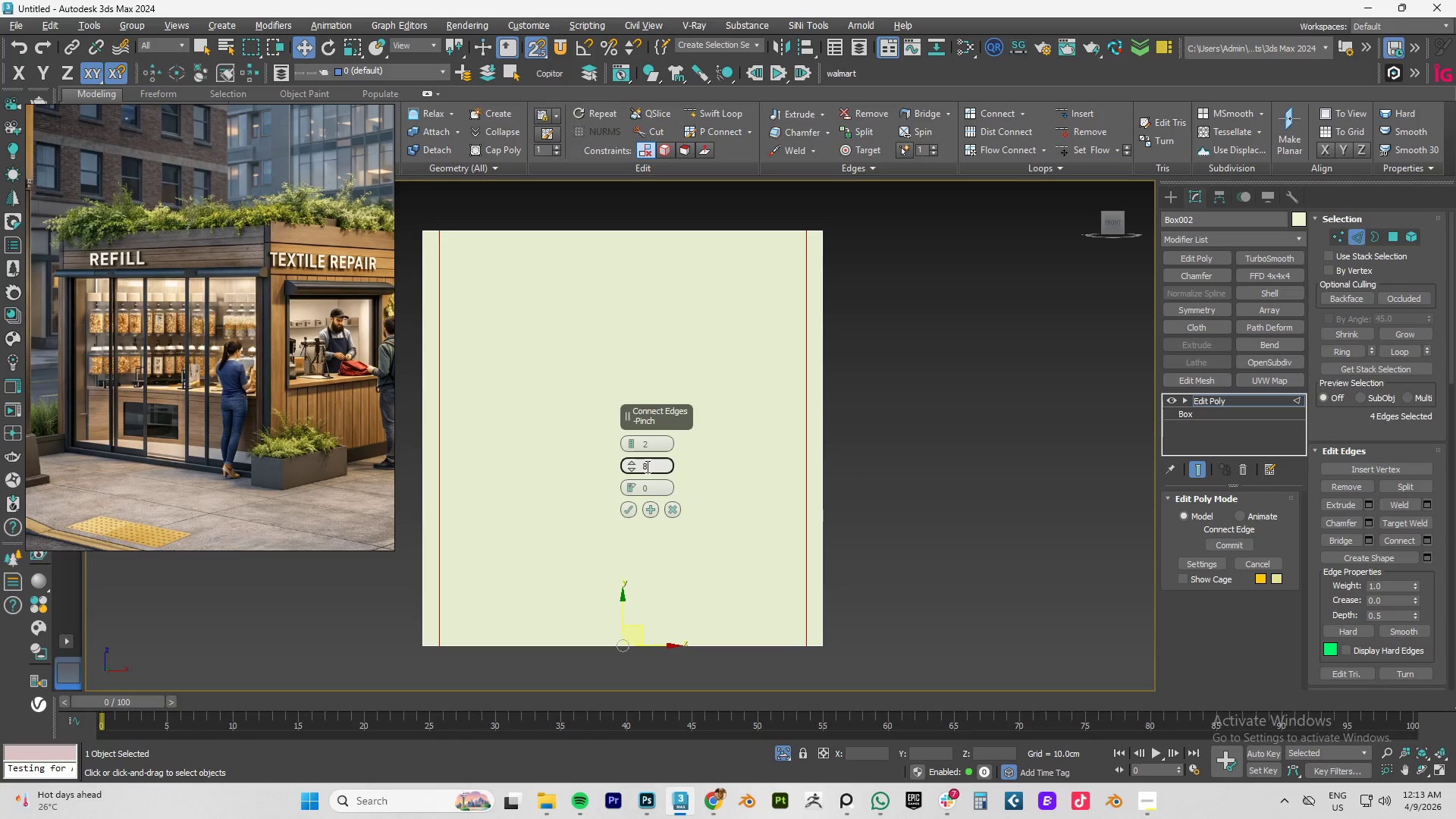 
key(Numpad8)
 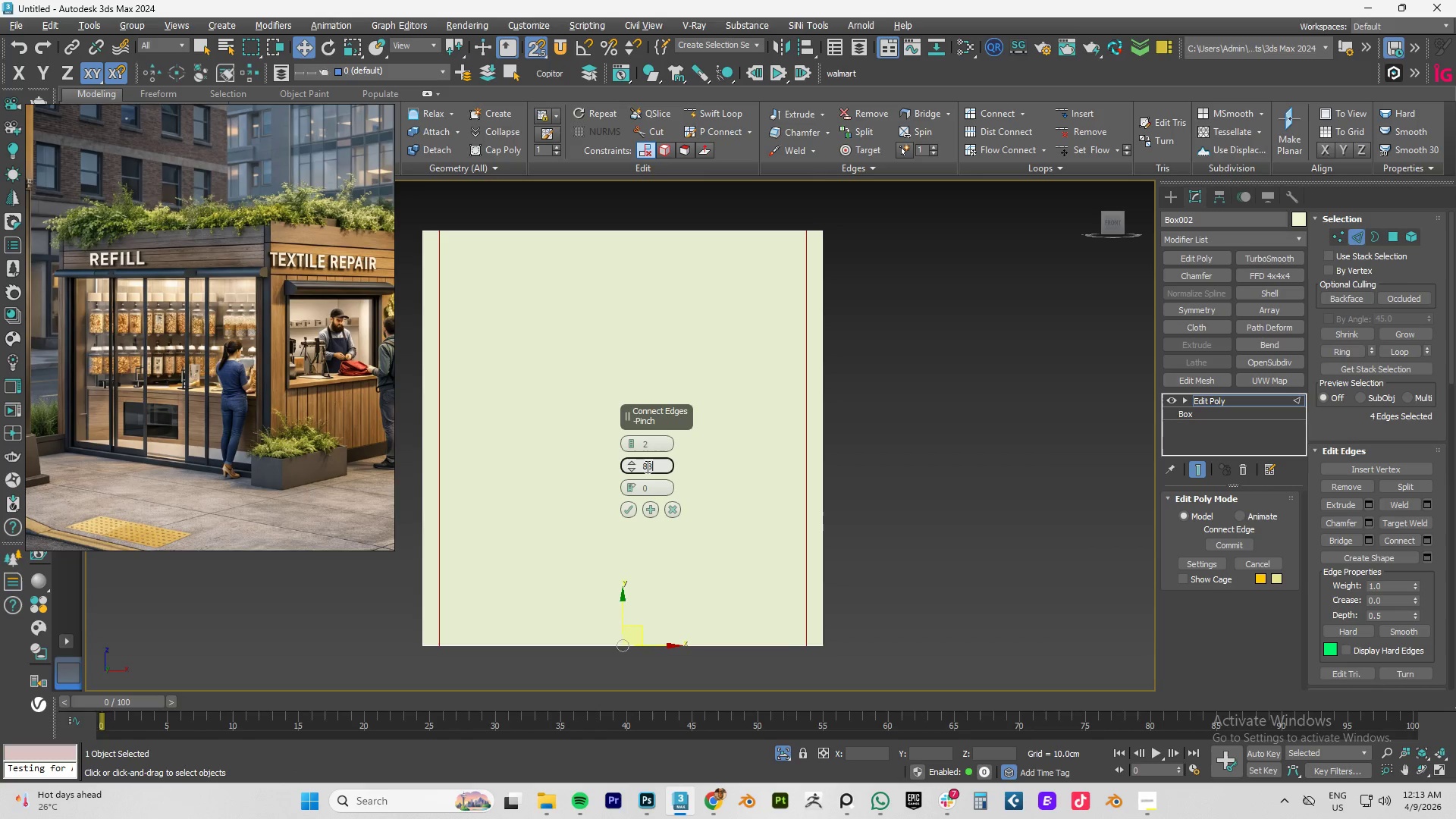 
key(NumpadEnter)
 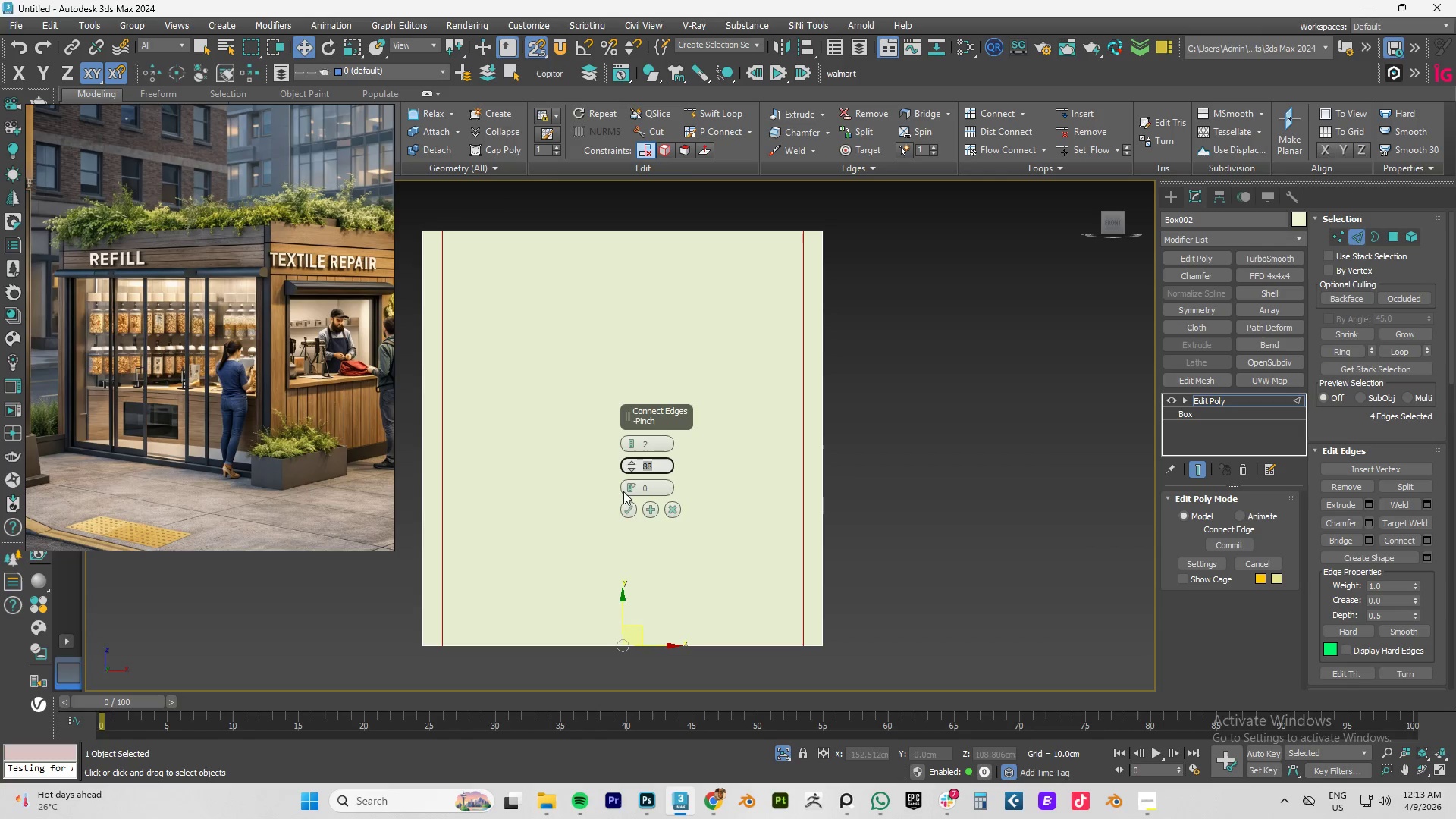 
left_click([626, 508])
 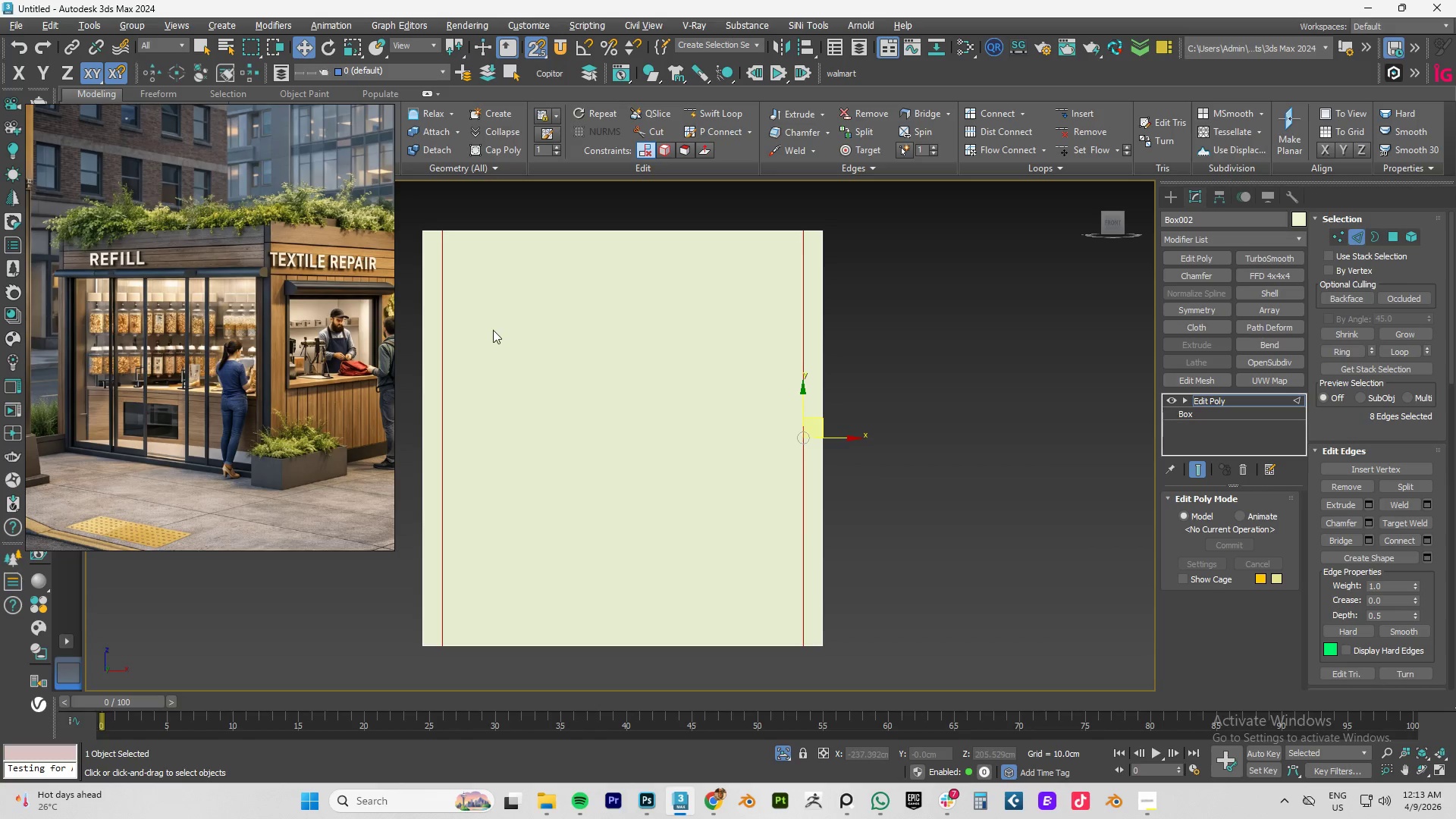 
key(Alt+AltLeft)
 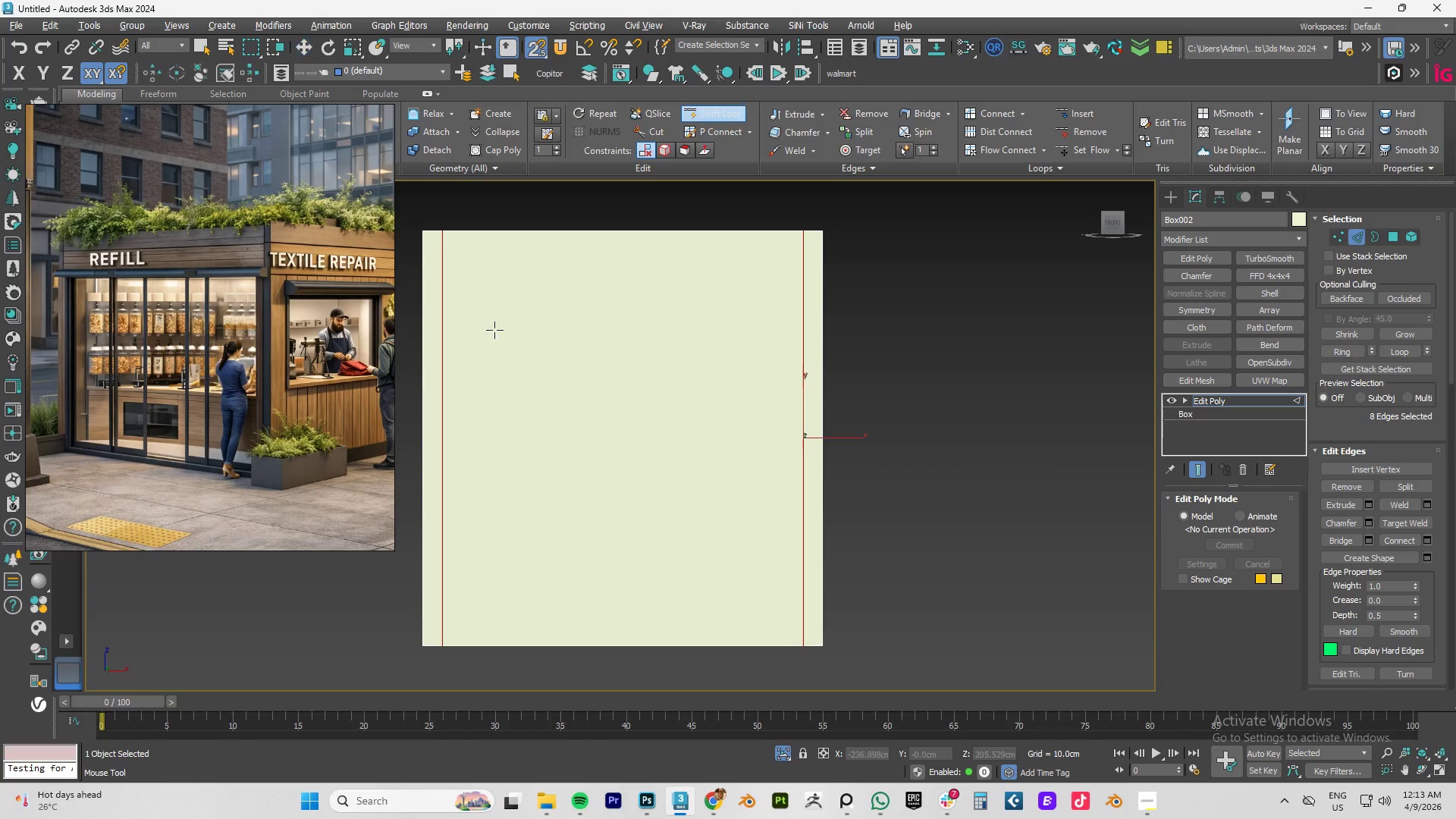 
key(Alt+1)
 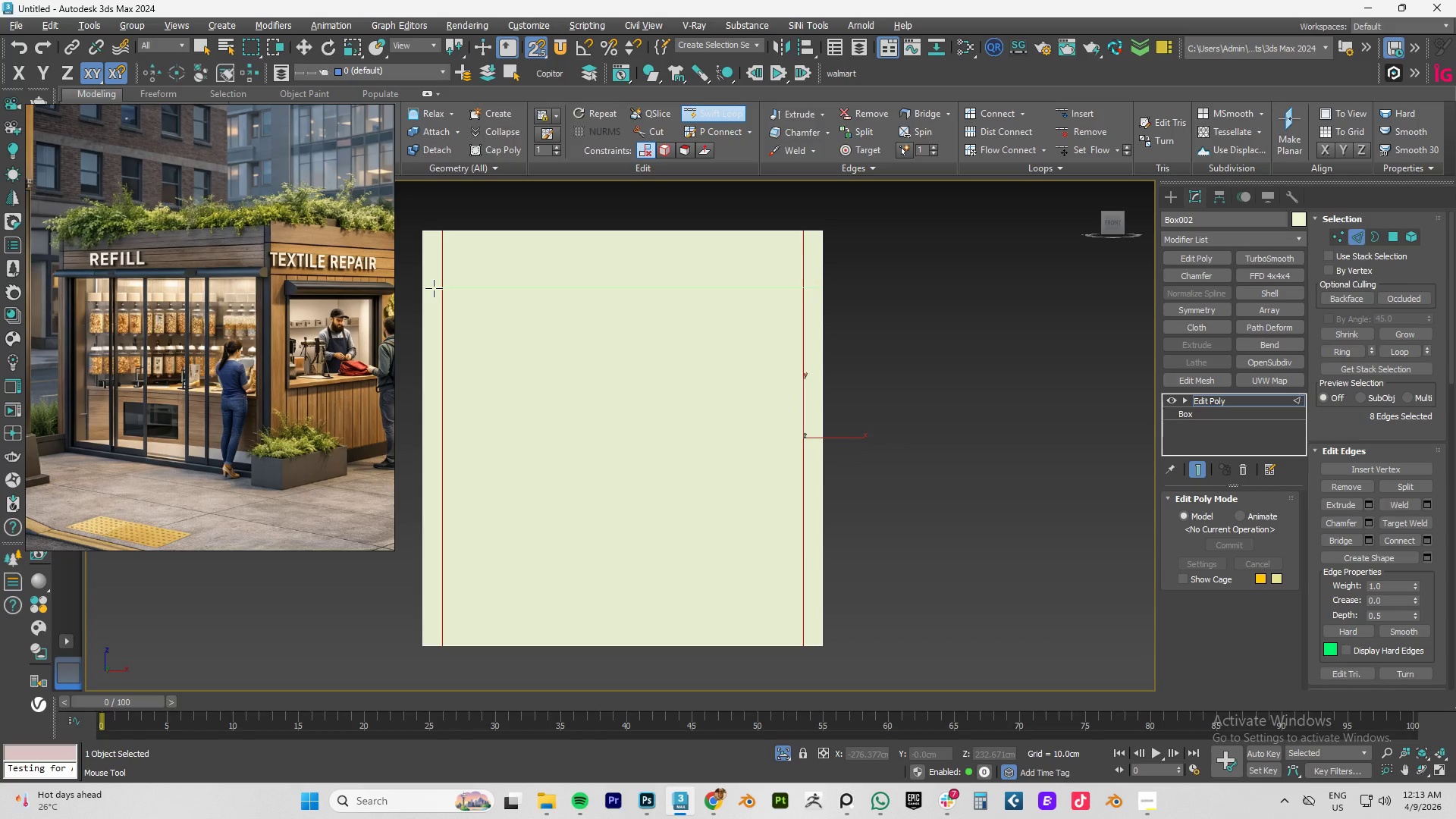 
wait(5.33)
 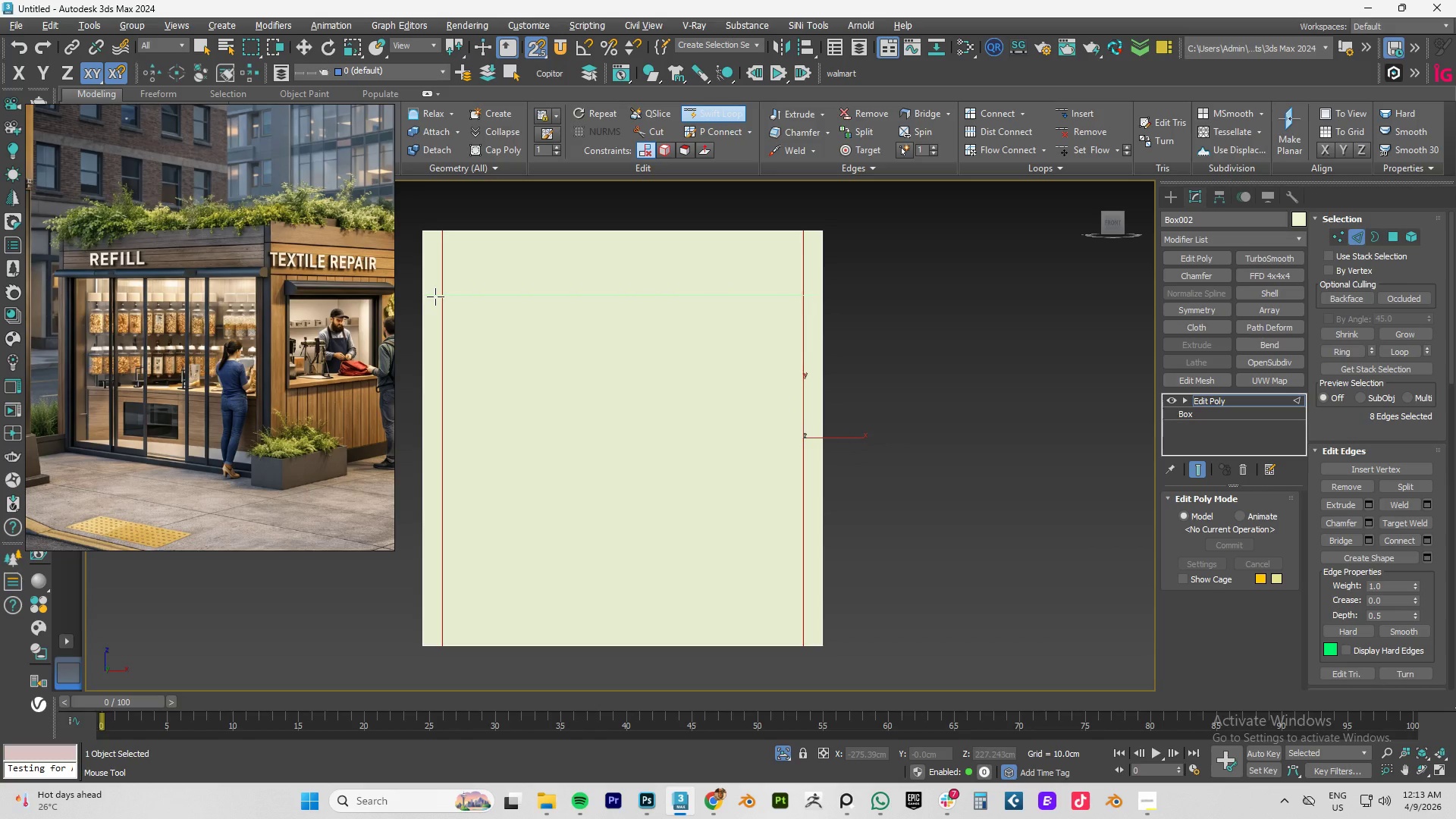 
left_click([432, 294])
 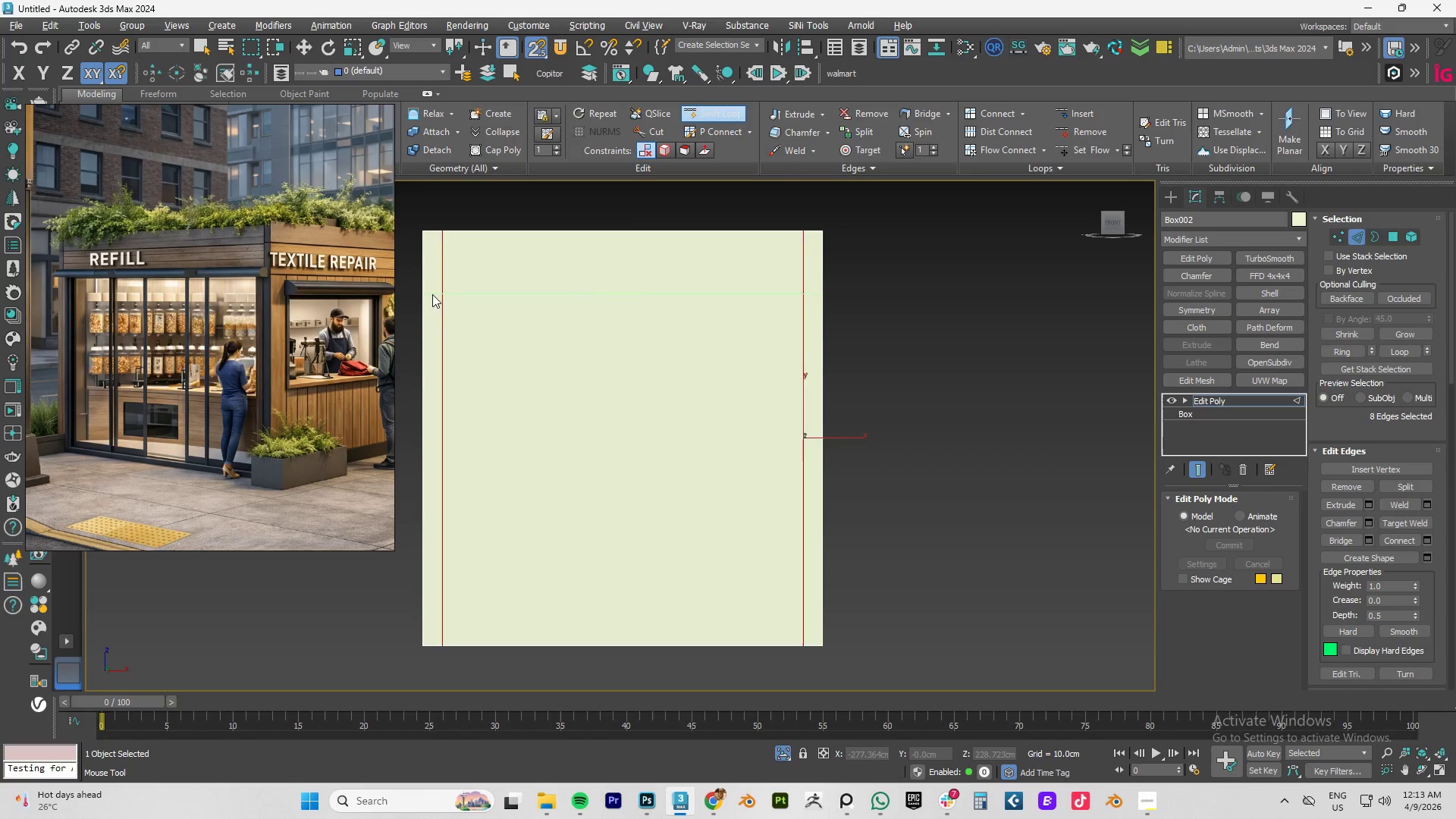 
right_click([432, 294])
 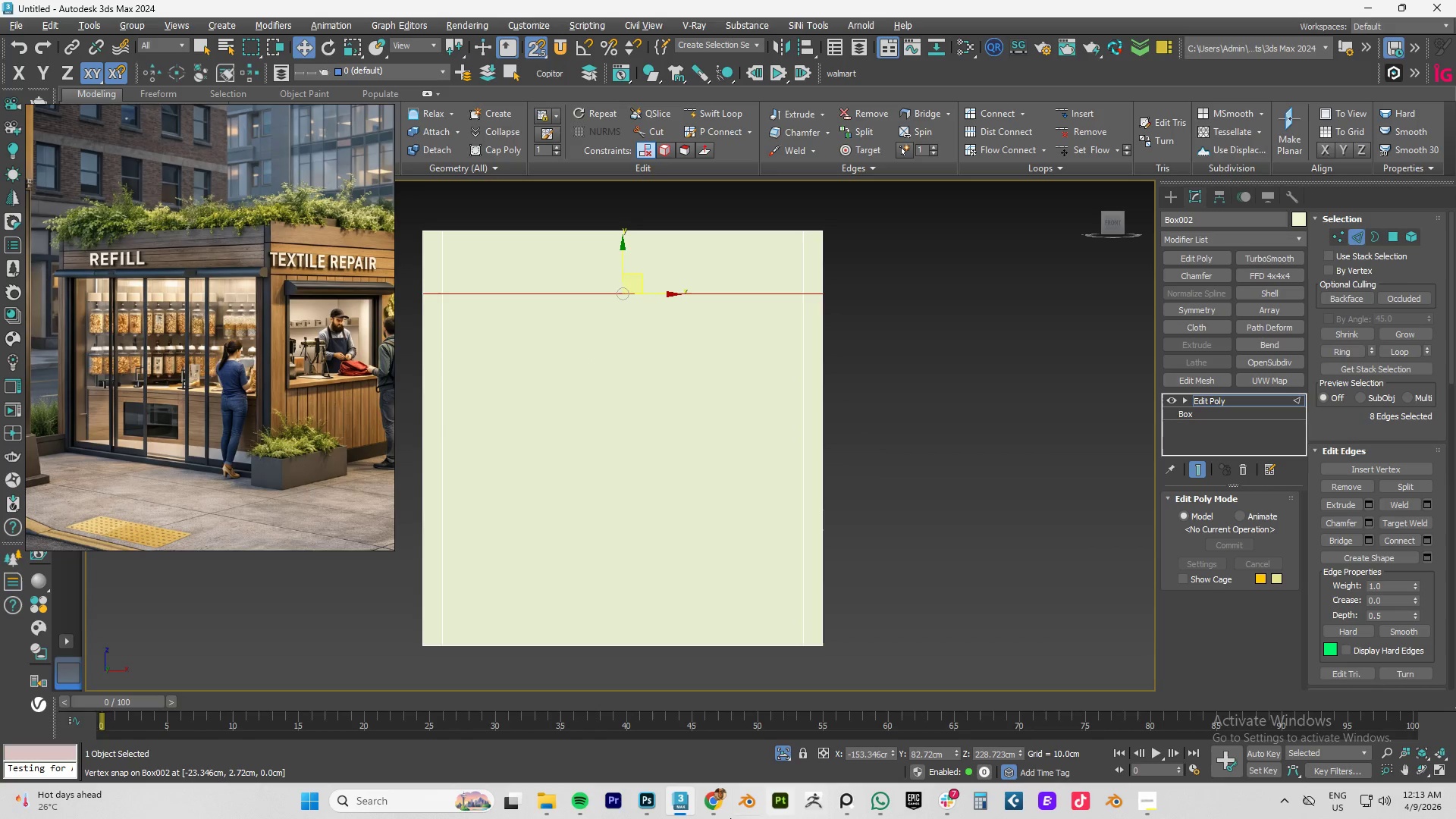 
left_click([720, 801])
 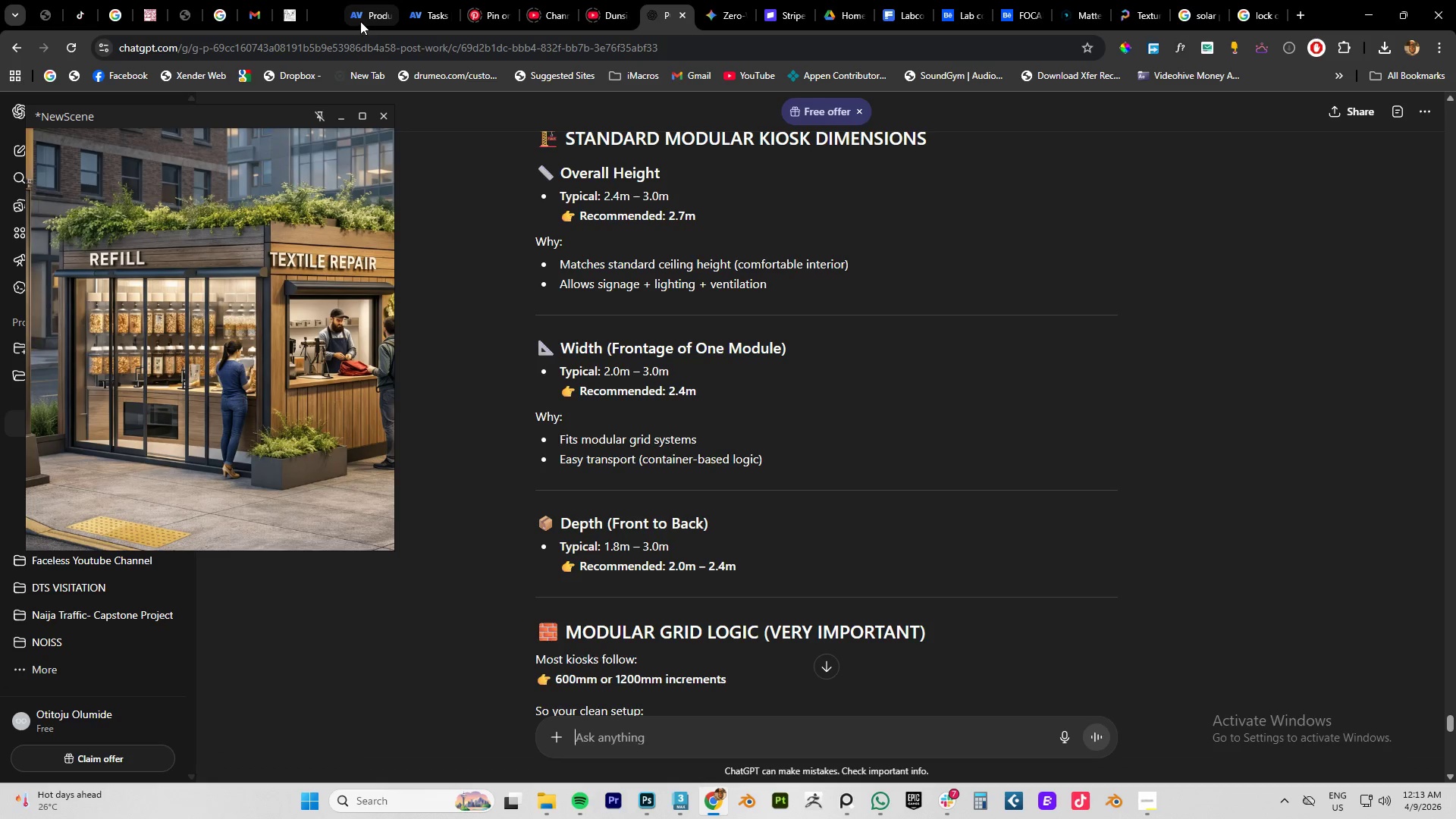 
left_click([366, 17])
 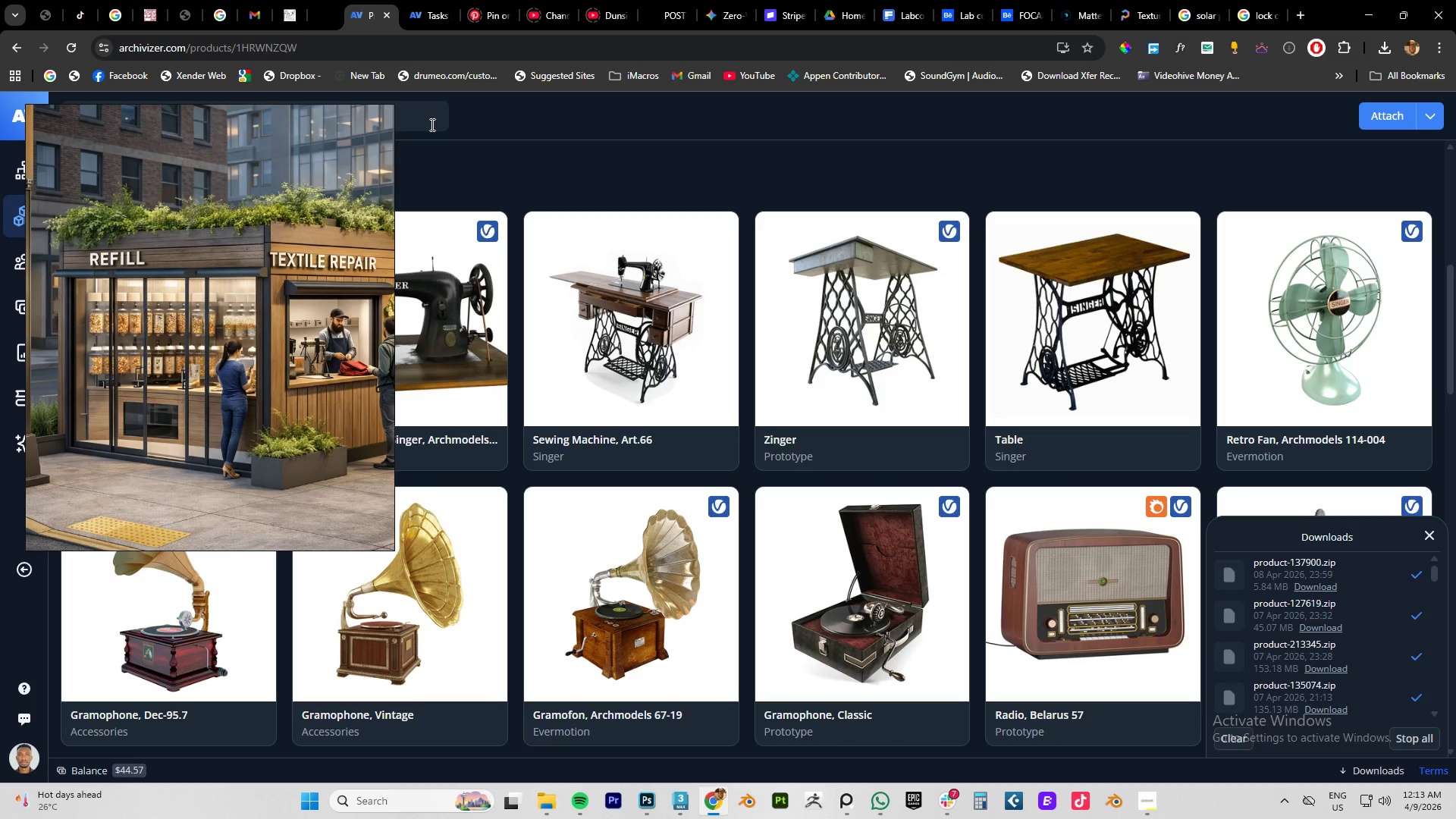 
double_click([430, 124])
 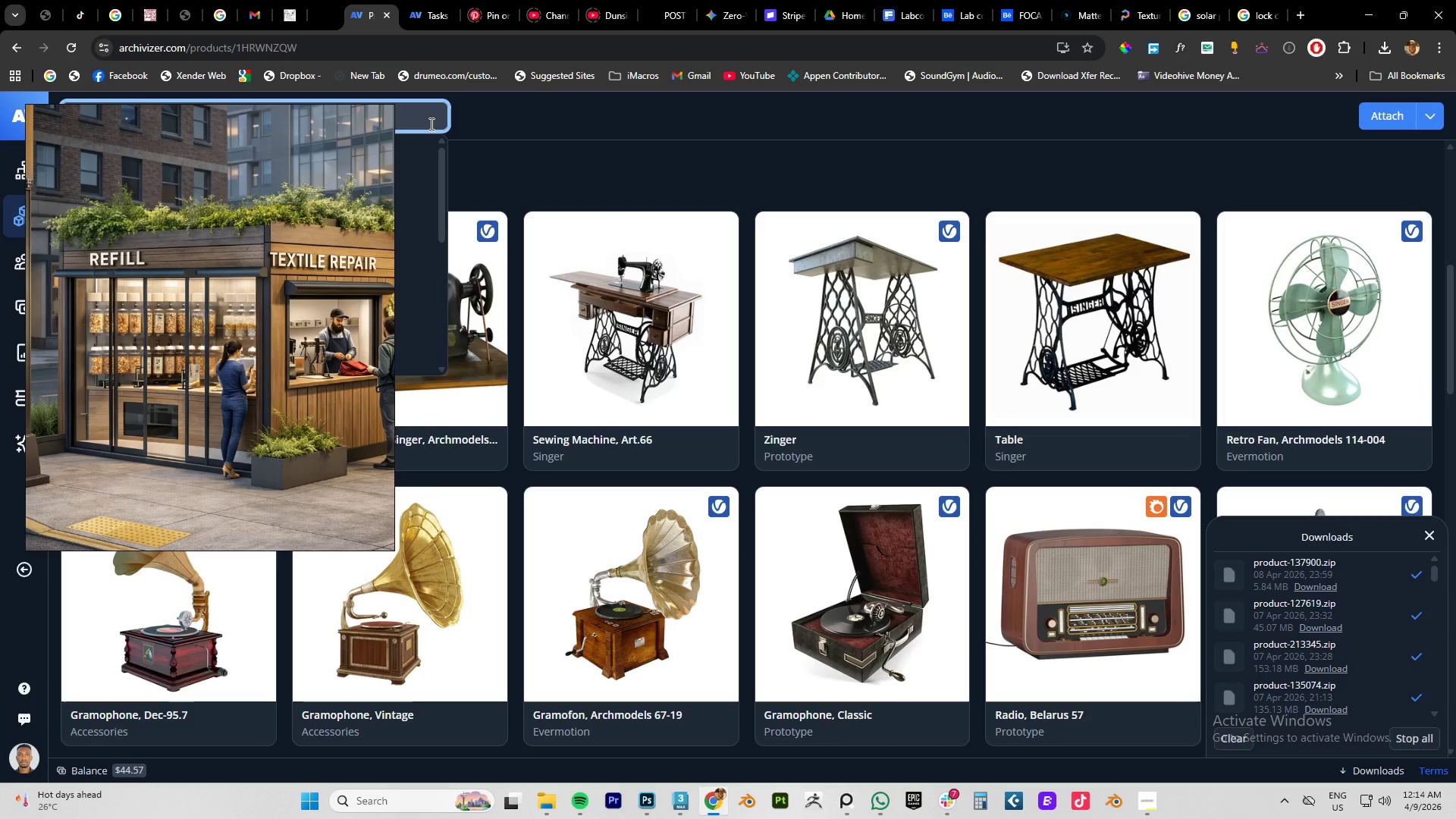 
triple_click([430, 124])
 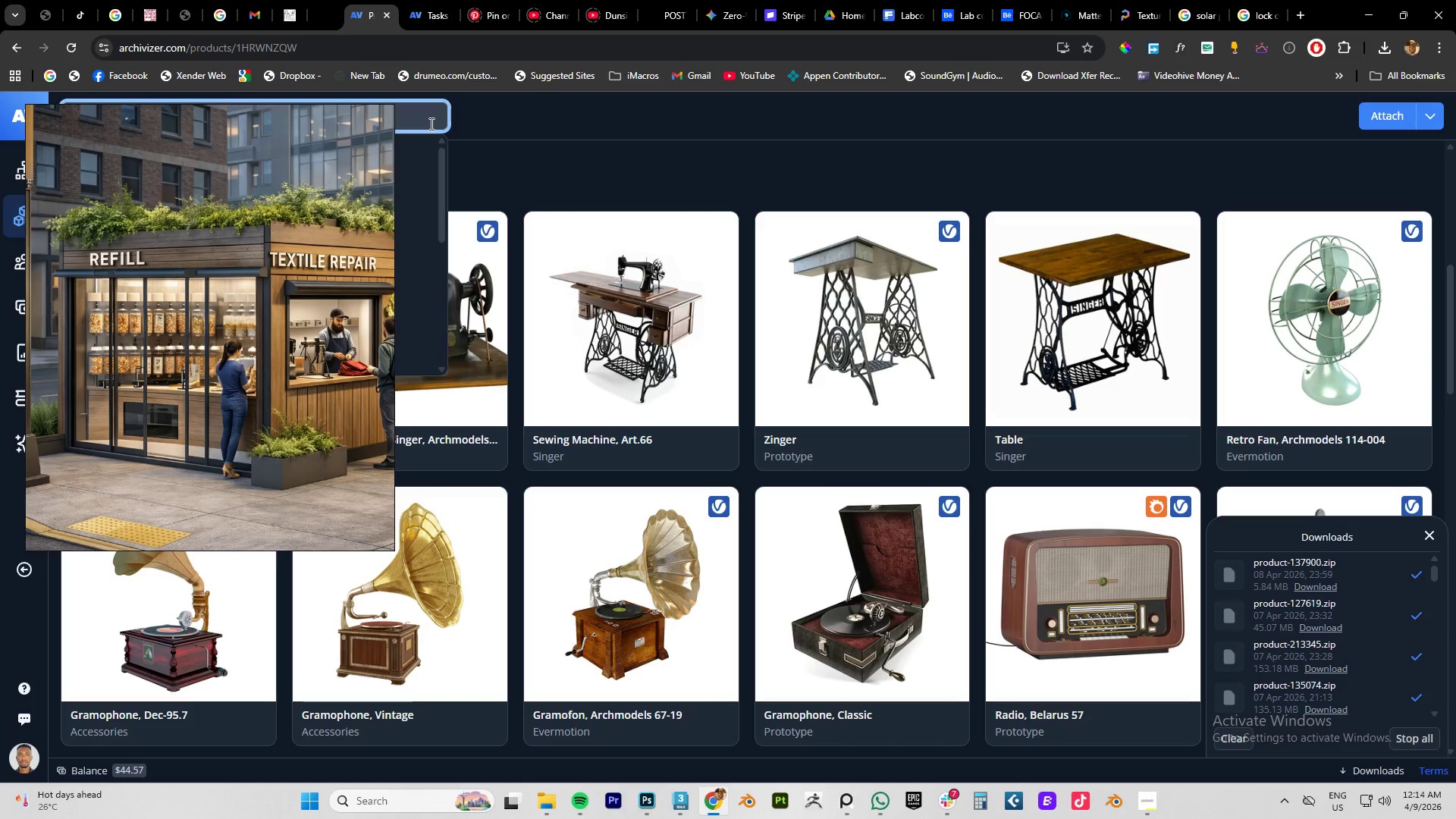 
key(Control+ControlLeft)
 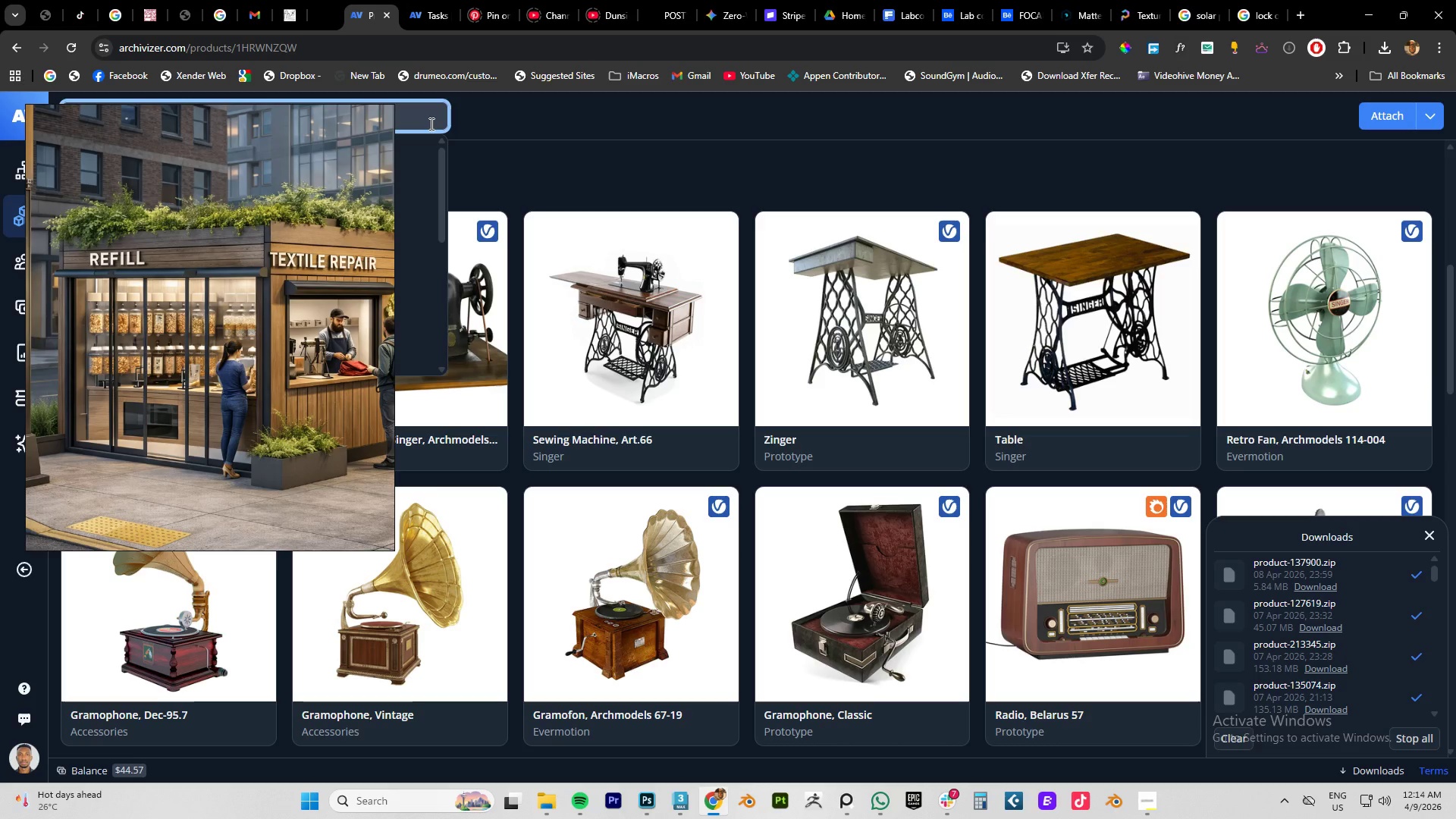 
key(Control+A)
 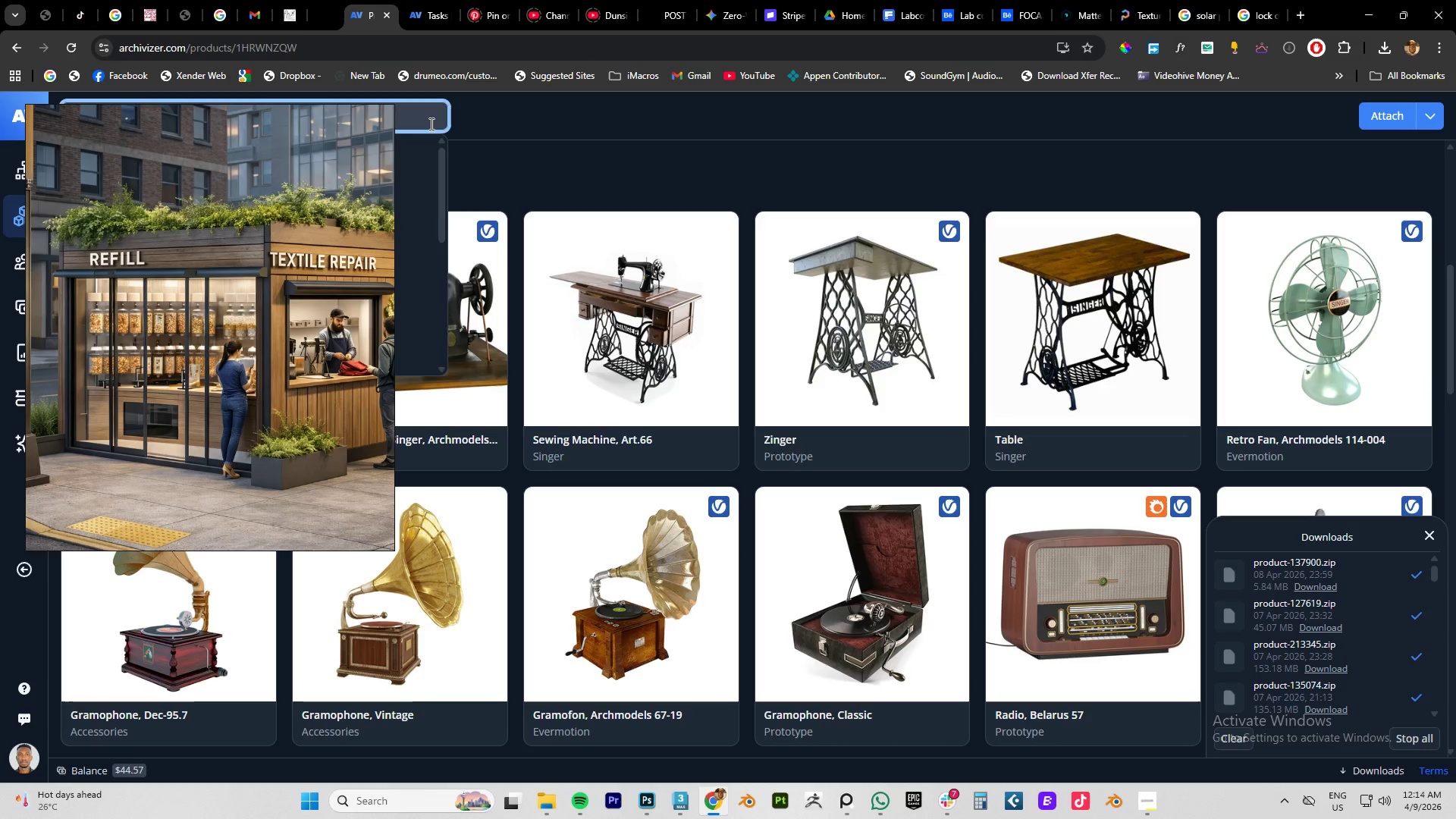 
type(man)
 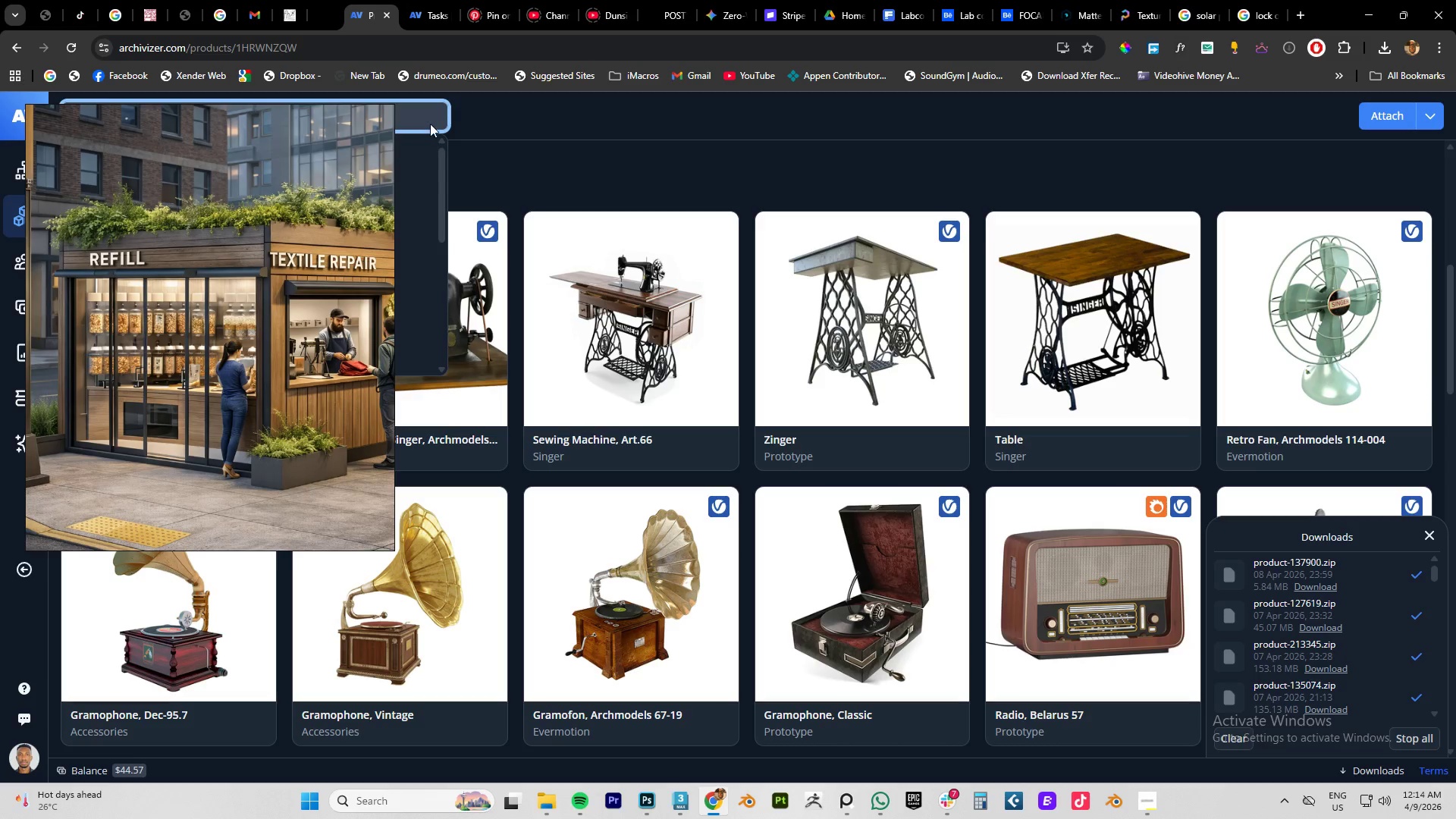 
key(Enter)
 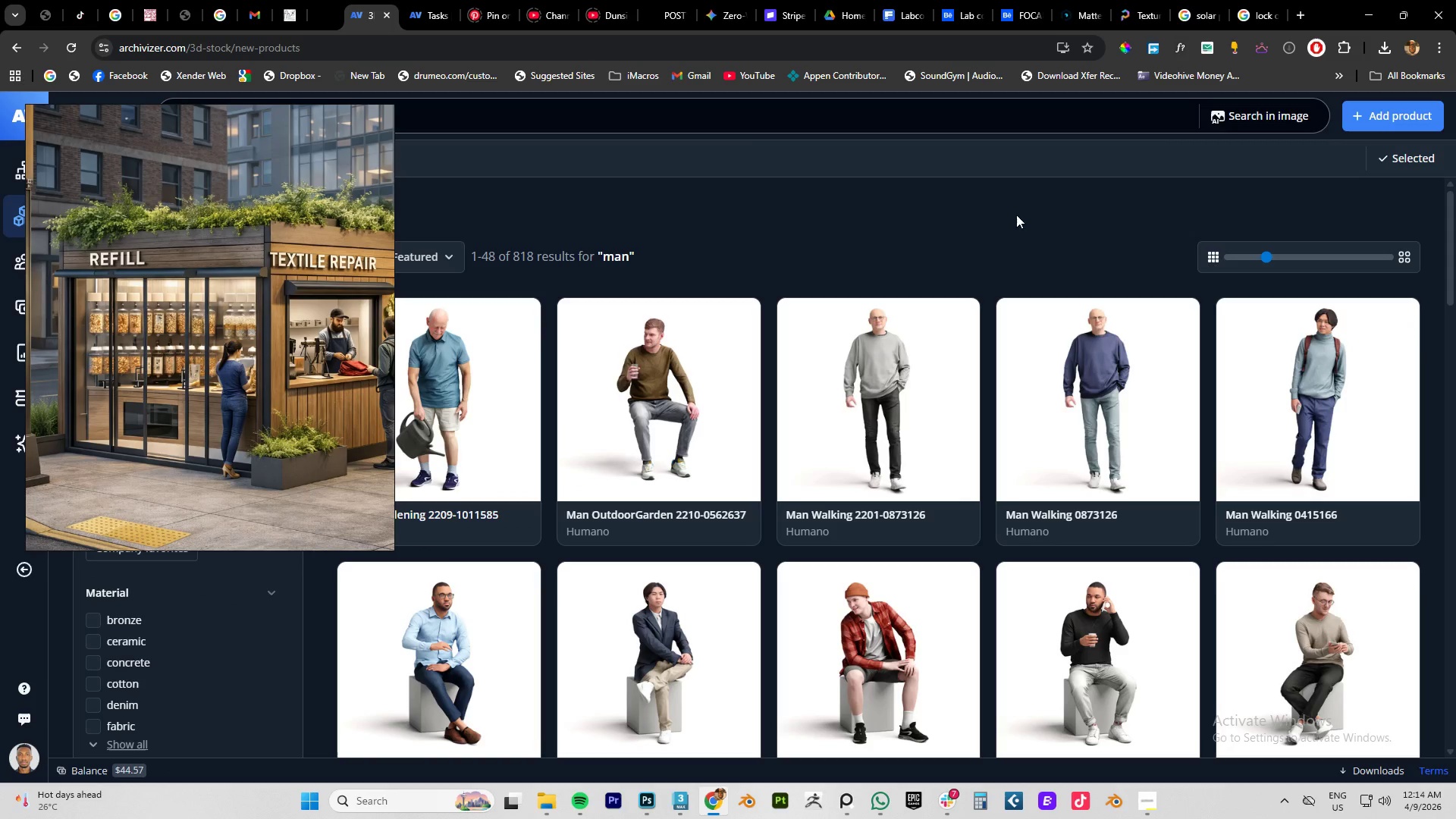 
wait(6.17)
 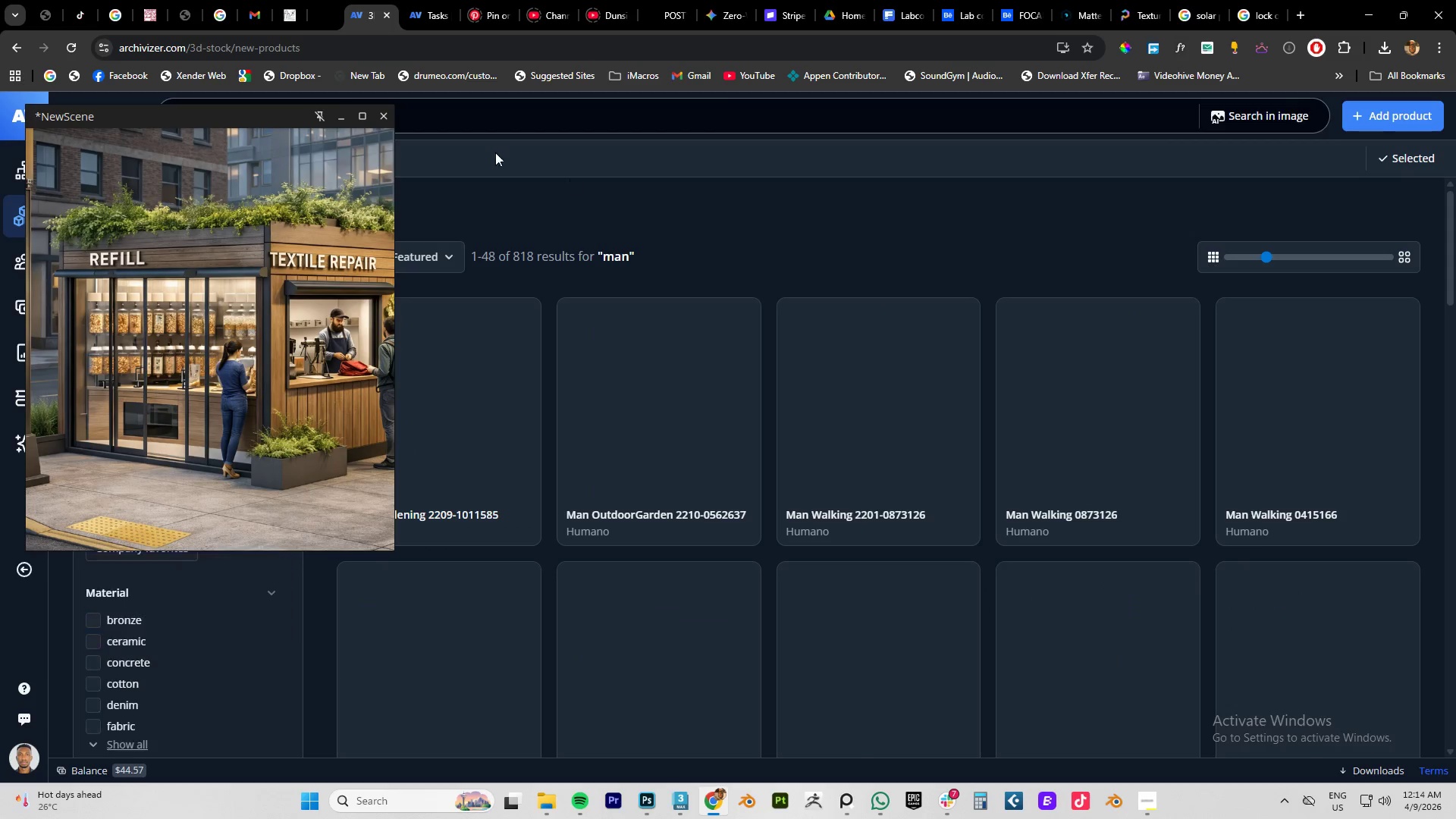 
scroll: coordinate [933, 561], scroll_direction: down, amount: 11.0
 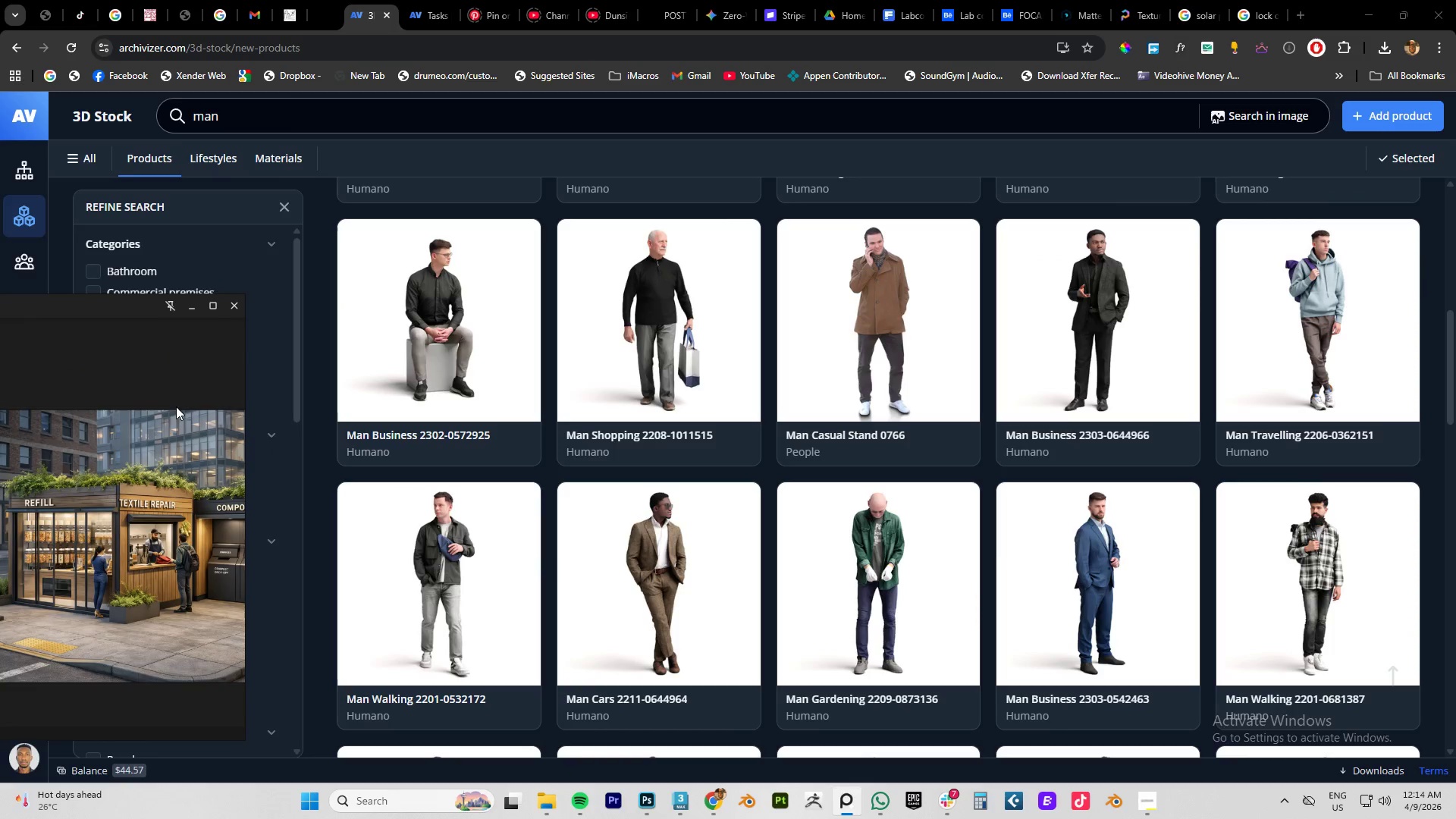 
left_click([247, 121])
 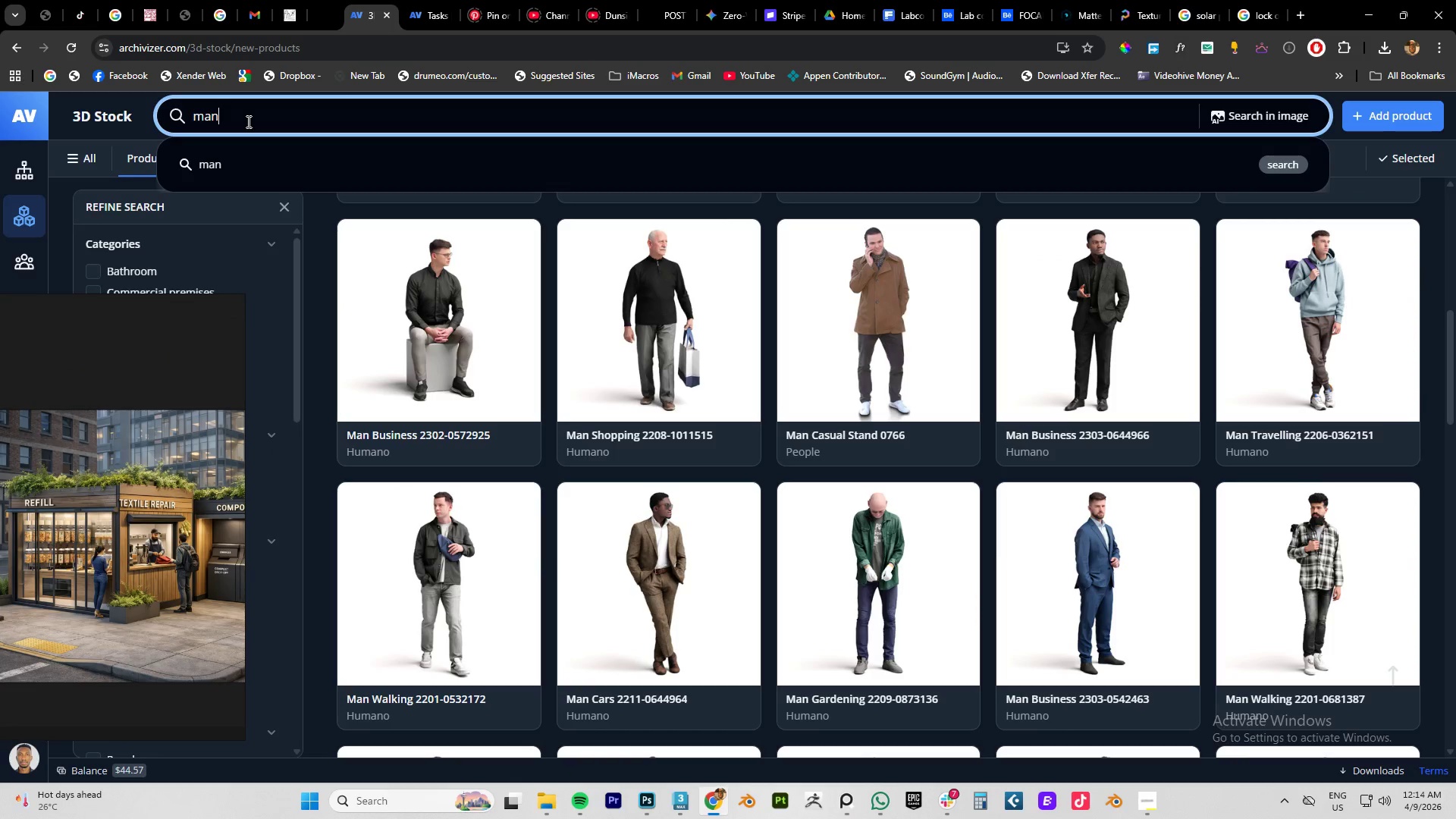 
type( selling)
 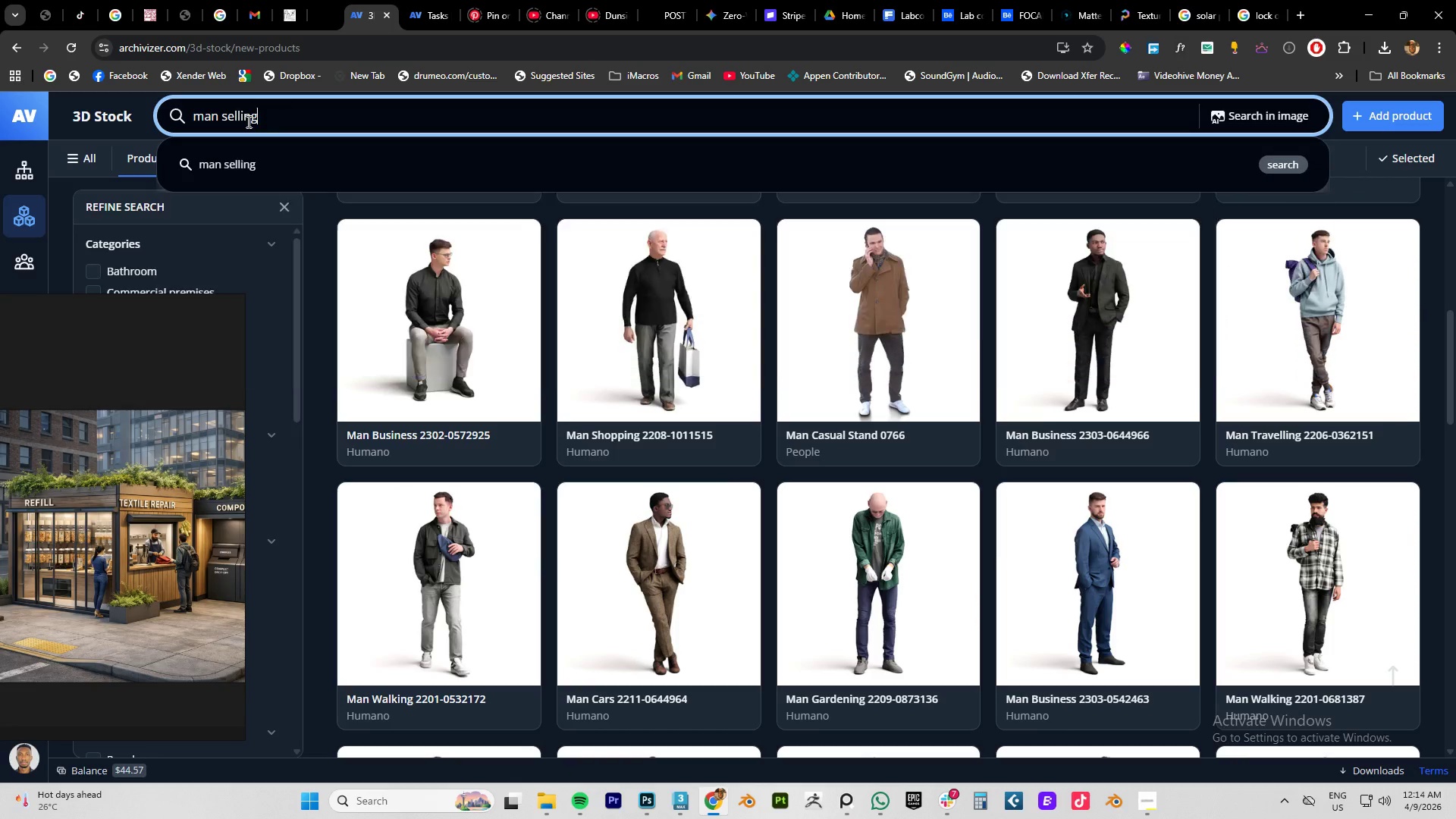 
key(Enter)
 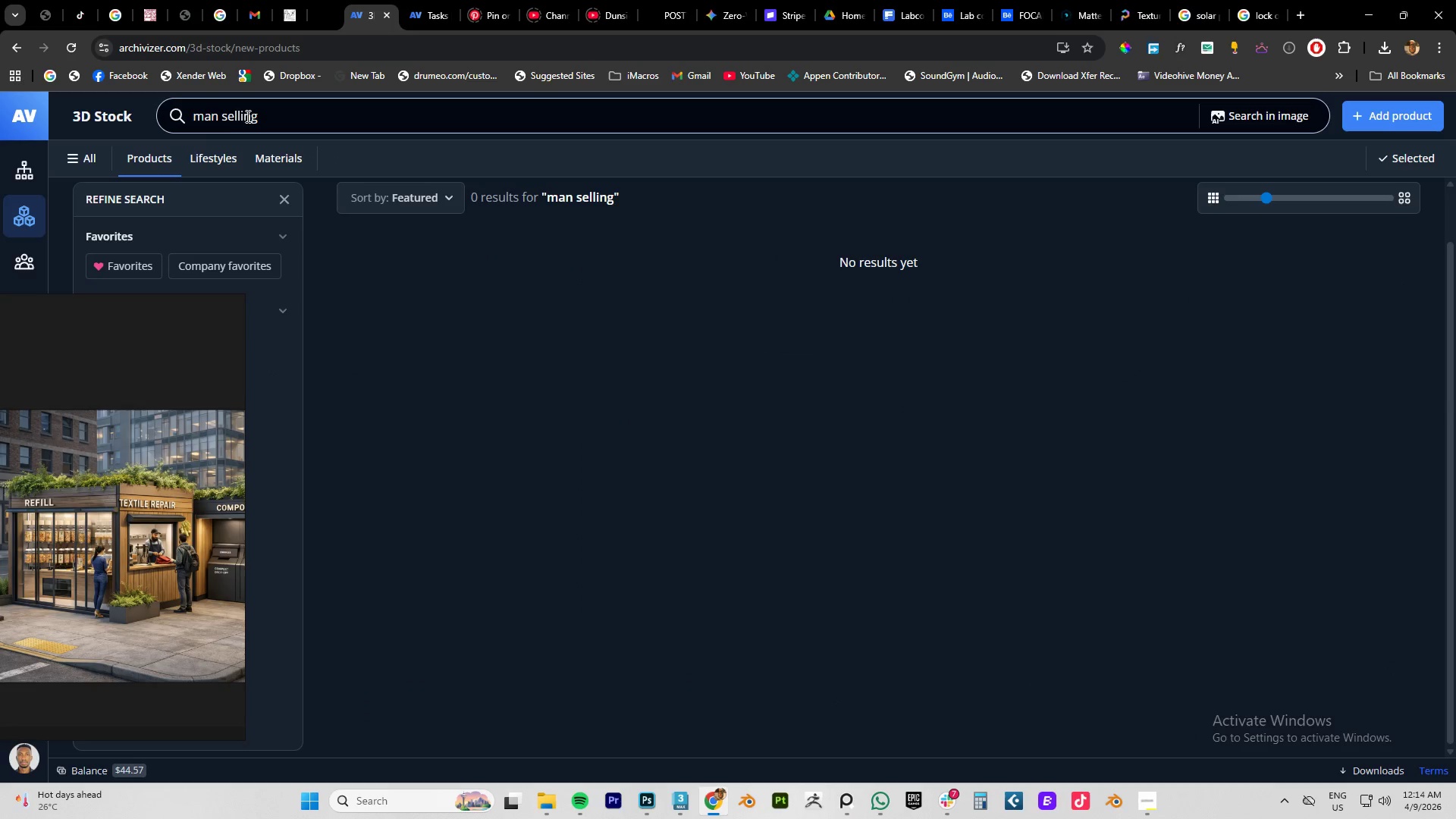 
left_click_drag(start_coordinate=[281, 117], to_coordinate=[102, 106])
 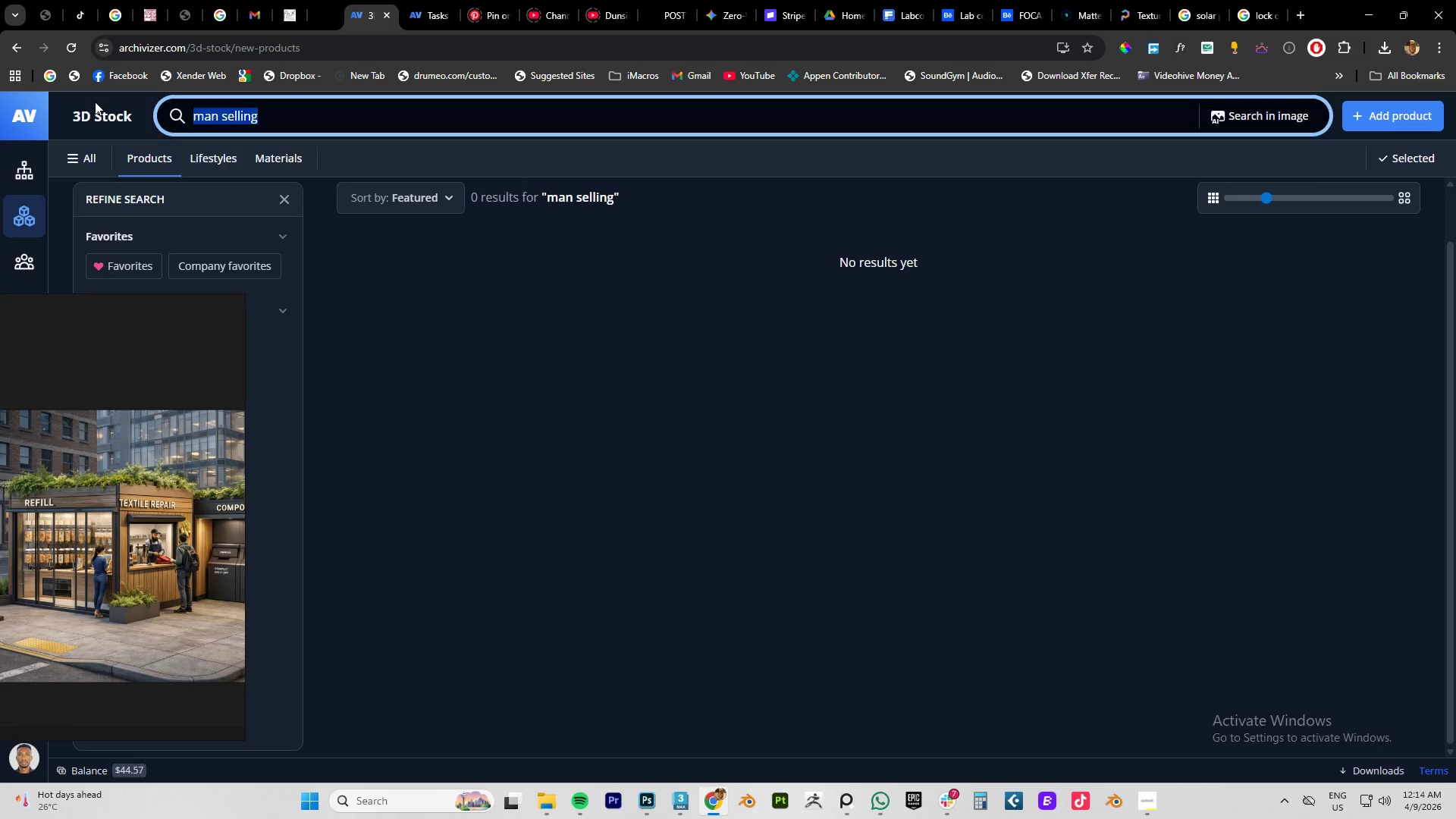 
type(seller)
 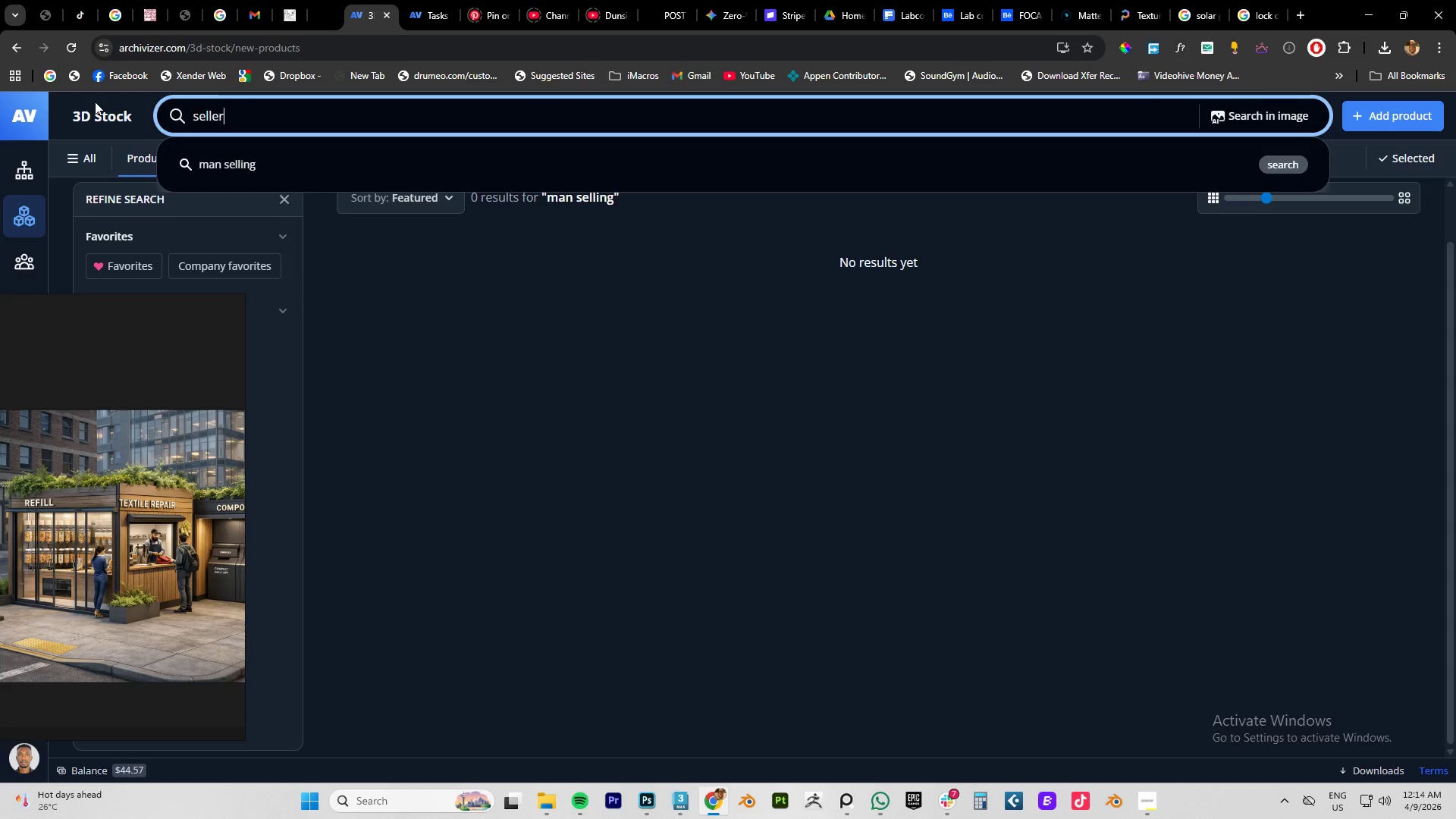 
key(Enter)
 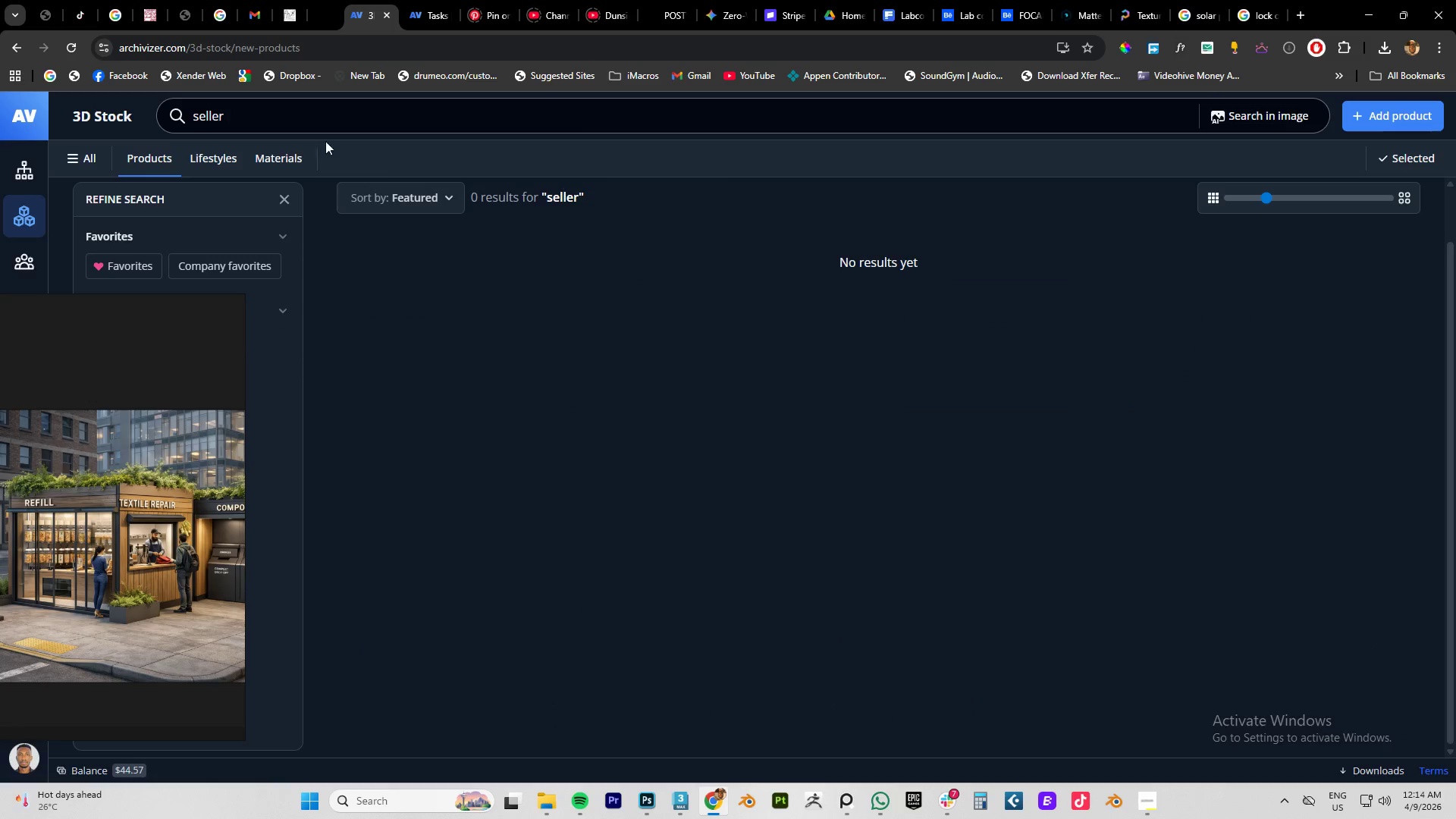 
left_click_drag(start_coordinate=[284, 116], to_coordinate=[6, 108])
 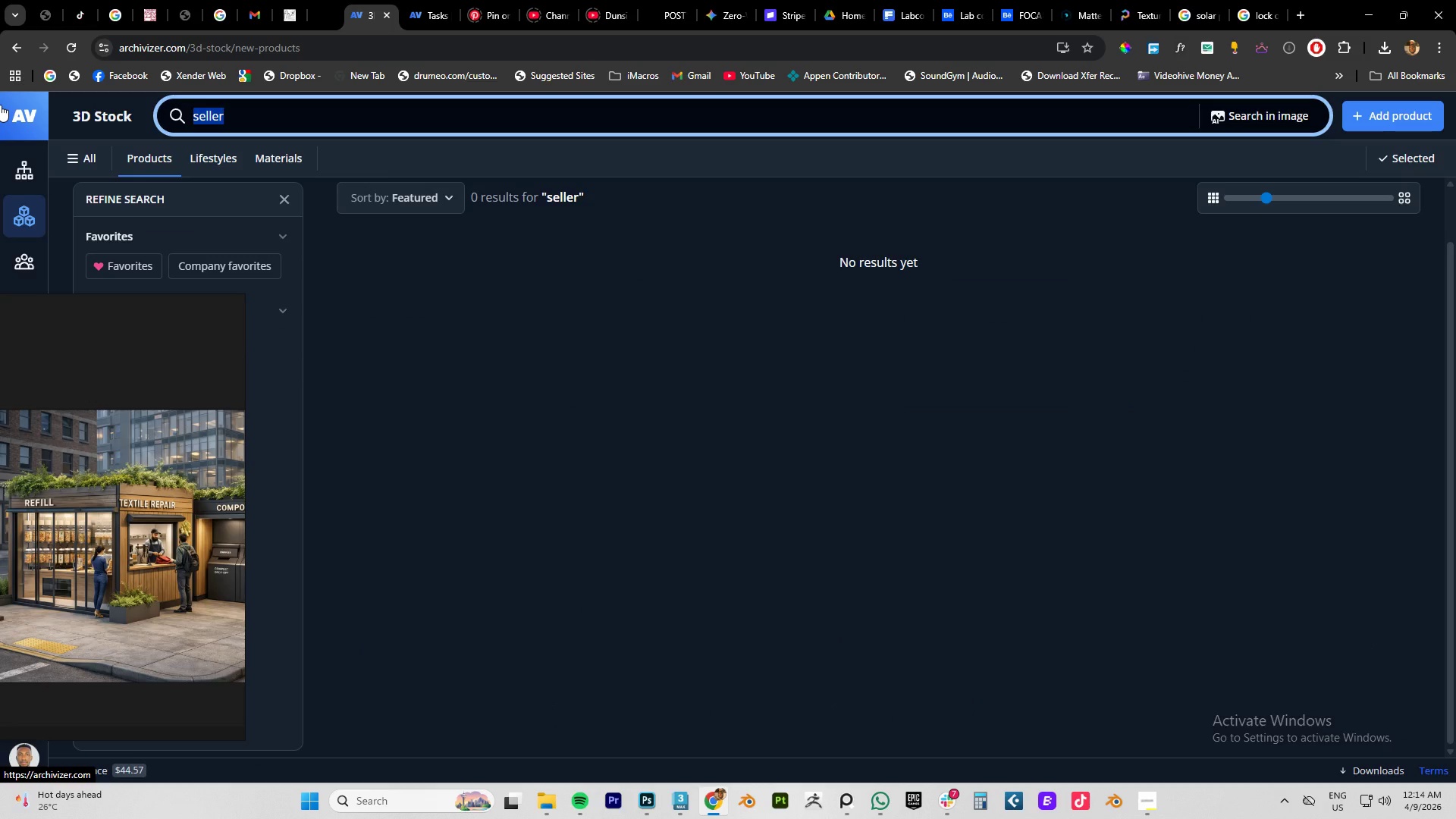 
type(shop)
 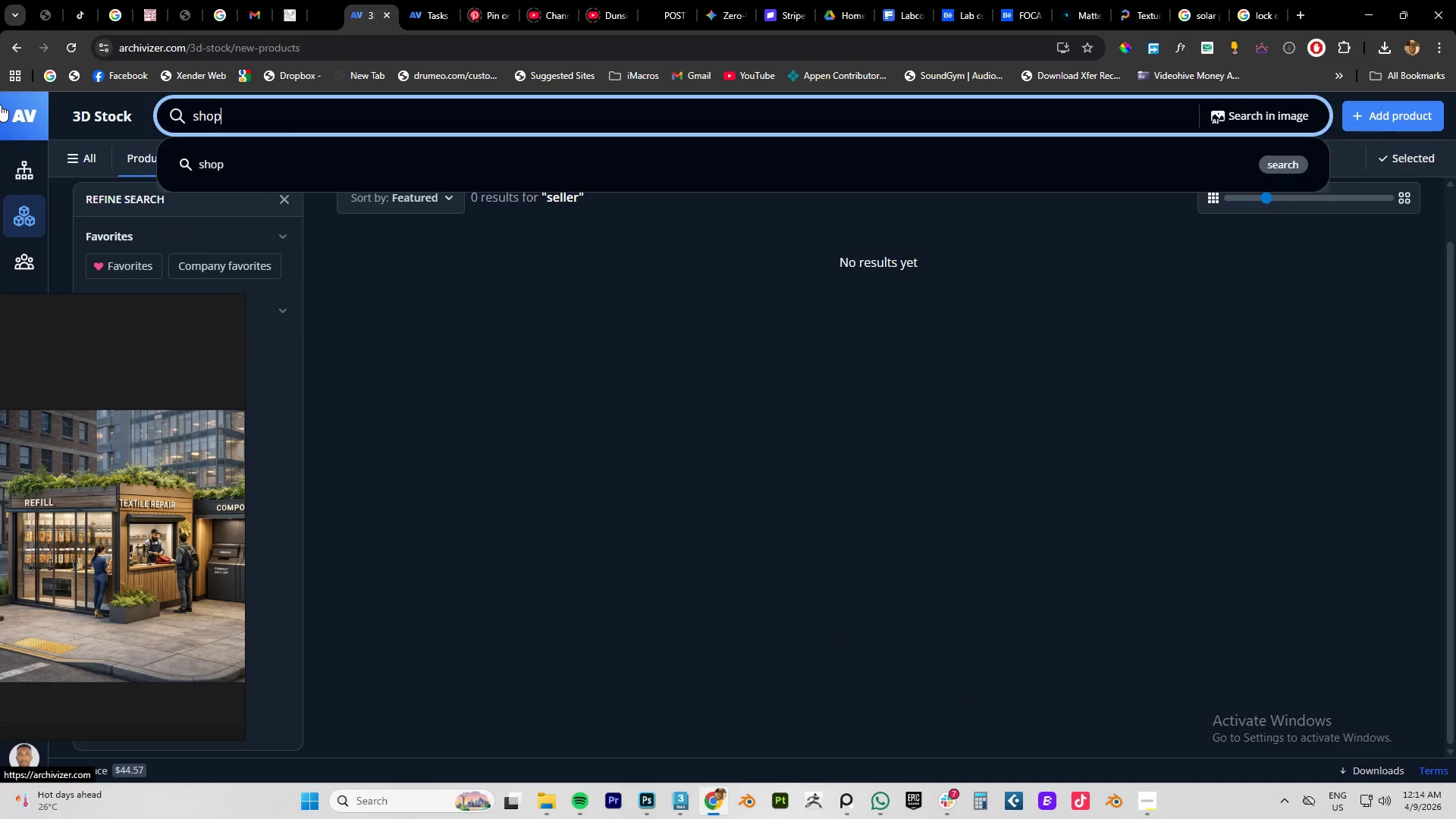 
key(Enter)
 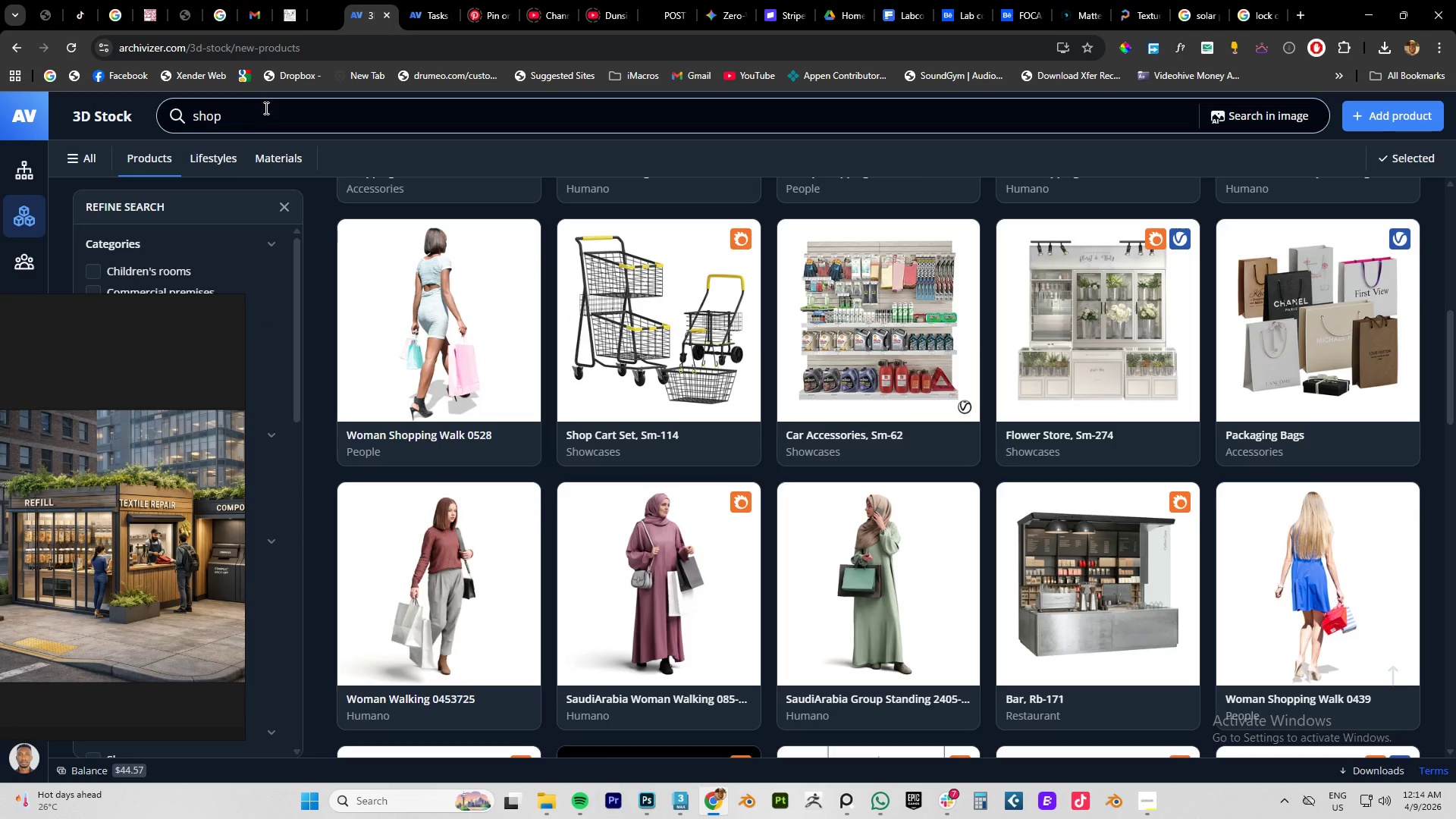 
scroll: coordinate [869, 362], scroll_direction: down, amount: 15.0
 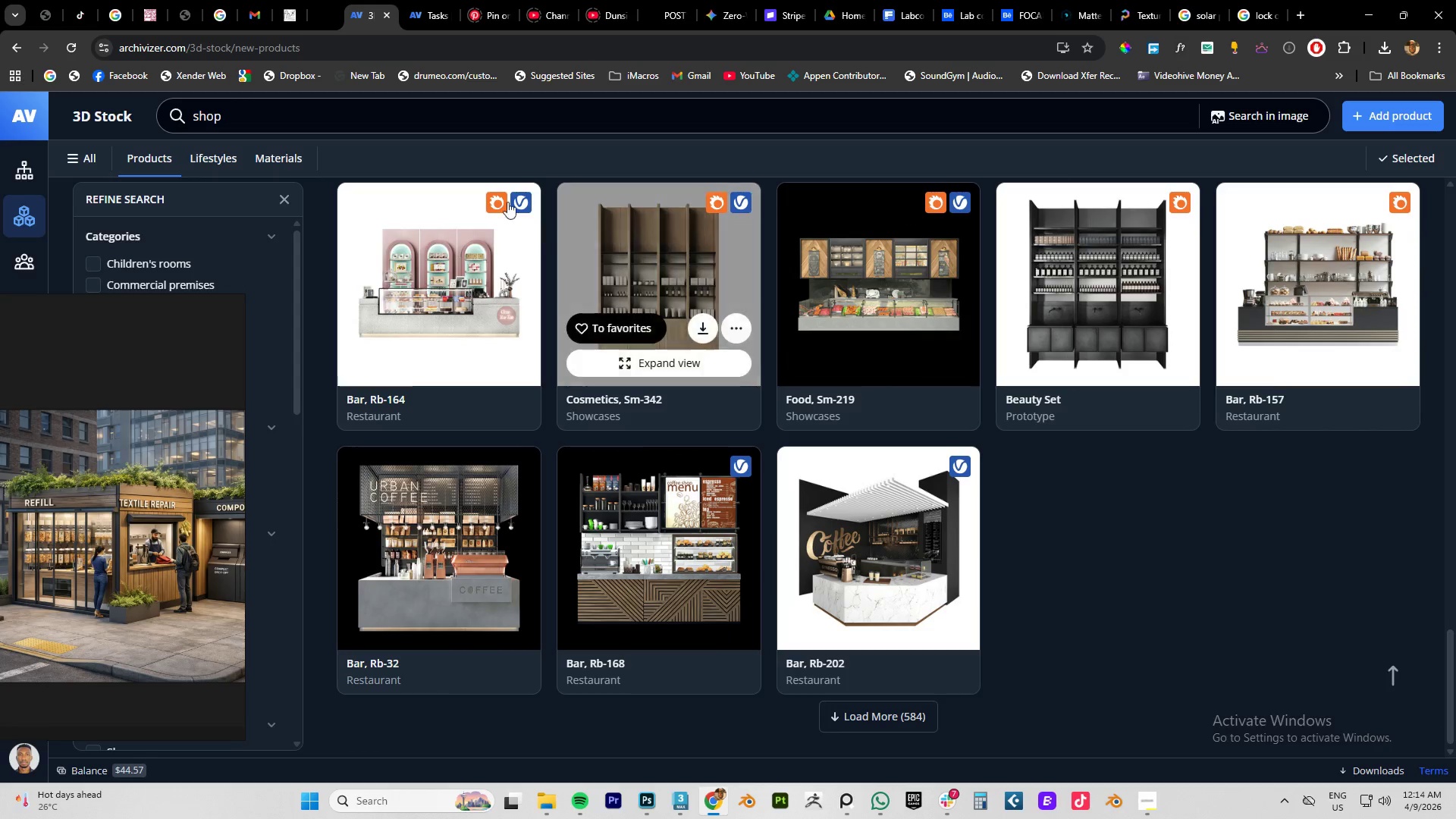 
left_click_drag(start_coordinate=[238, 115], to_coordinate=[95, 112])
 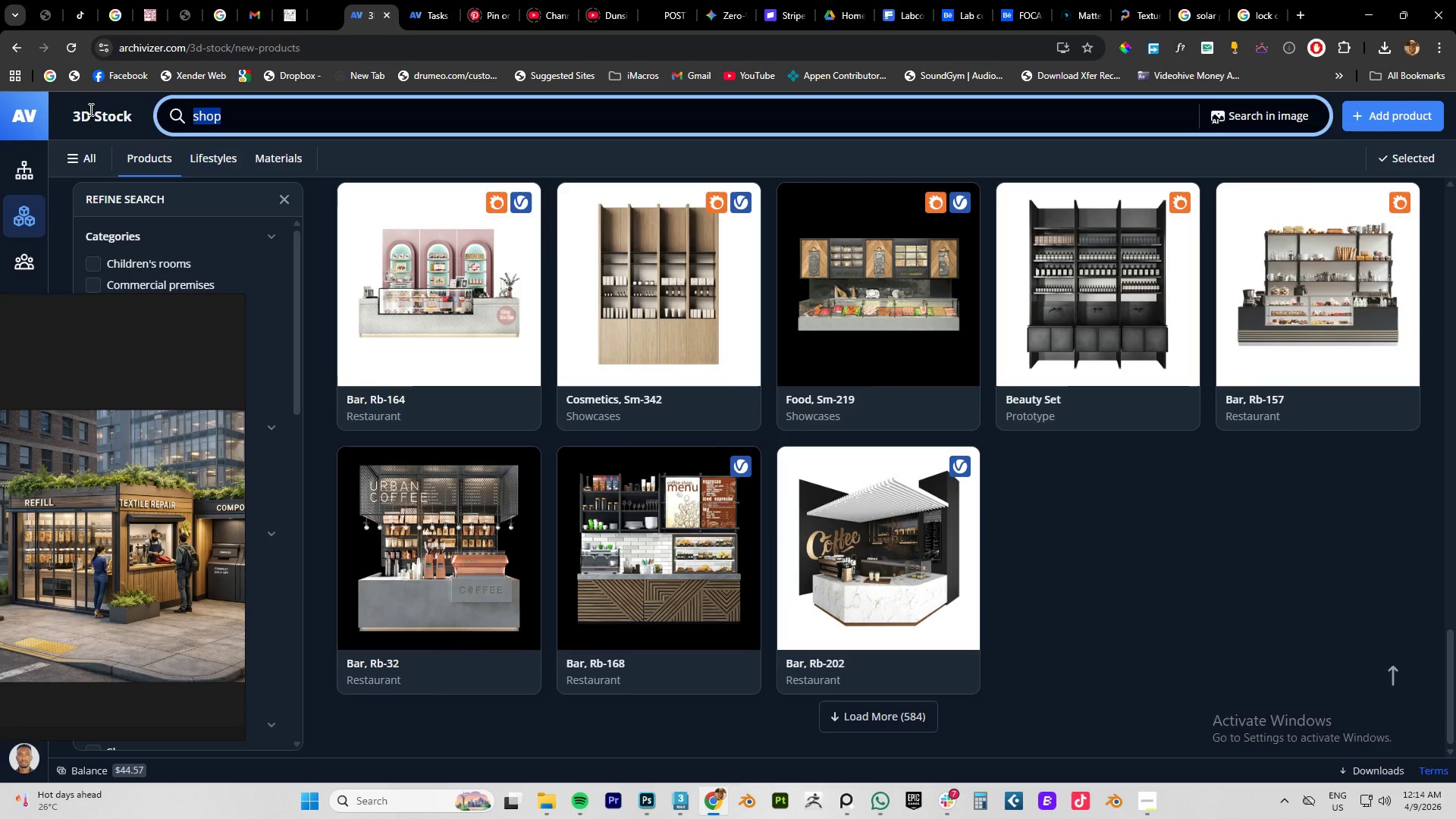 
type(sales man)
 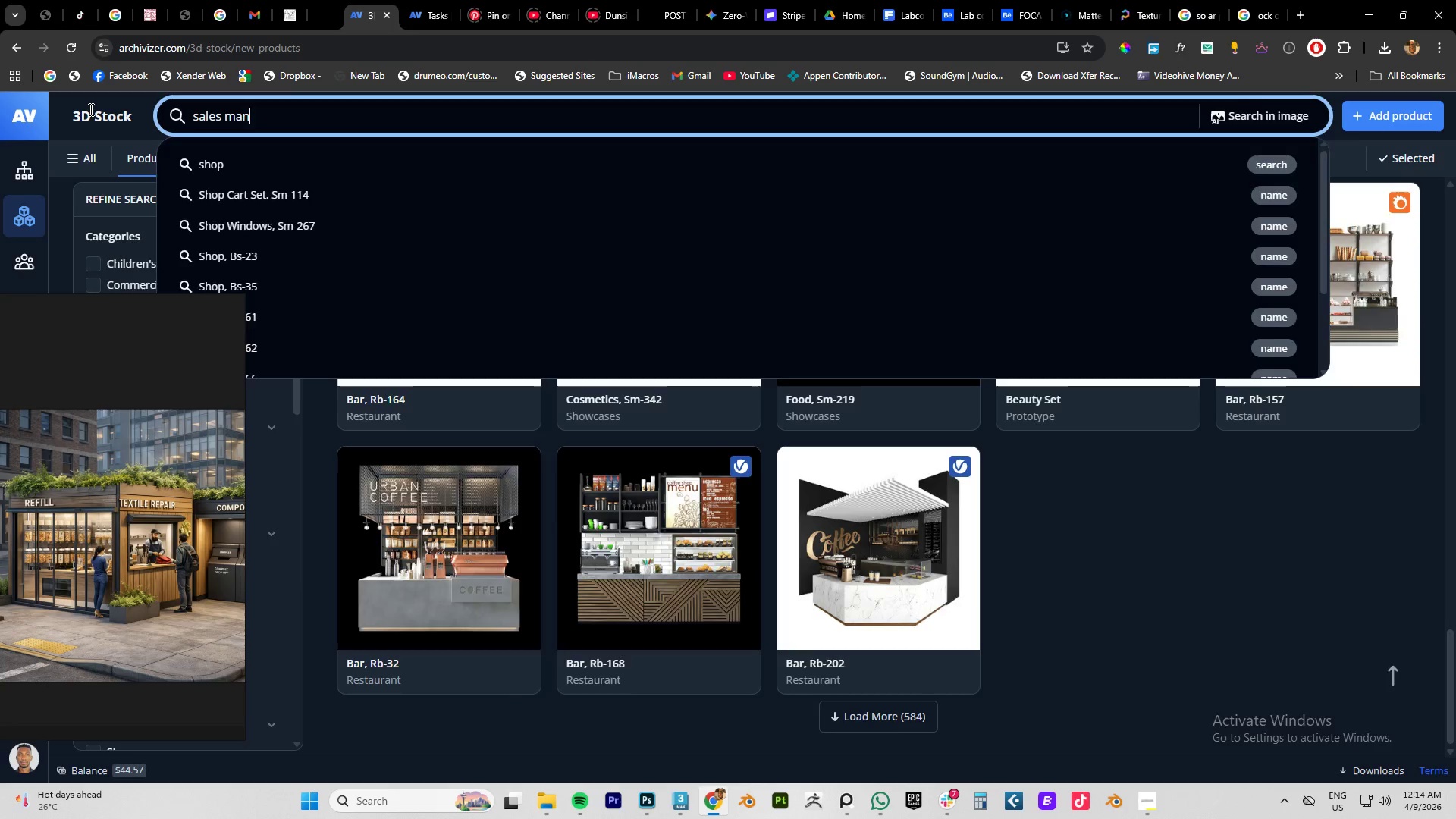 
key(Enter)
 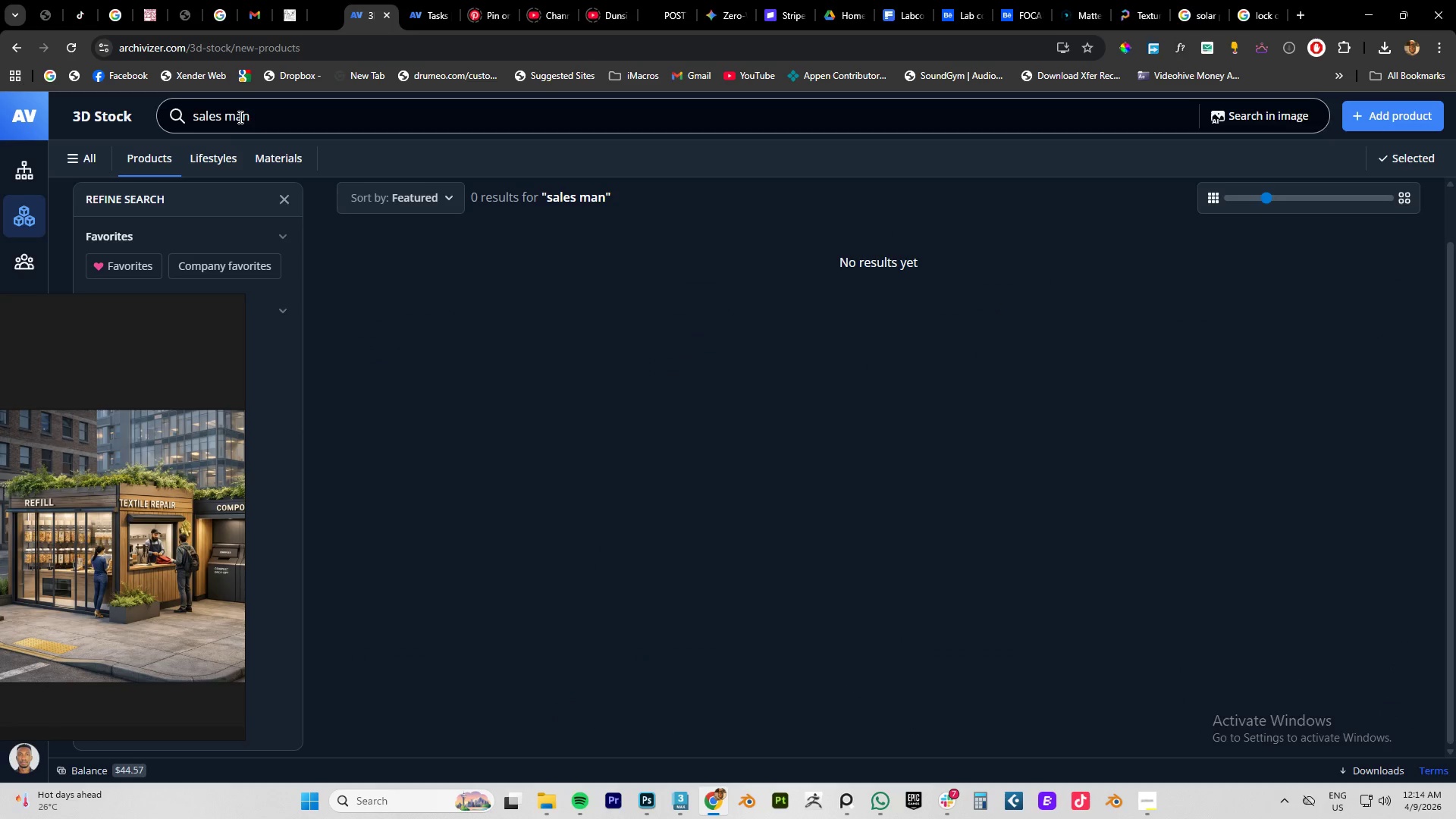 
left_click_drag(start_coordinate=[291, 126], to_coordinate=[91, 111])
 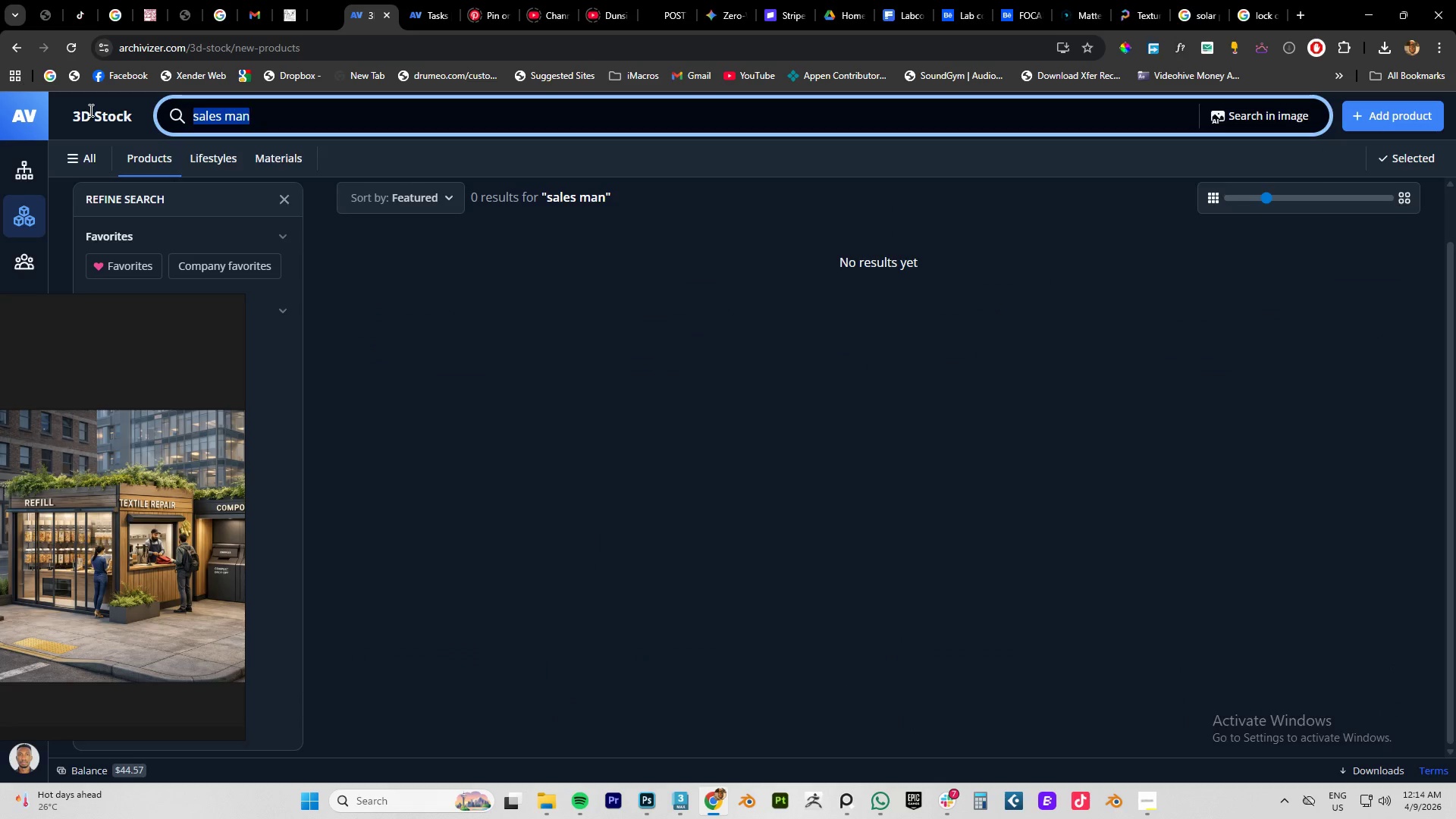 
type(man)
 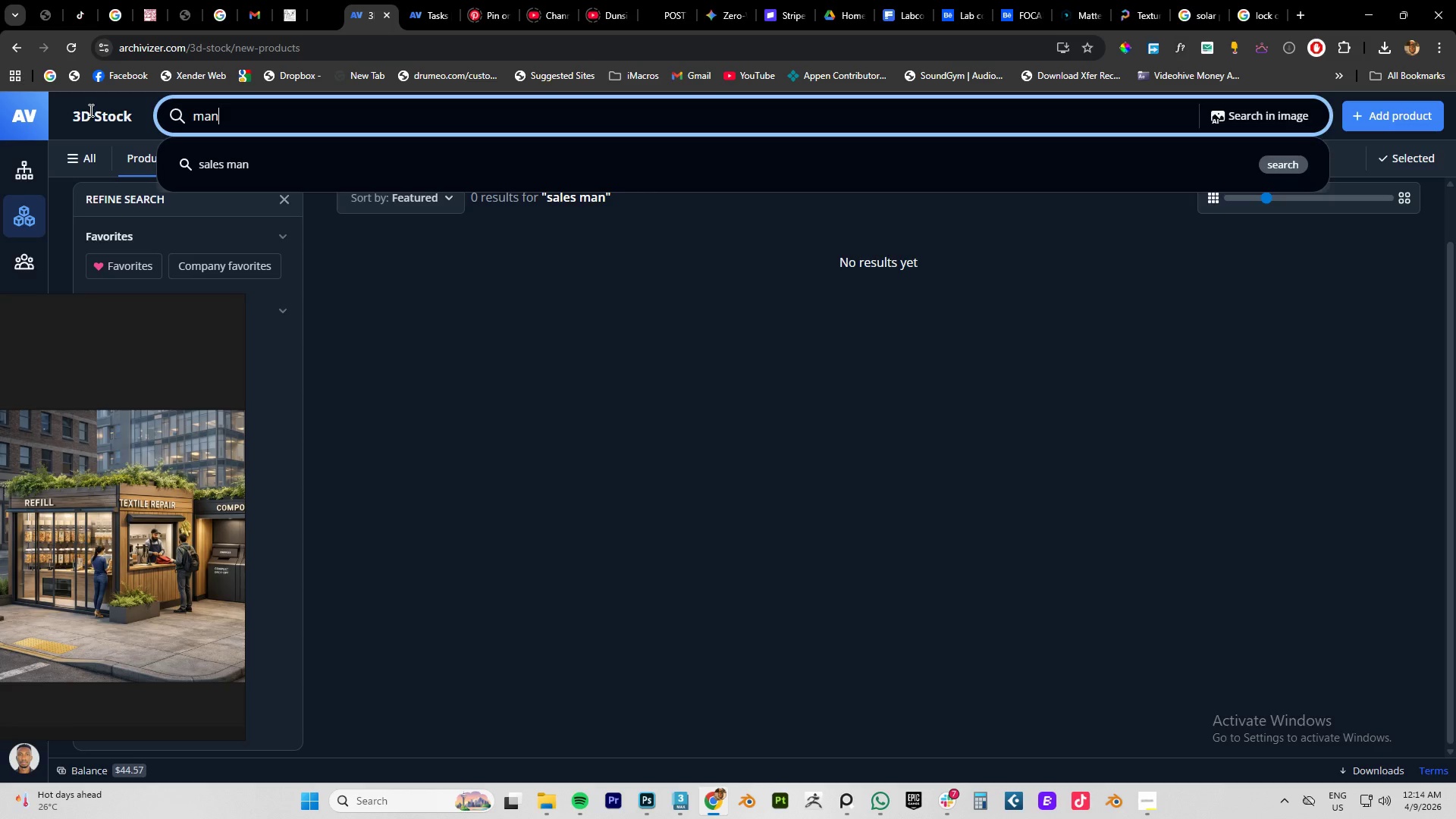 
key(Enter)
 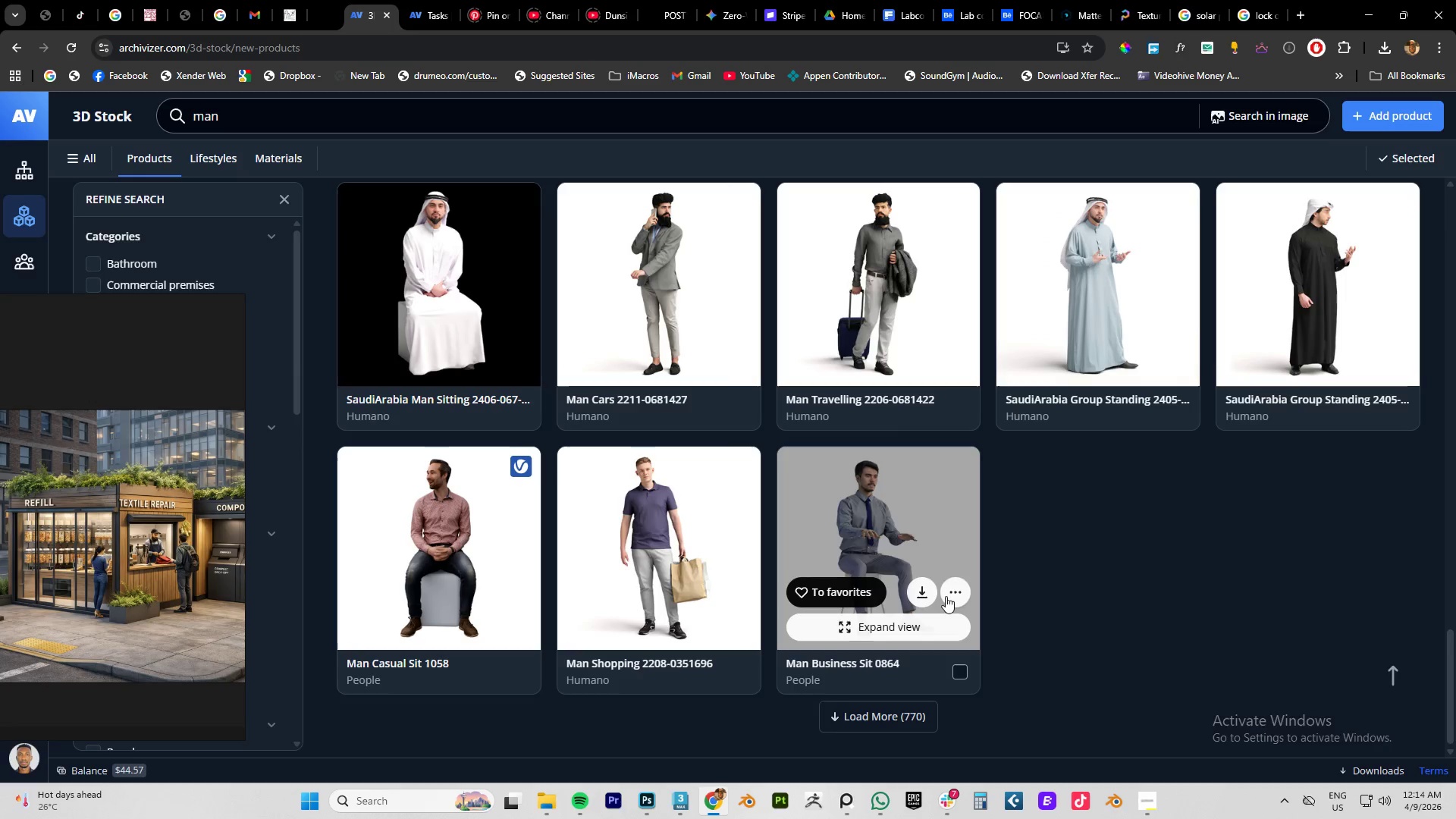 
left_click([896, 719])
 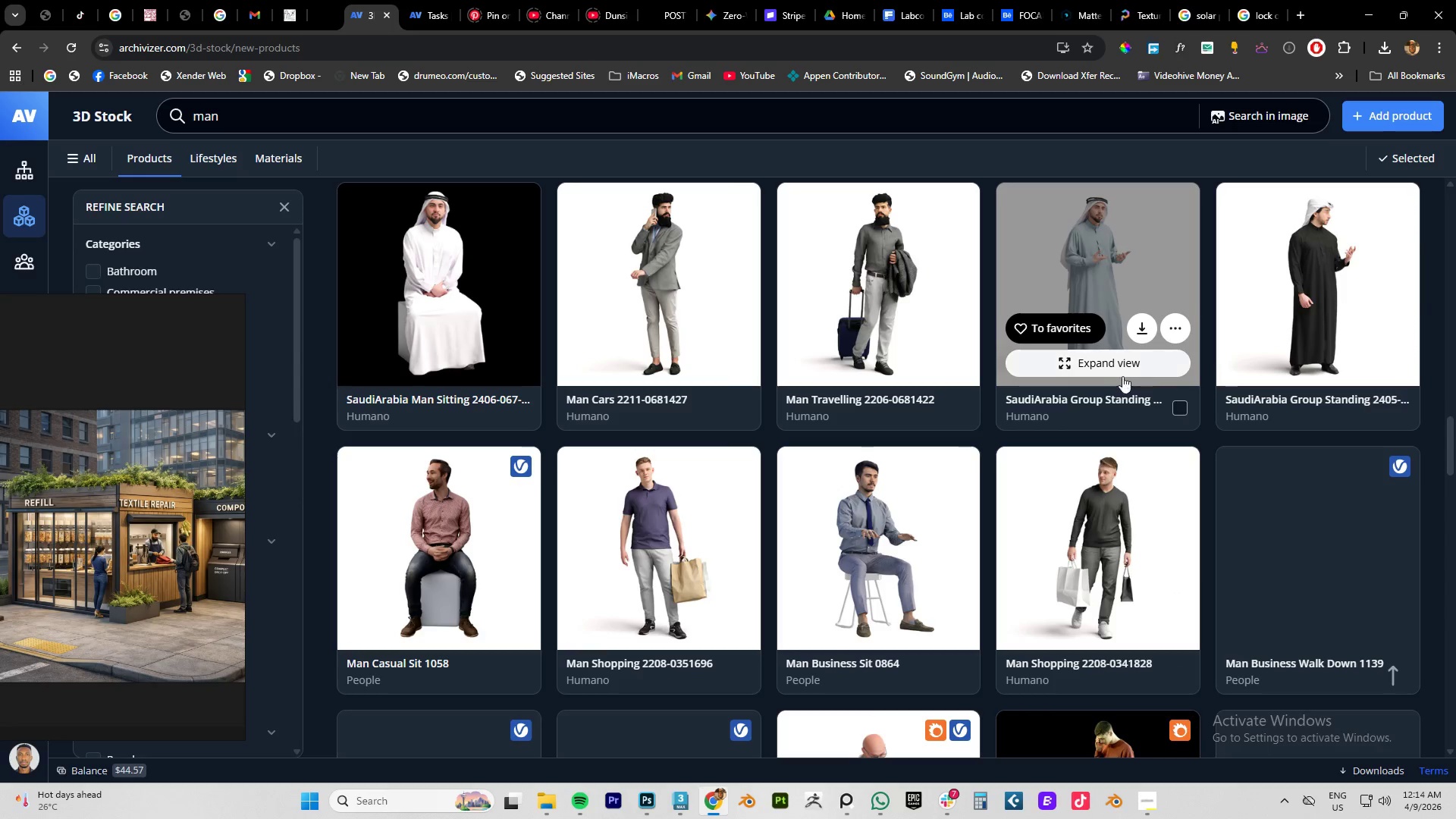 
scroll: coordinate [827, 413], scroll_direction: down, amount: 14.0
 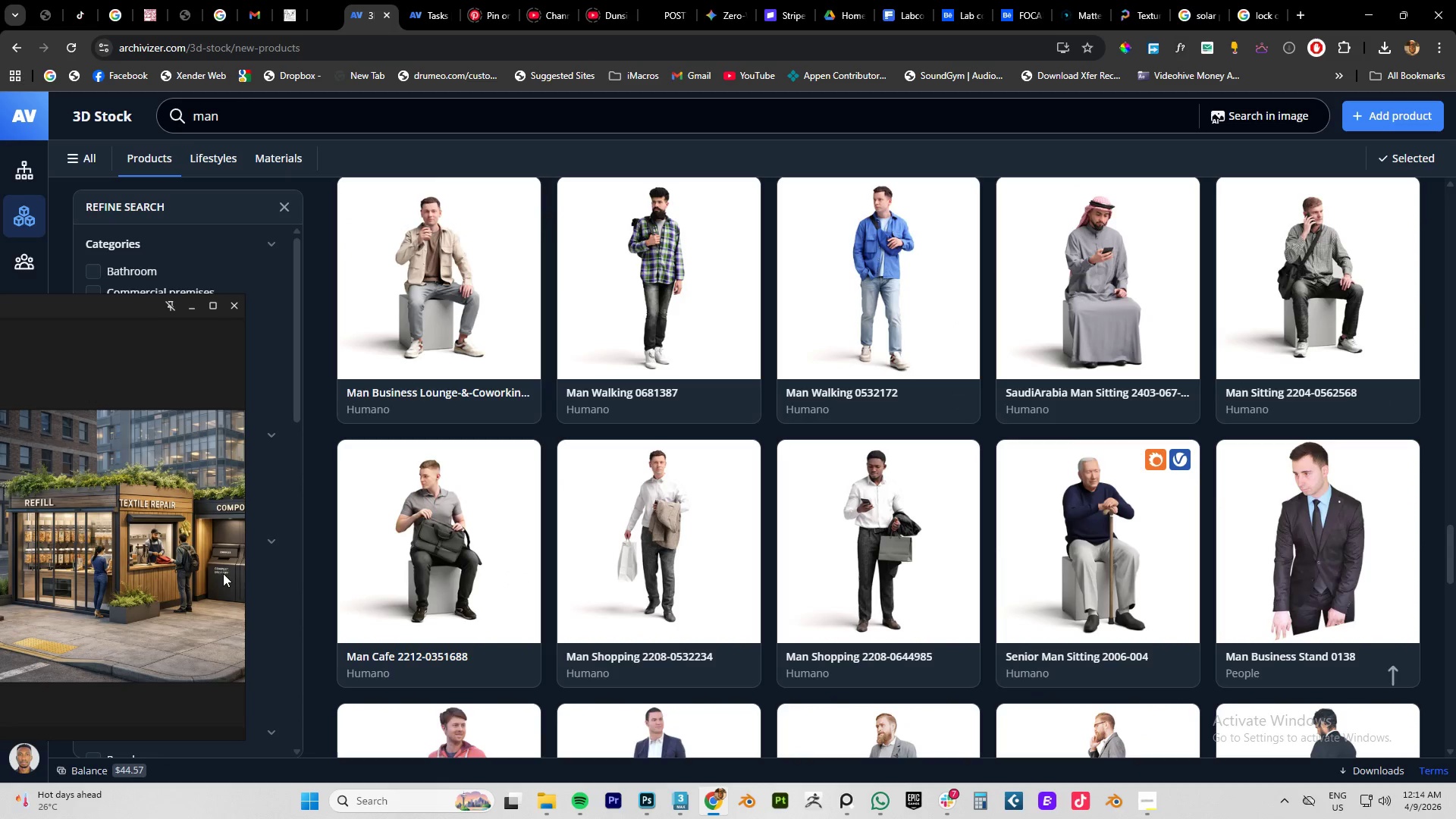 
mouse_move([1266, 439])
 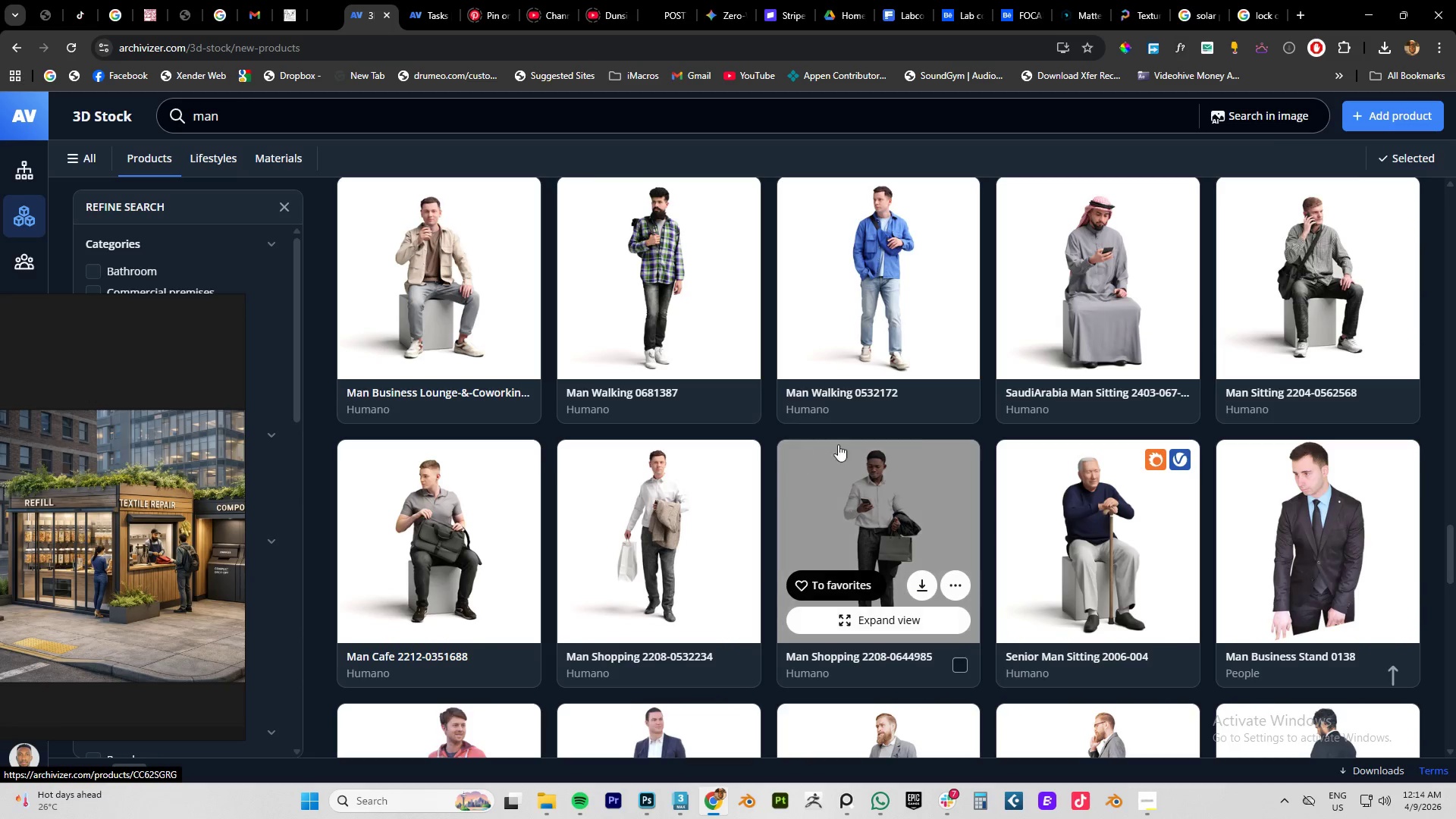 
scroll: coordinate [1004, 406], scroll_direction: down, amount: 19.0
 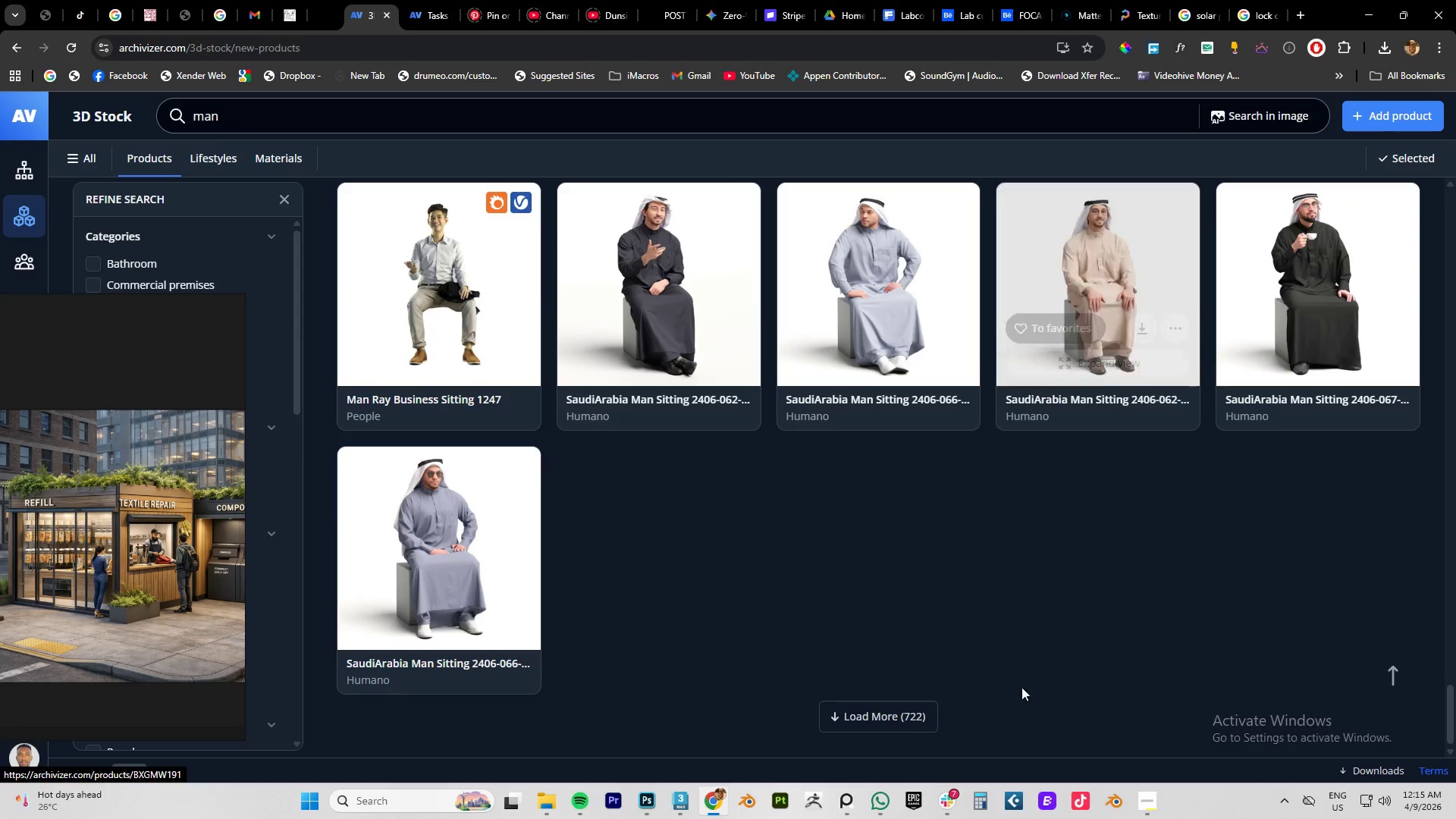 
left_click([895, 725])
 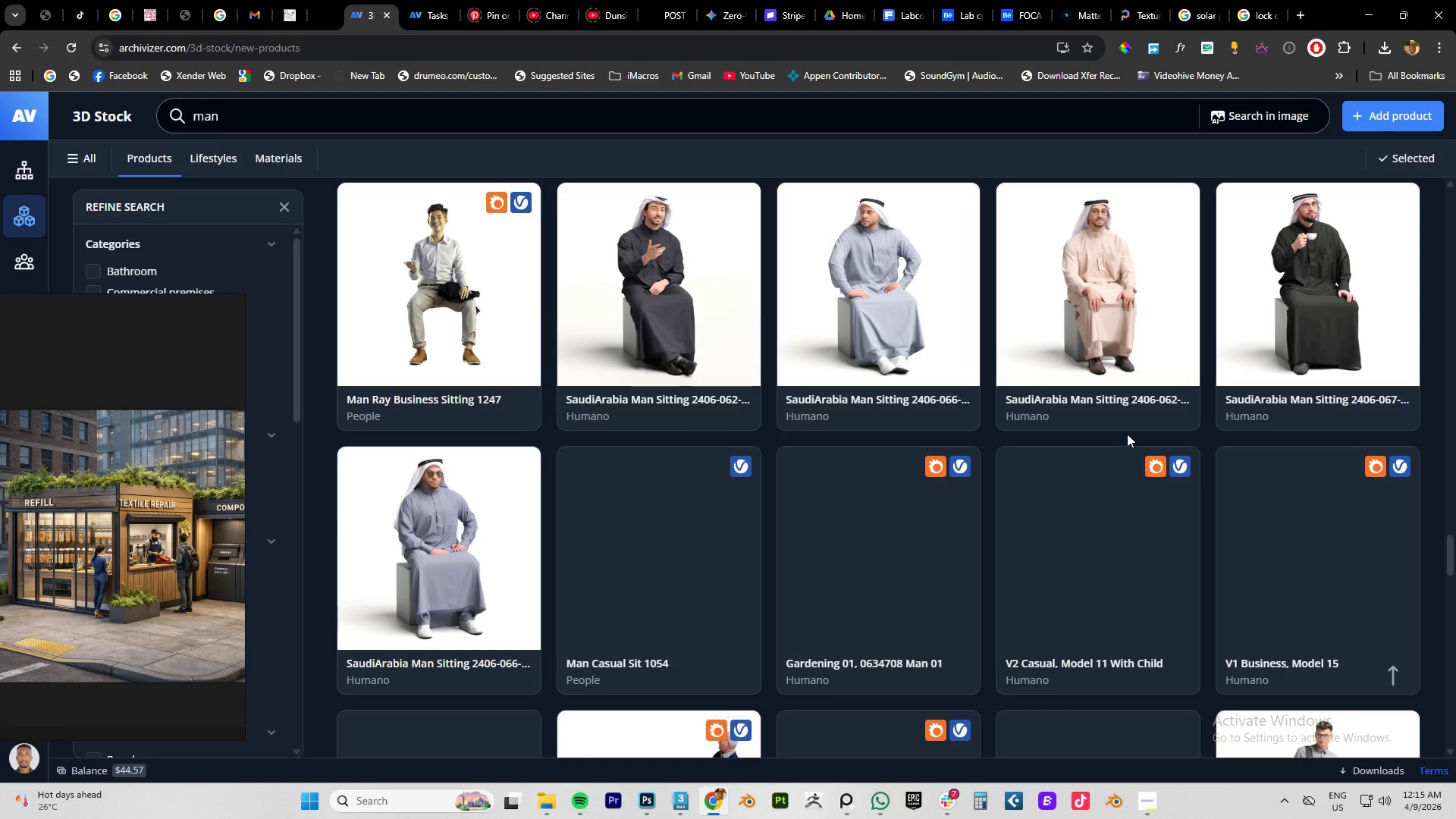 
scroll: coordinate [924, 476], scroll_direction: down, amount: 4.0
 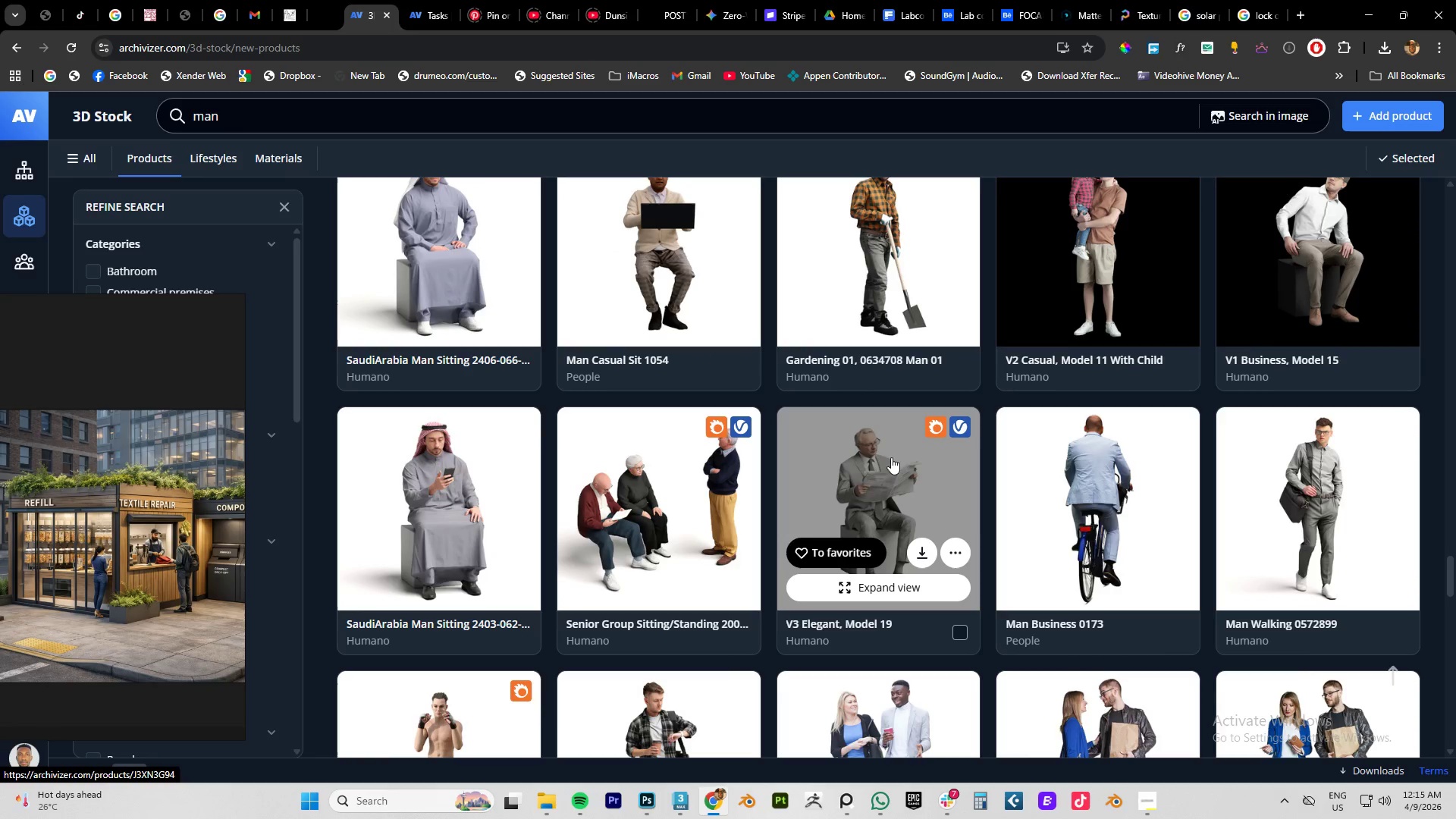 
scroll: coordinate [994, 442], scroll_direction: up, amount: 1.0
 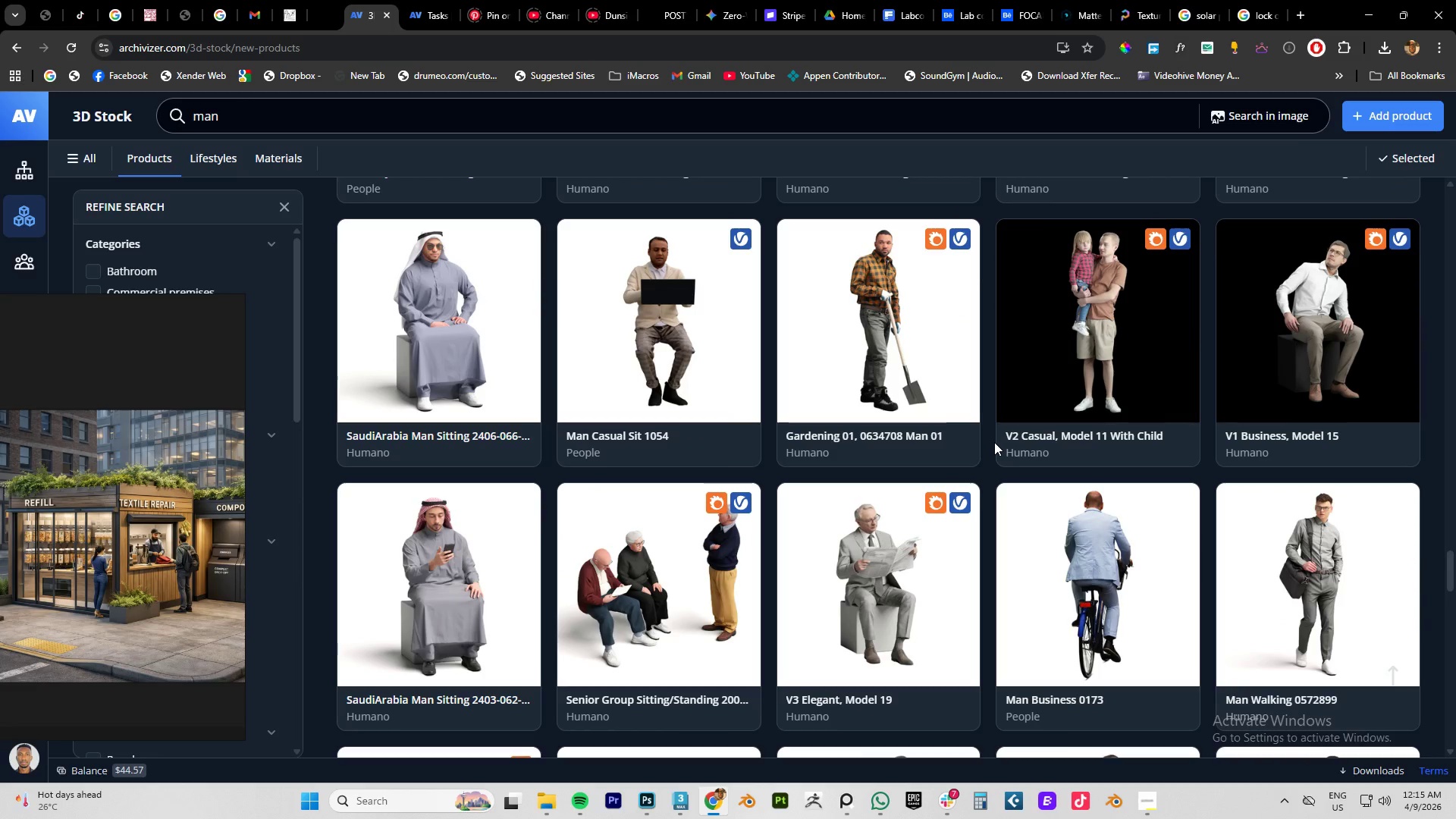 
scroll: coordinate [995, 442], scroll_direction: down, amount: 34.0
 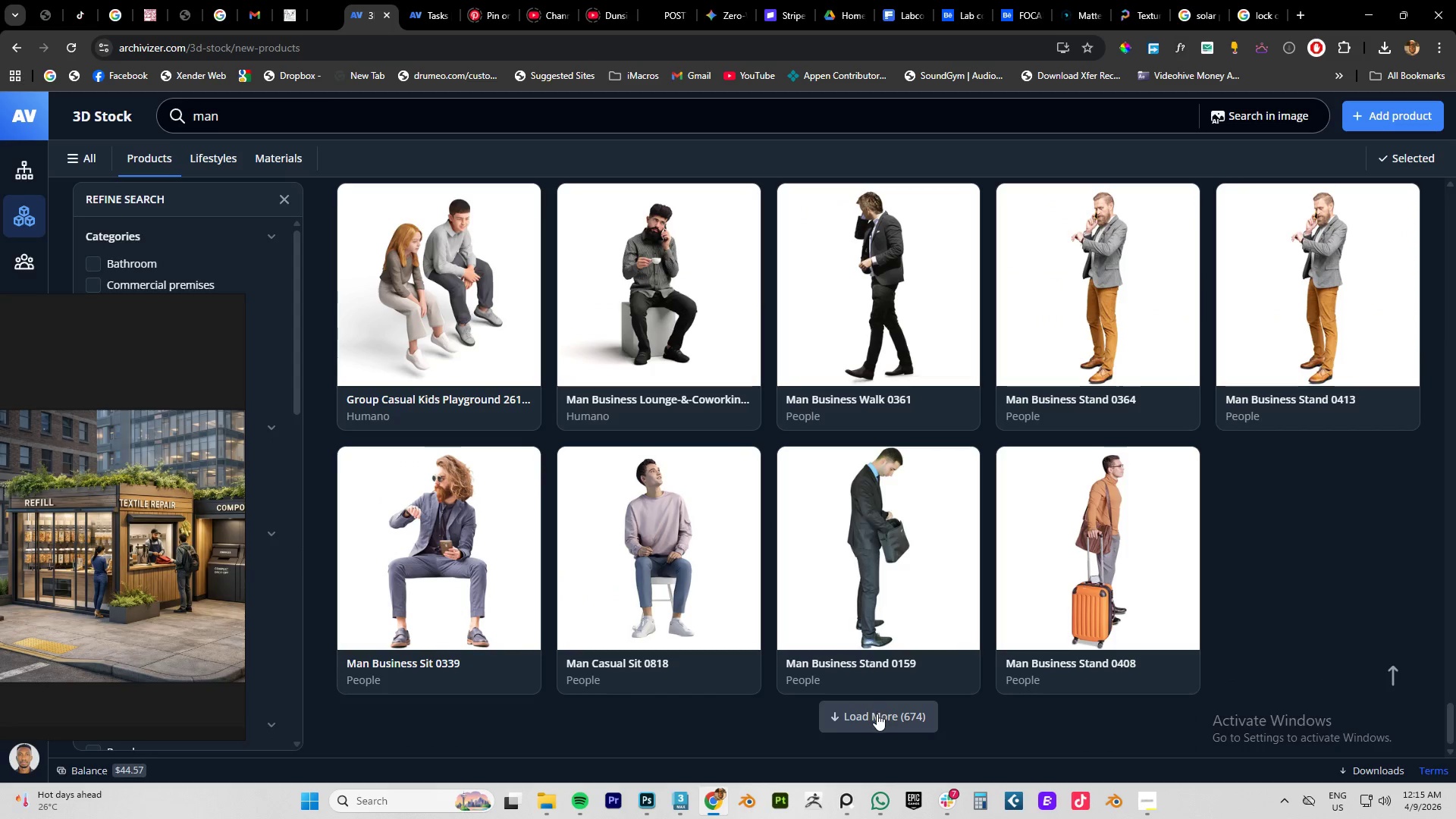 
left_click([877, 714])
 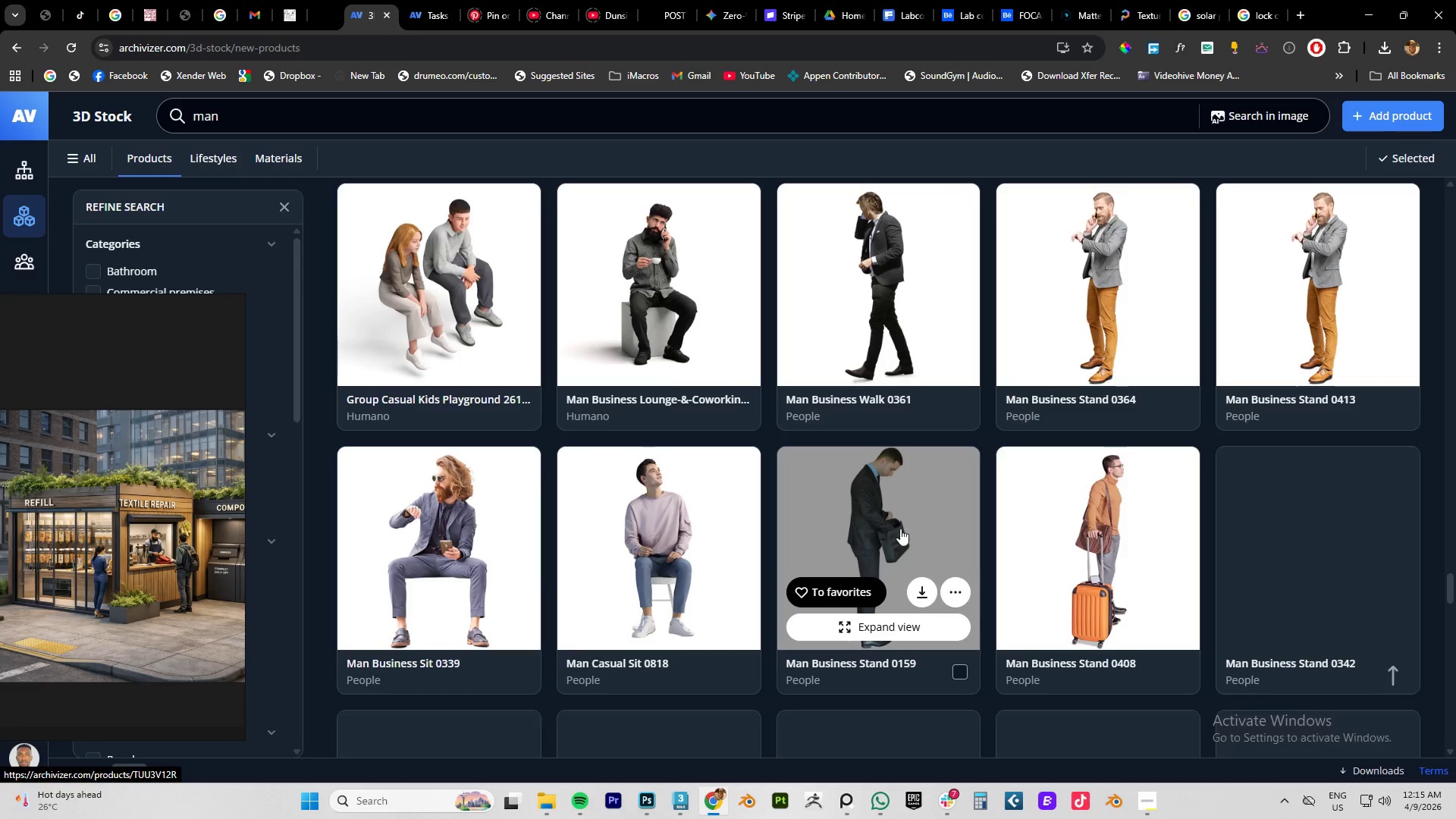 
scroll: coordinate [981, 475], scroll_direction: down, amount: 13.0
 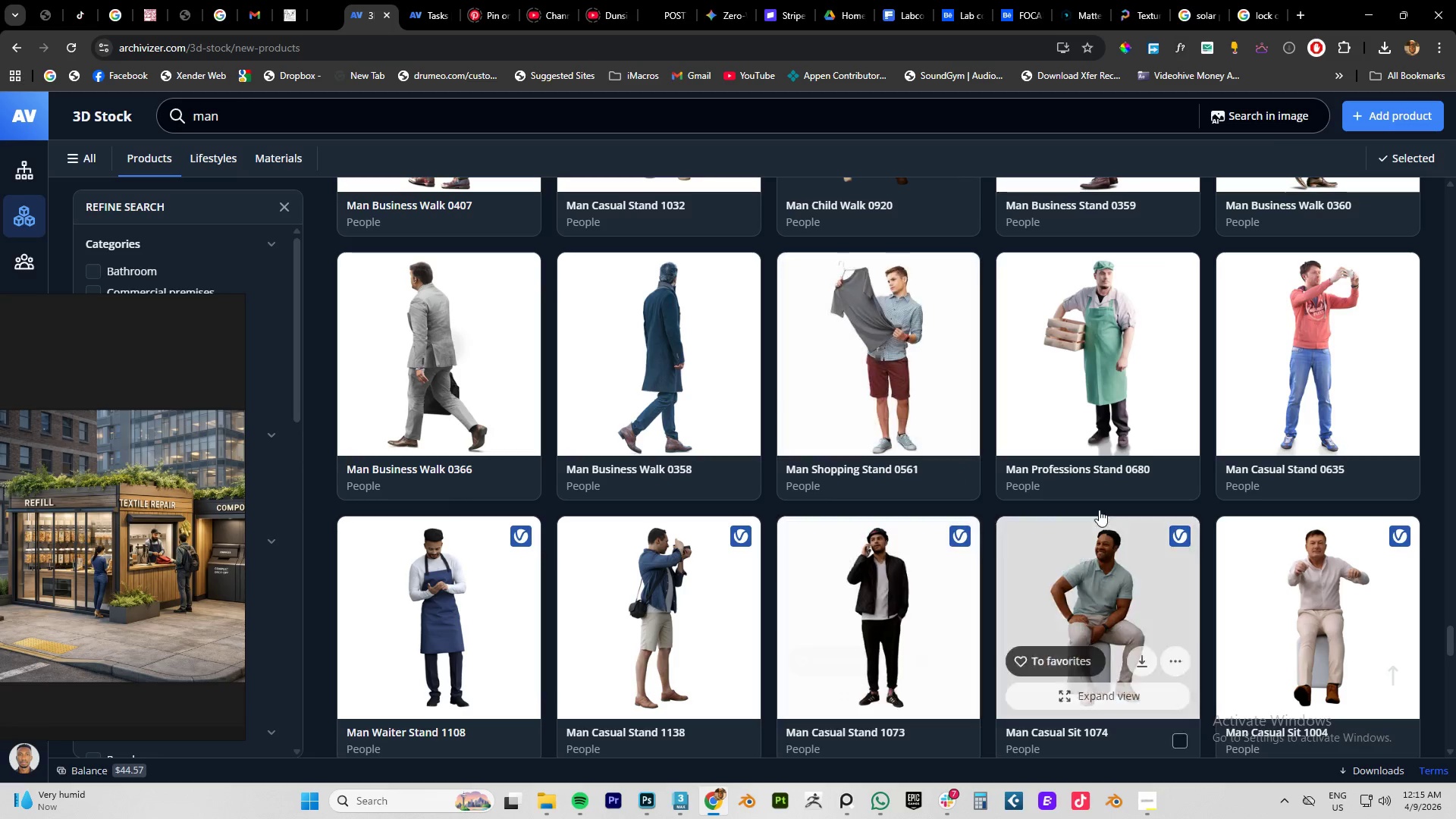 
left_click([919, 400])
 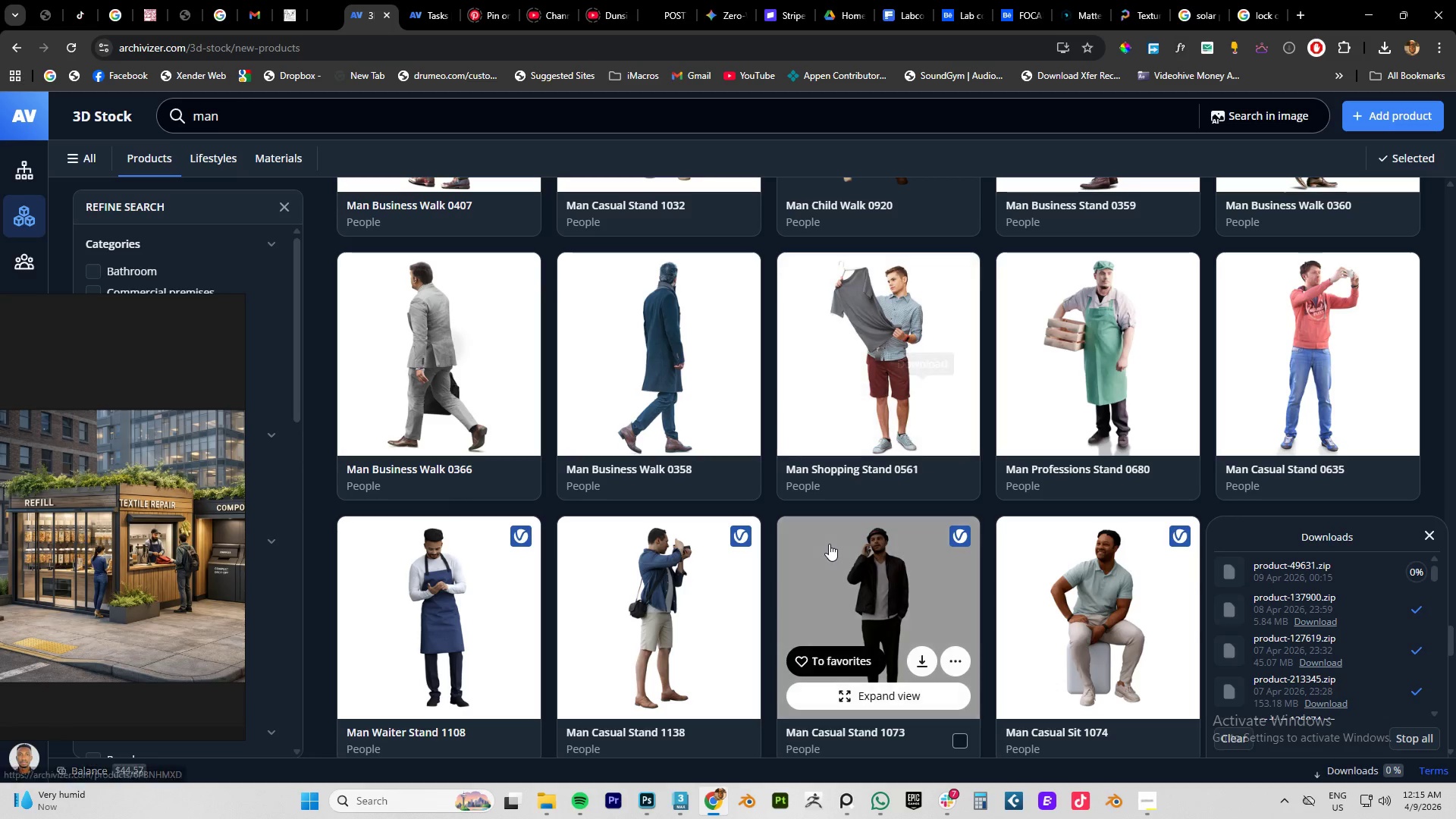 
scroll: coordinate [841, 546], scroll_direction: down, amount: 12.0
 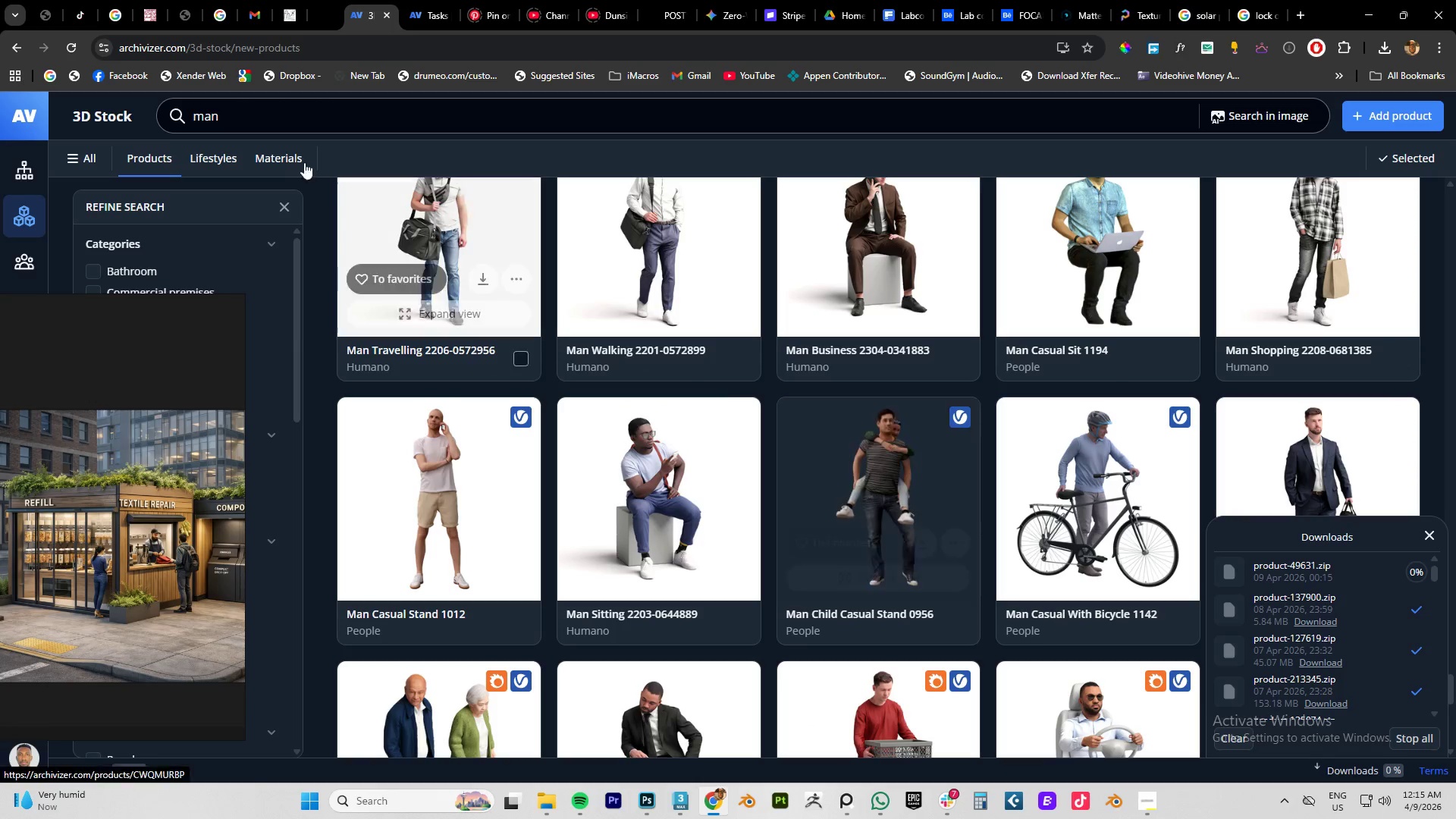 
left_click([246, 115])
 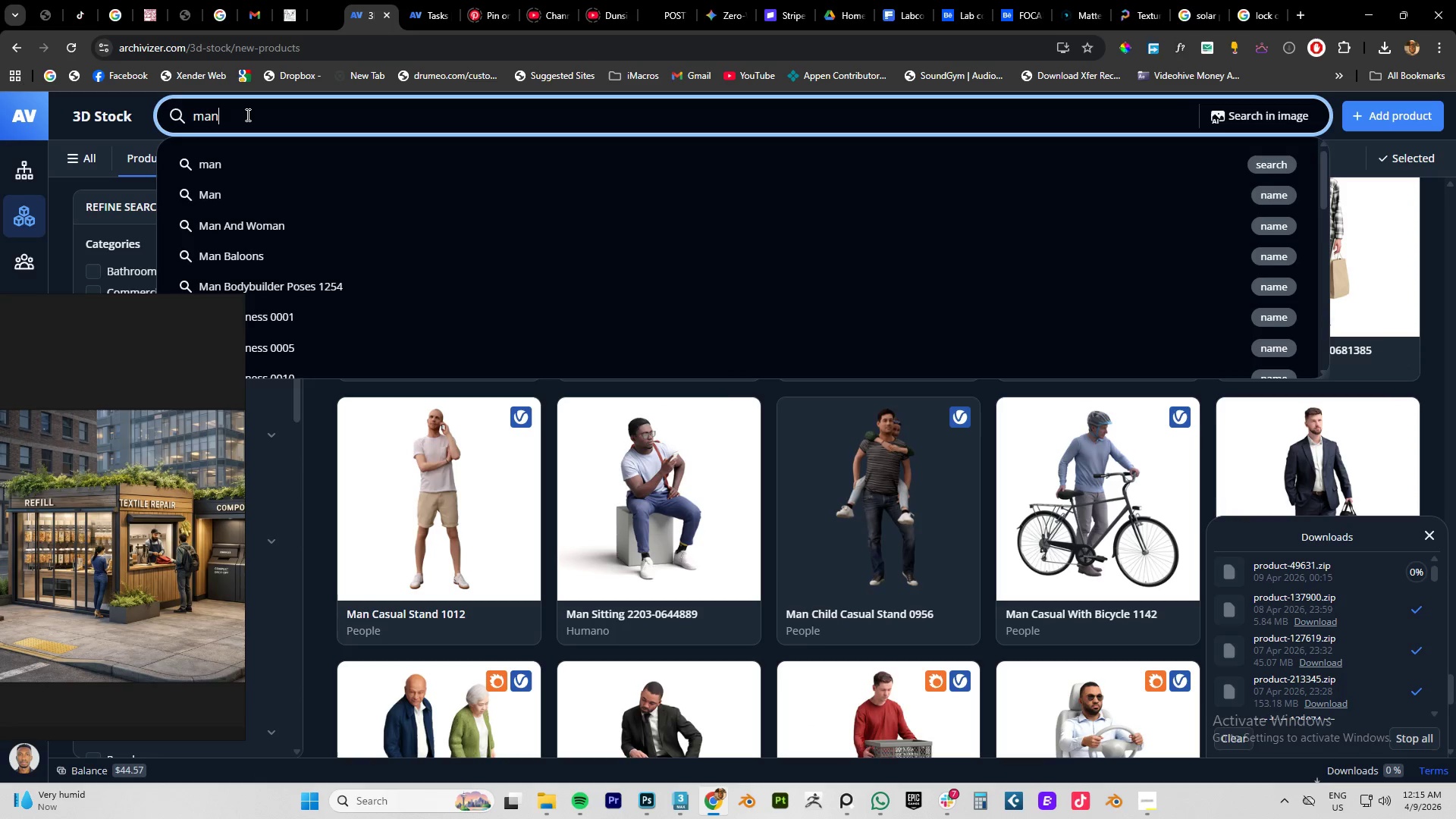 
type( buying)
 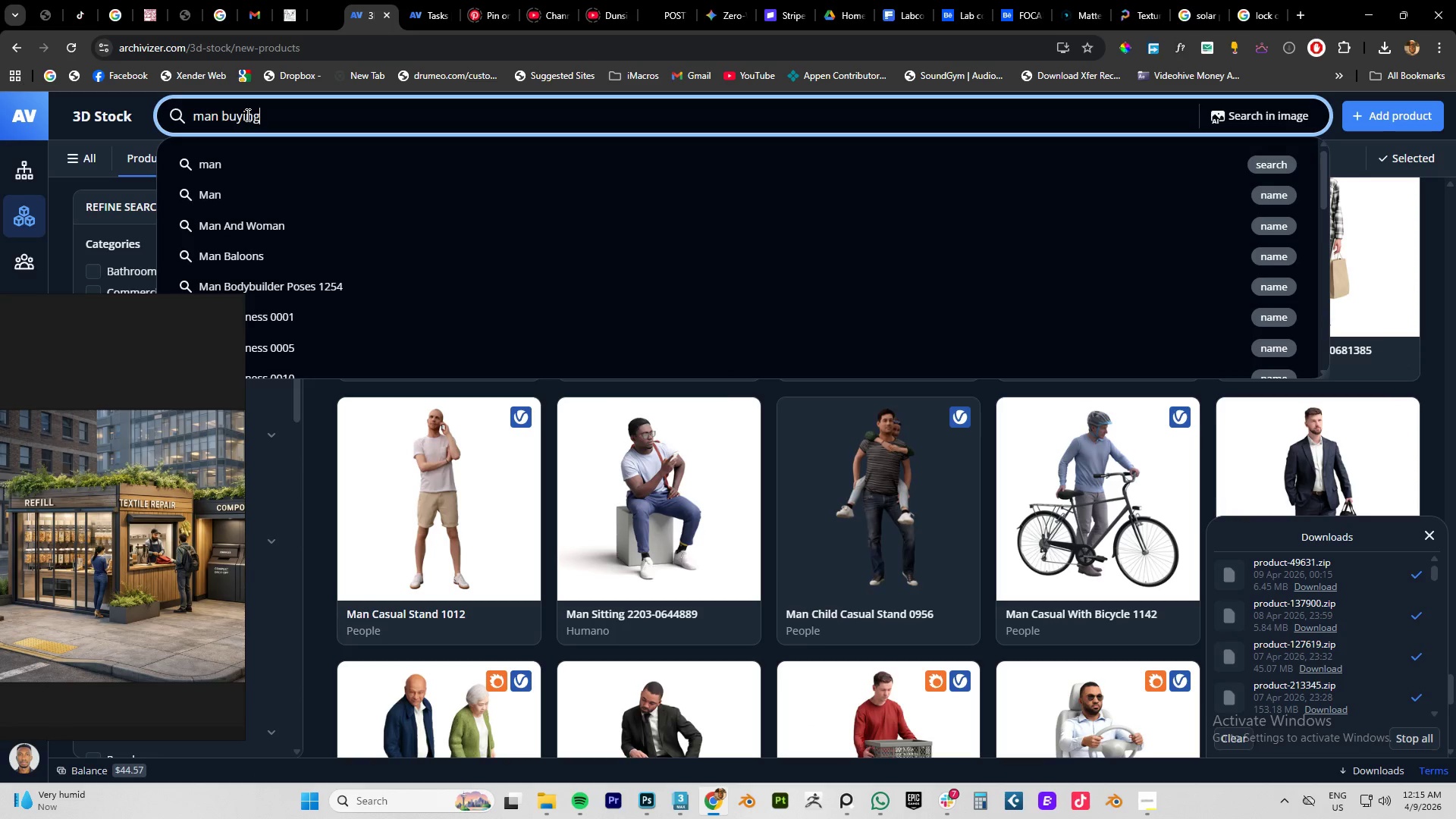 
key(Enter)
 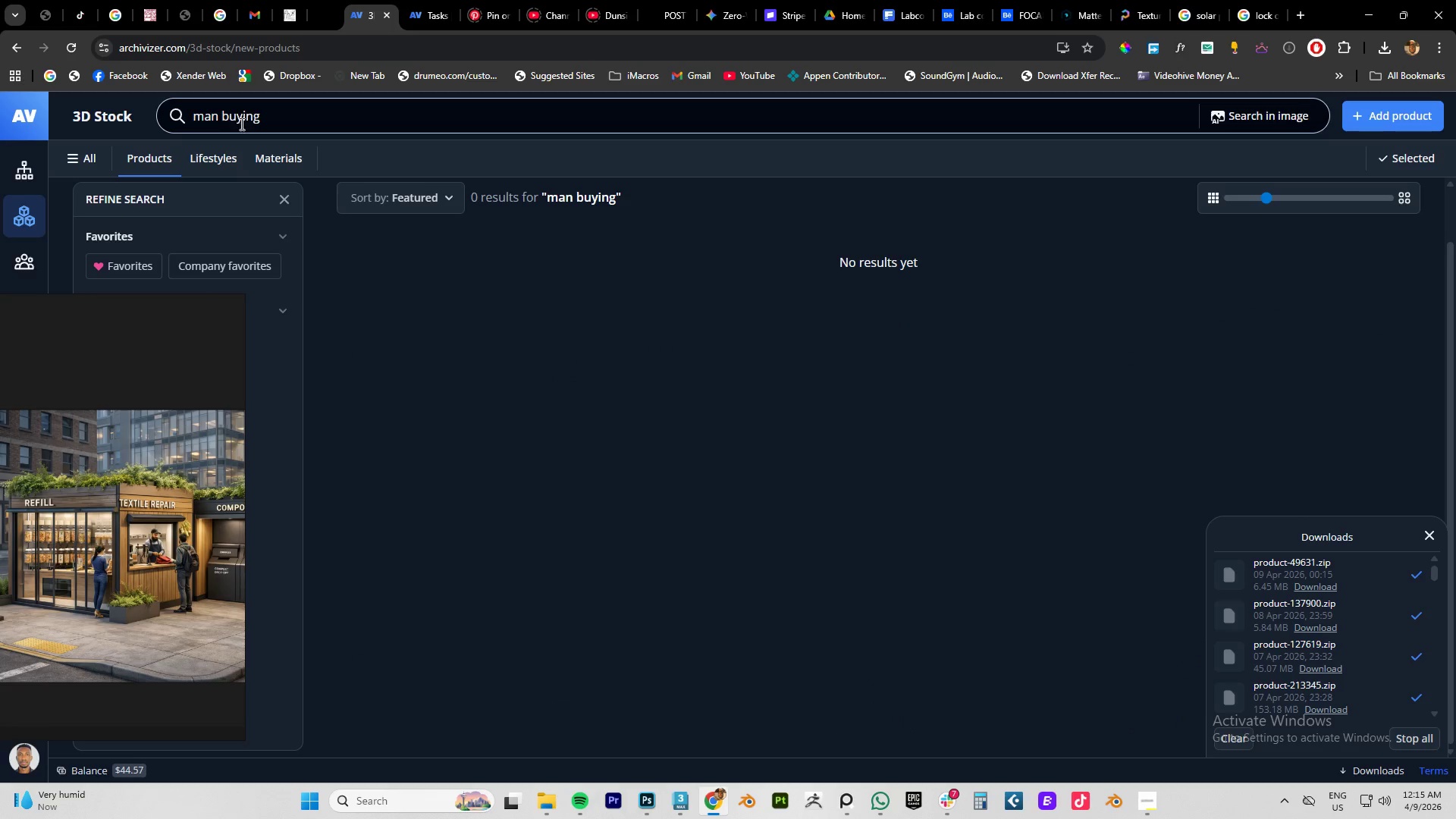 
double_click([243, 115])
 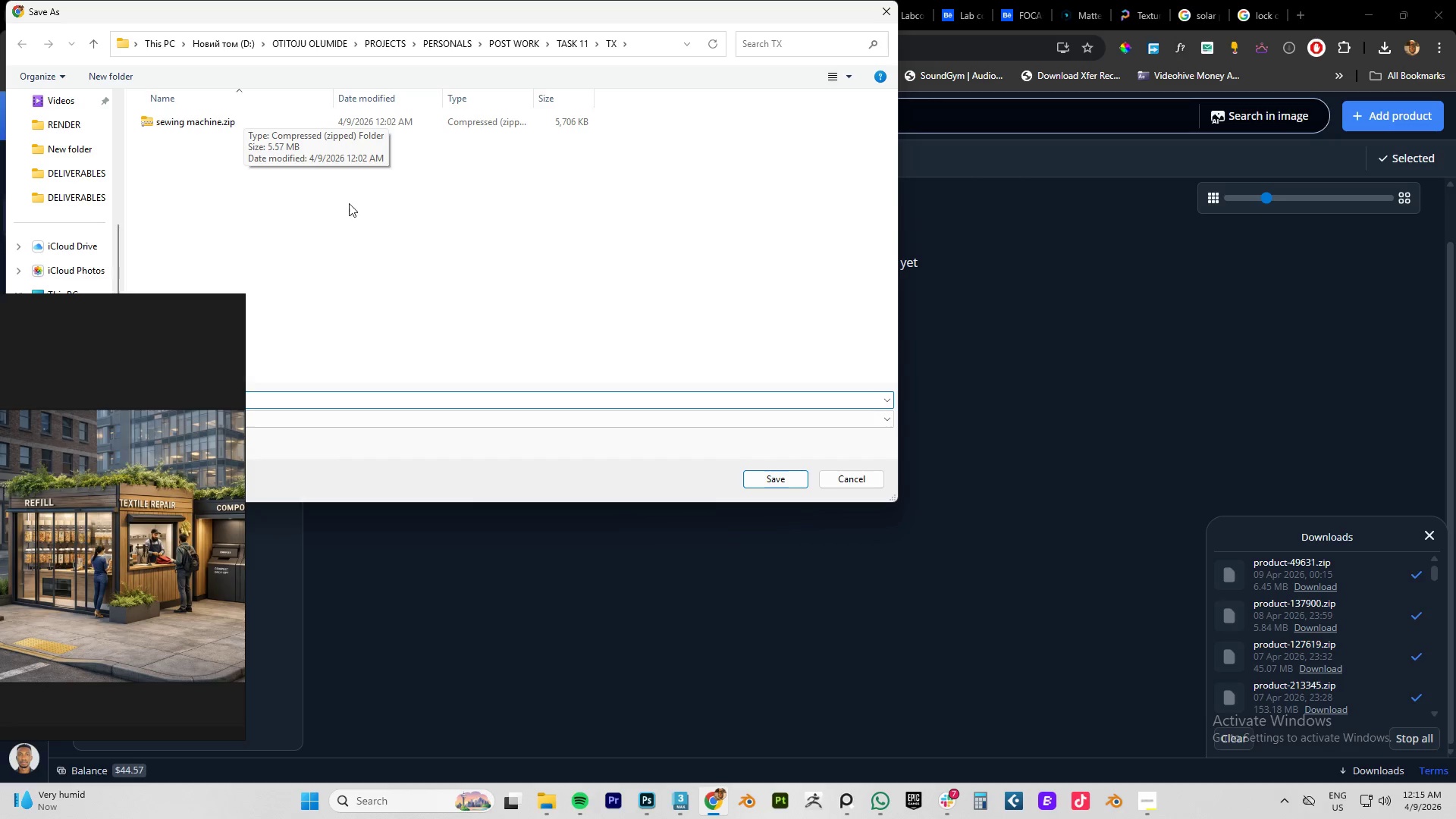 
left_click_drag(start_coordinate=[384, 18], to_coordinate=[735, 36])
 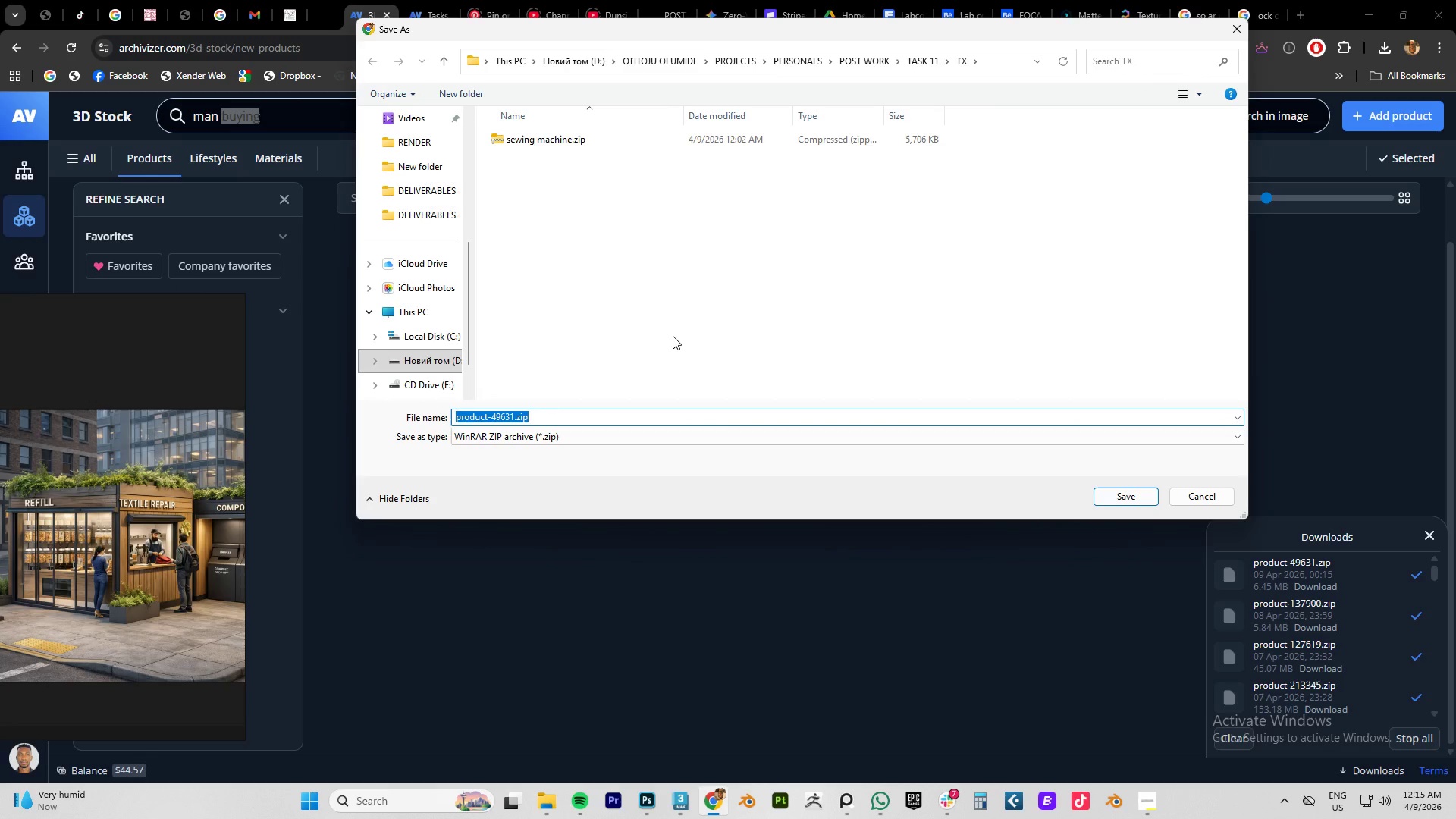 
type(man cloth )
 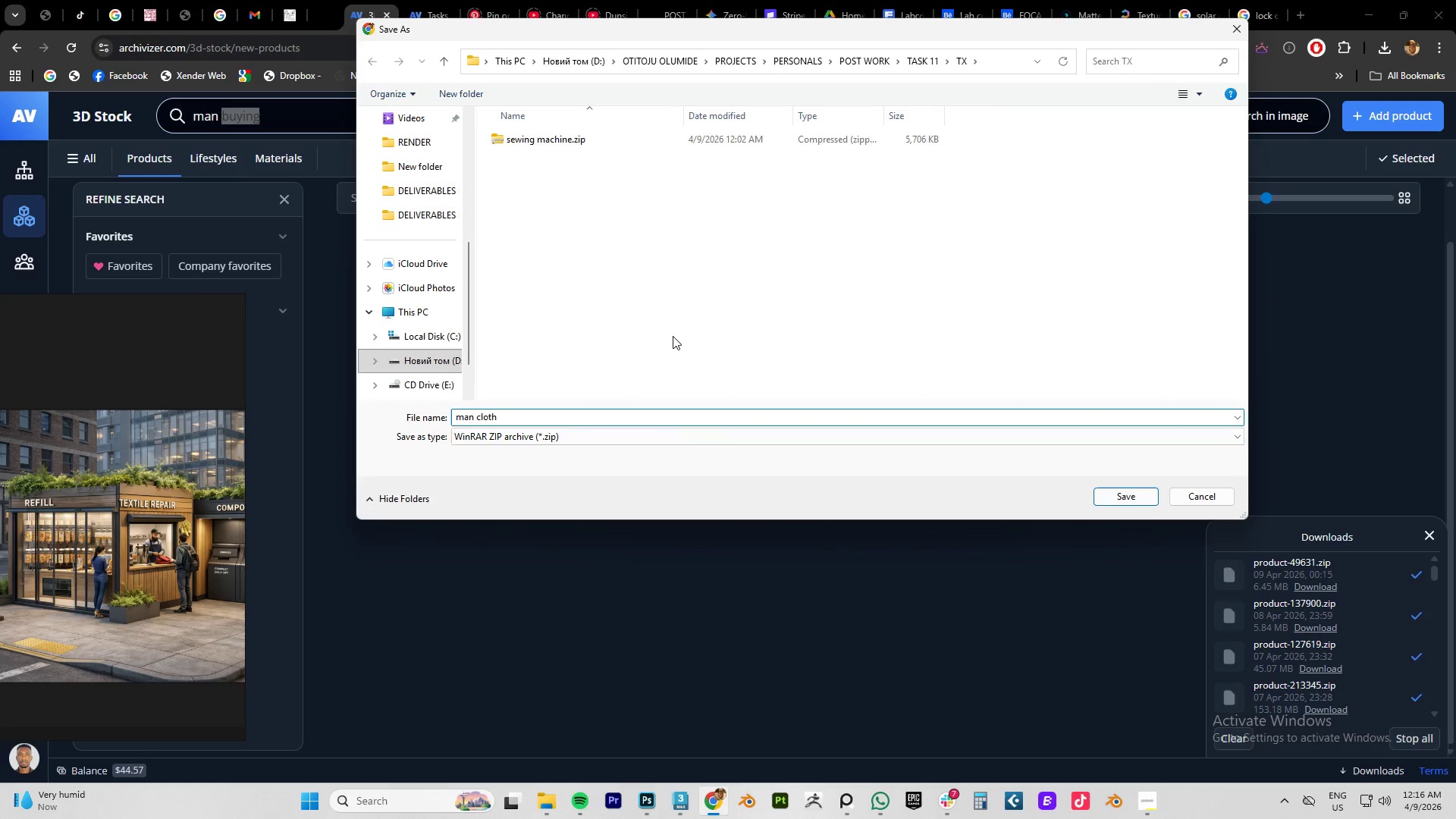 
key(Enter)
 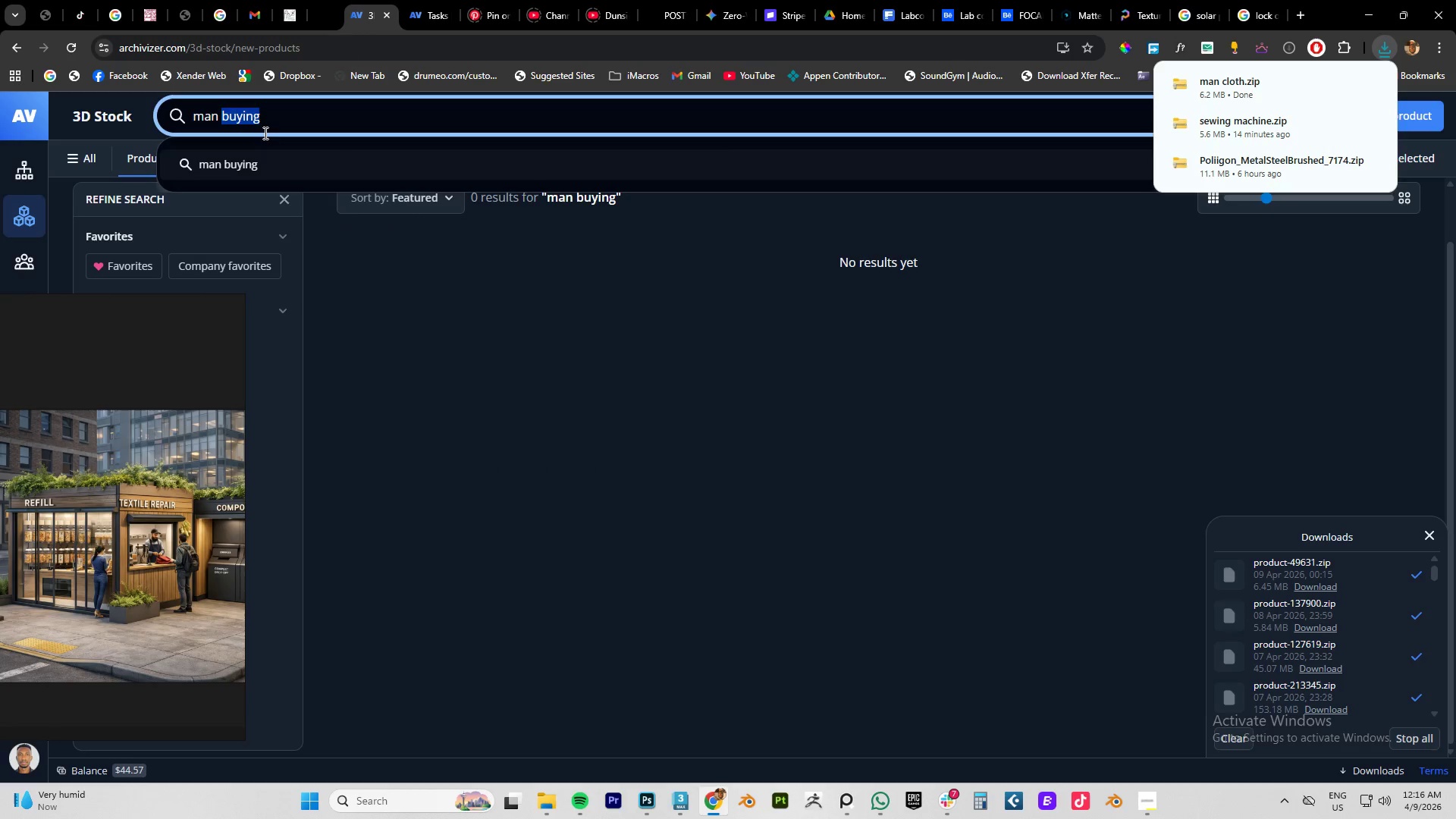 
double_click([260, 124])
 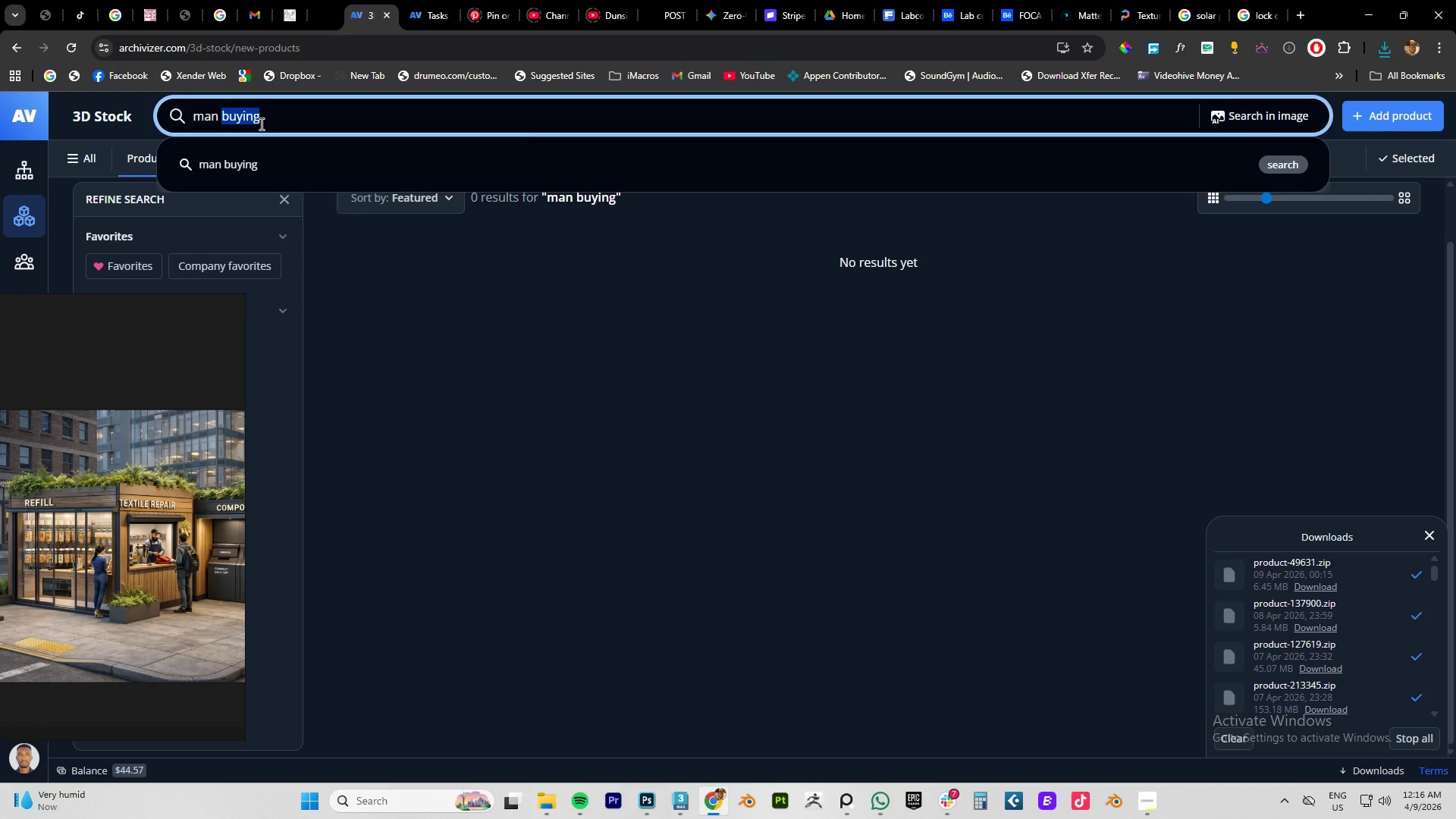 
type(waiting)
 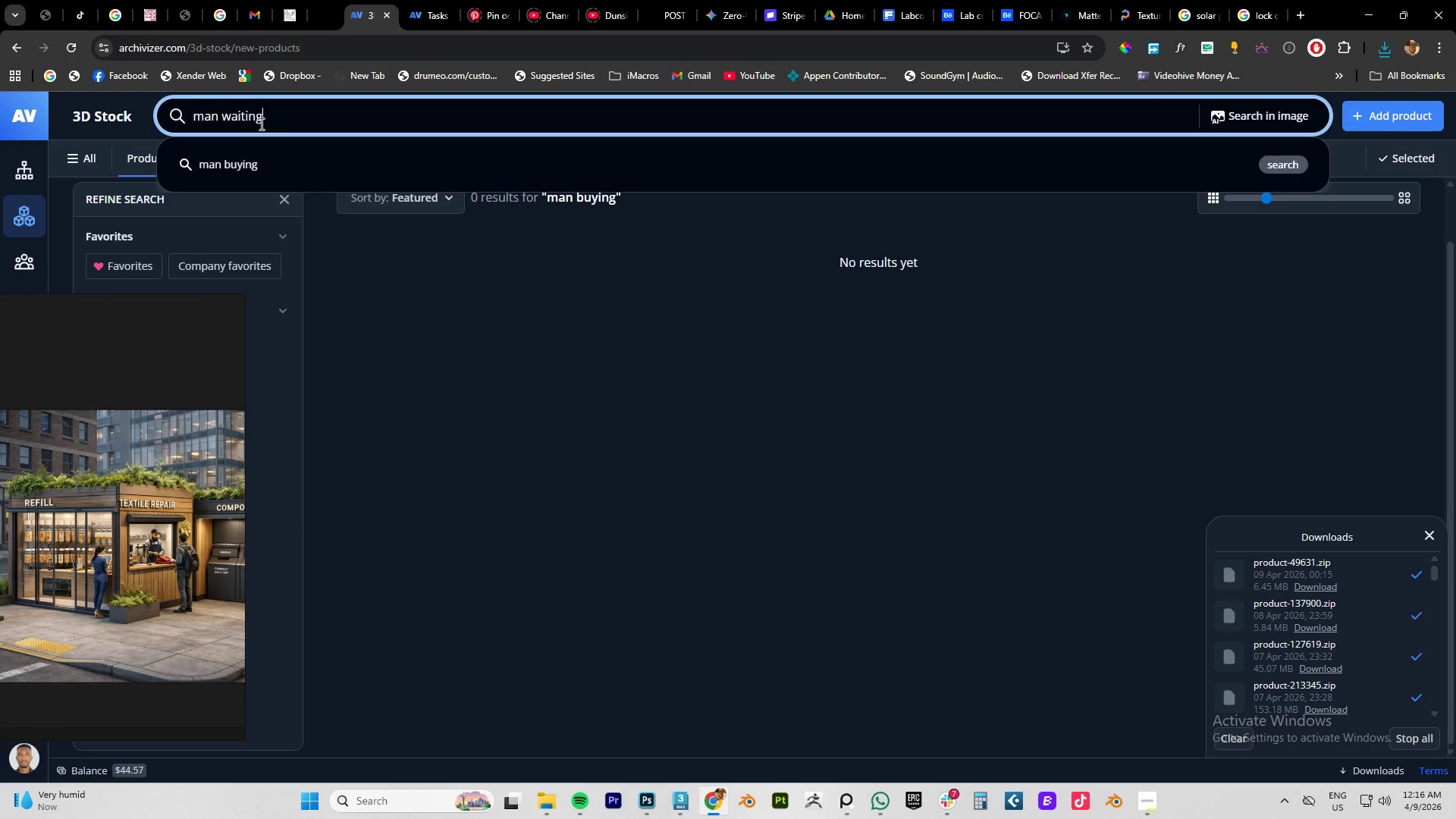 
key(Enter)
 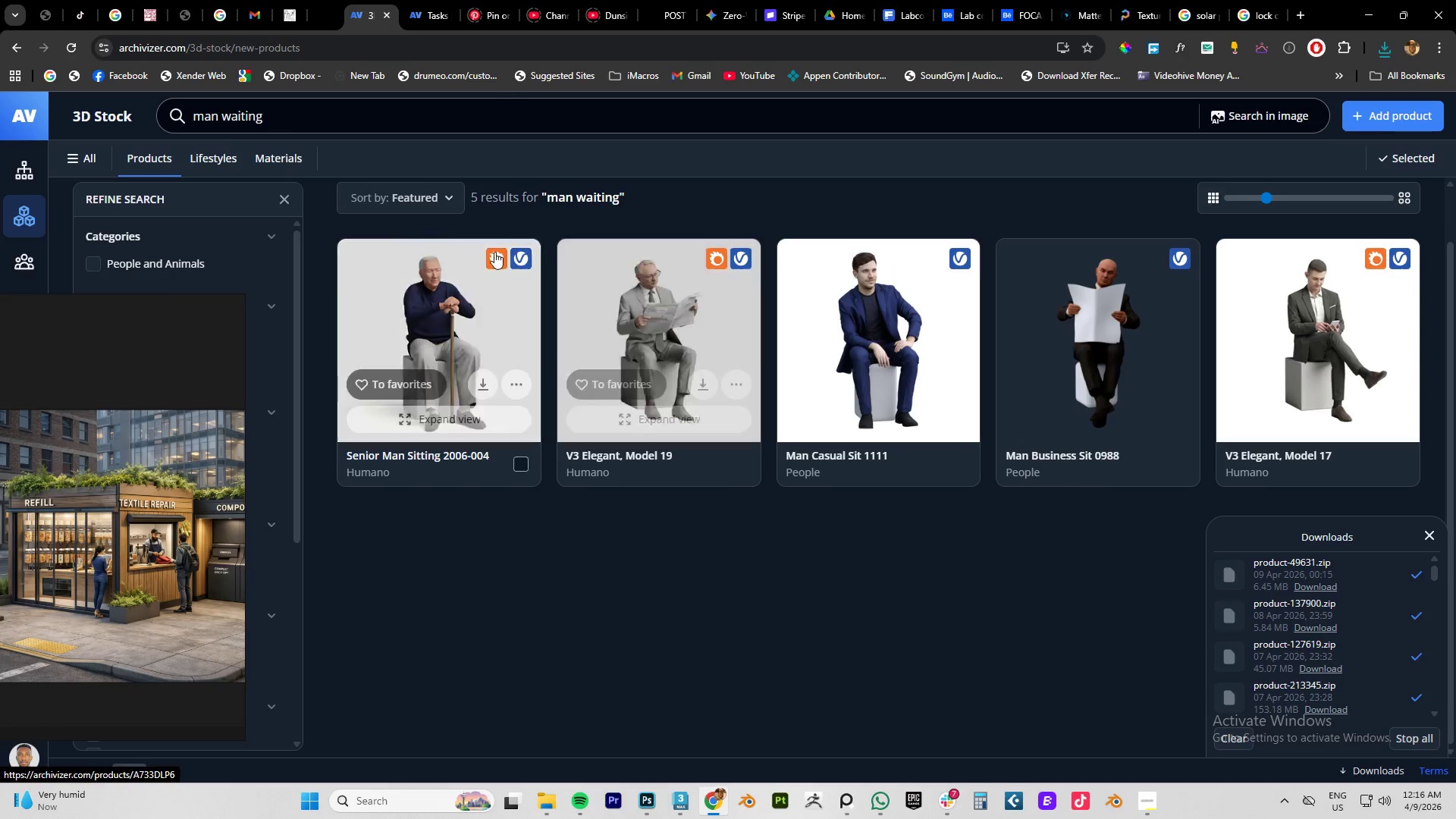 
double_click([249, 115])
 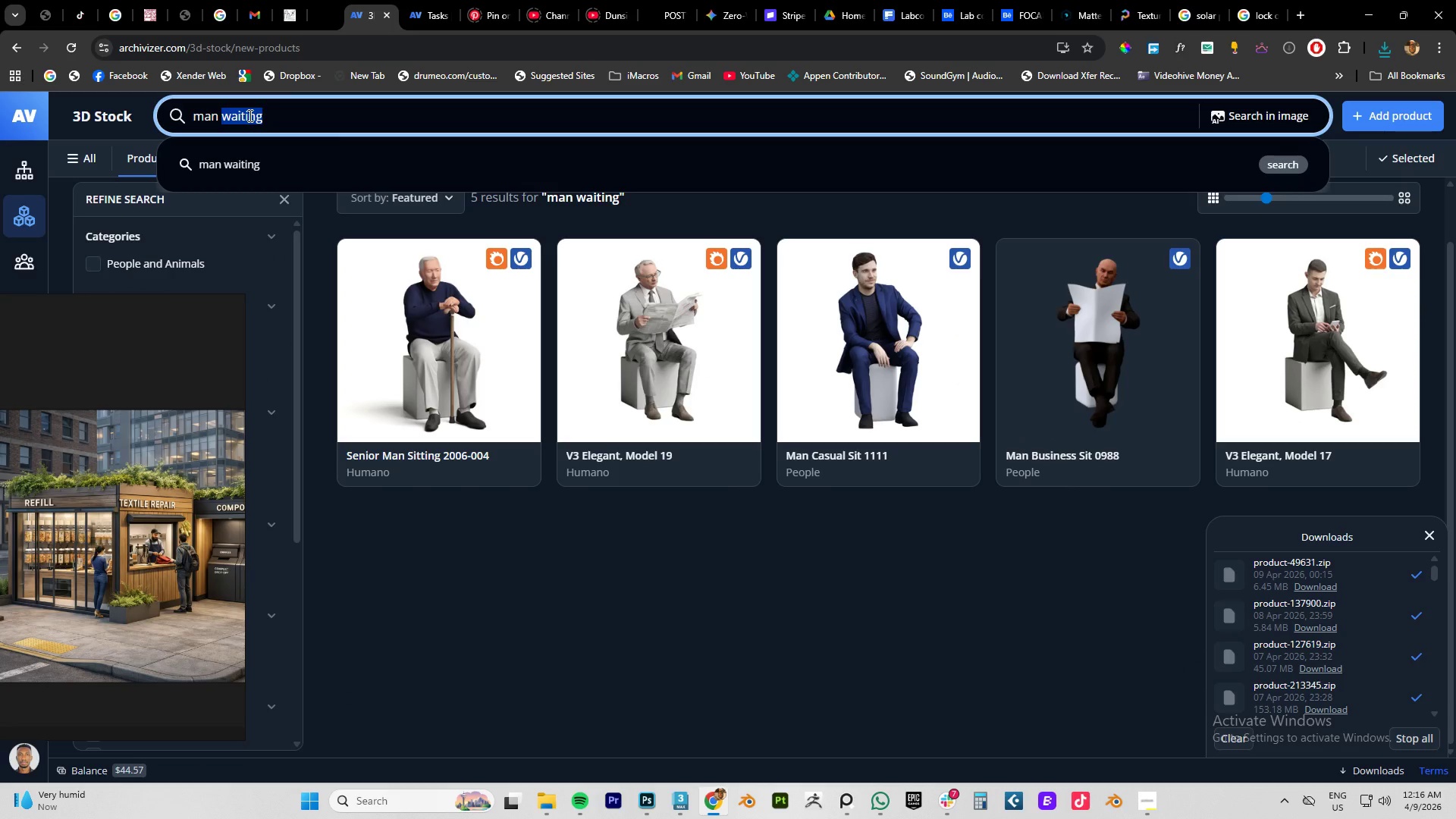 
key(Backspace)
 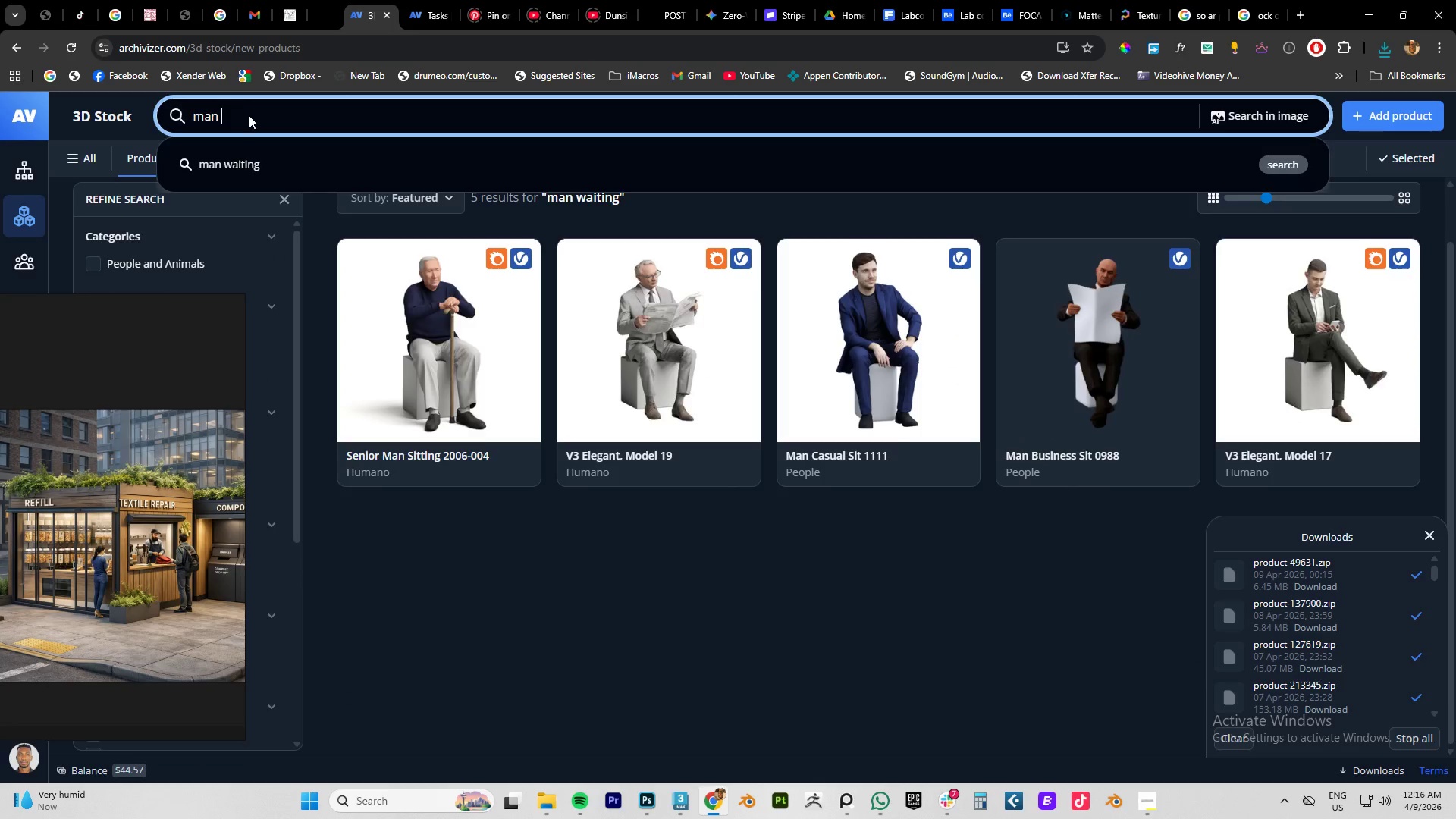 
key(Enter)
 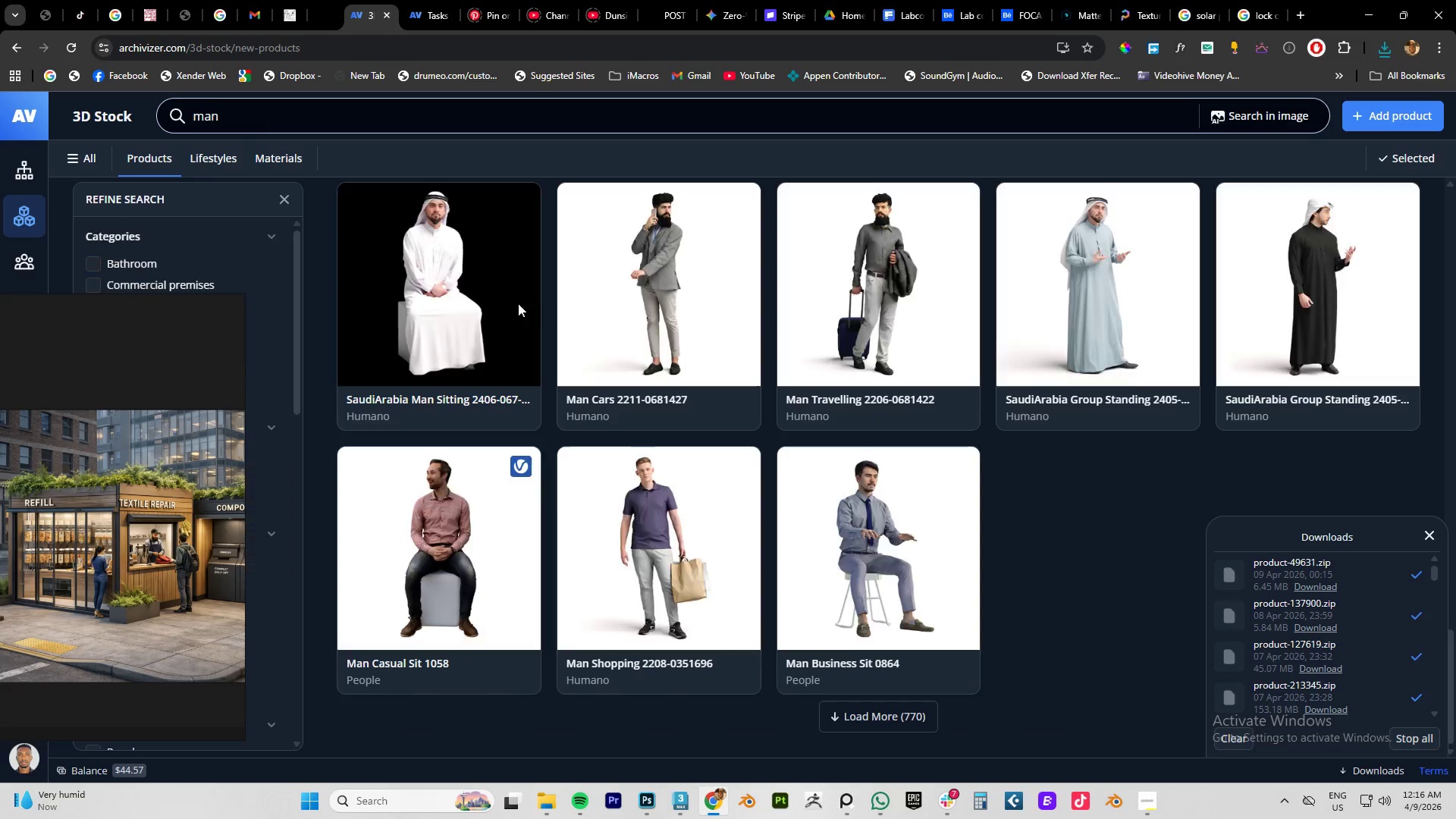 
scroll: coordinate [865, 677], scroll_direction: down, amount: 6.0
 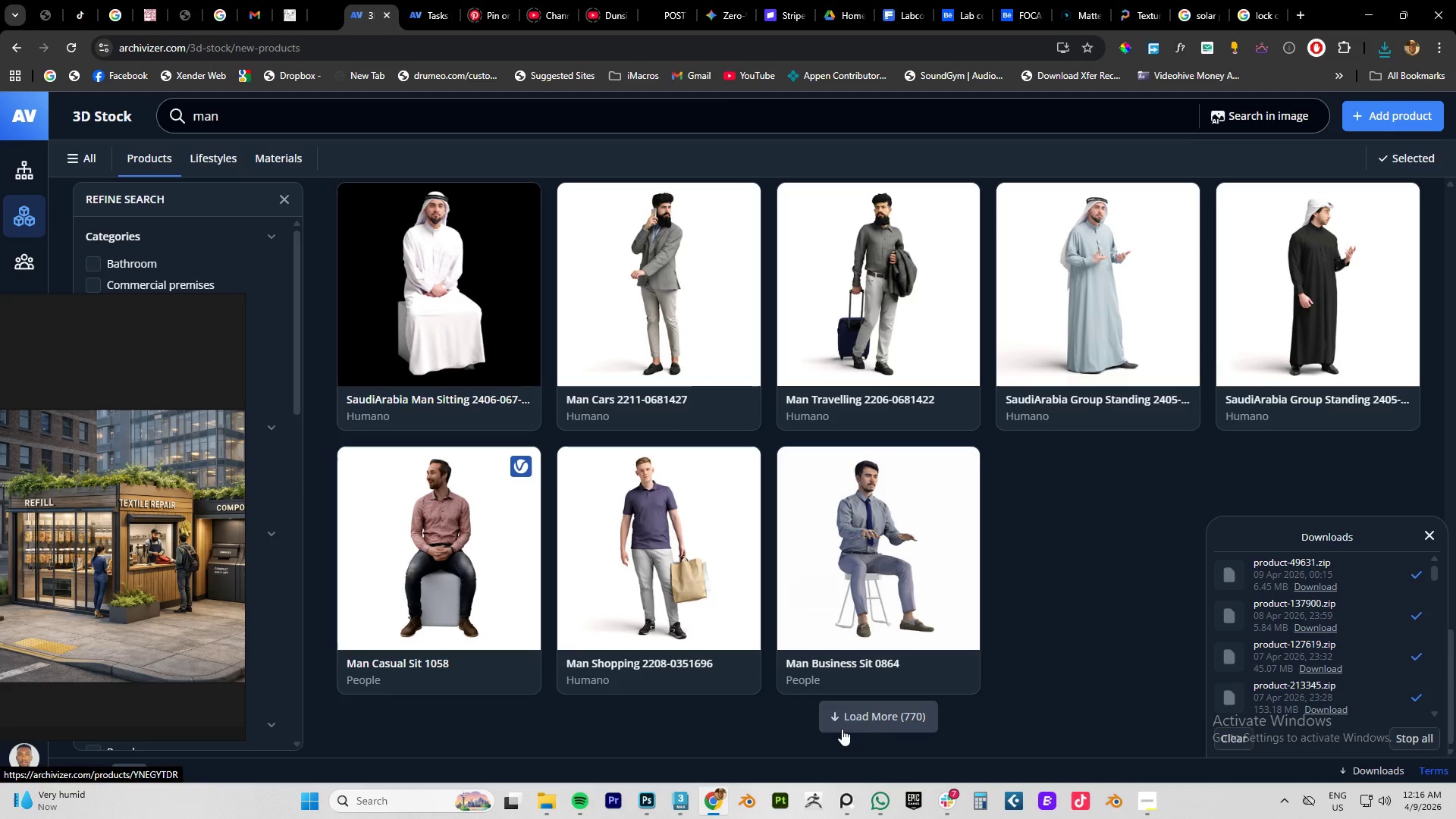 
left_click([853, 716])
 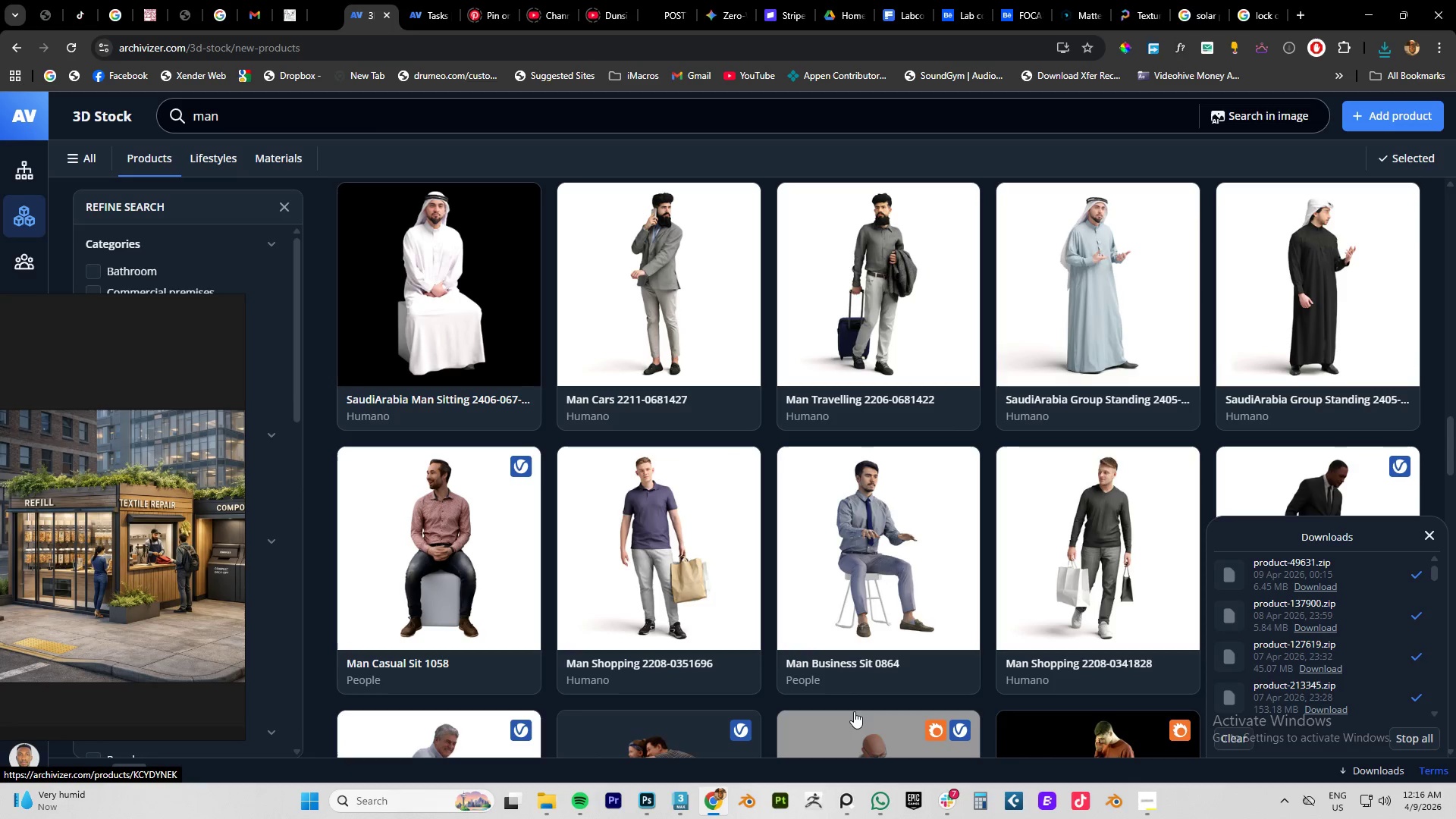 
scroll: coordinate [733, 586], scroll_direction: down, amount: 27.0
 